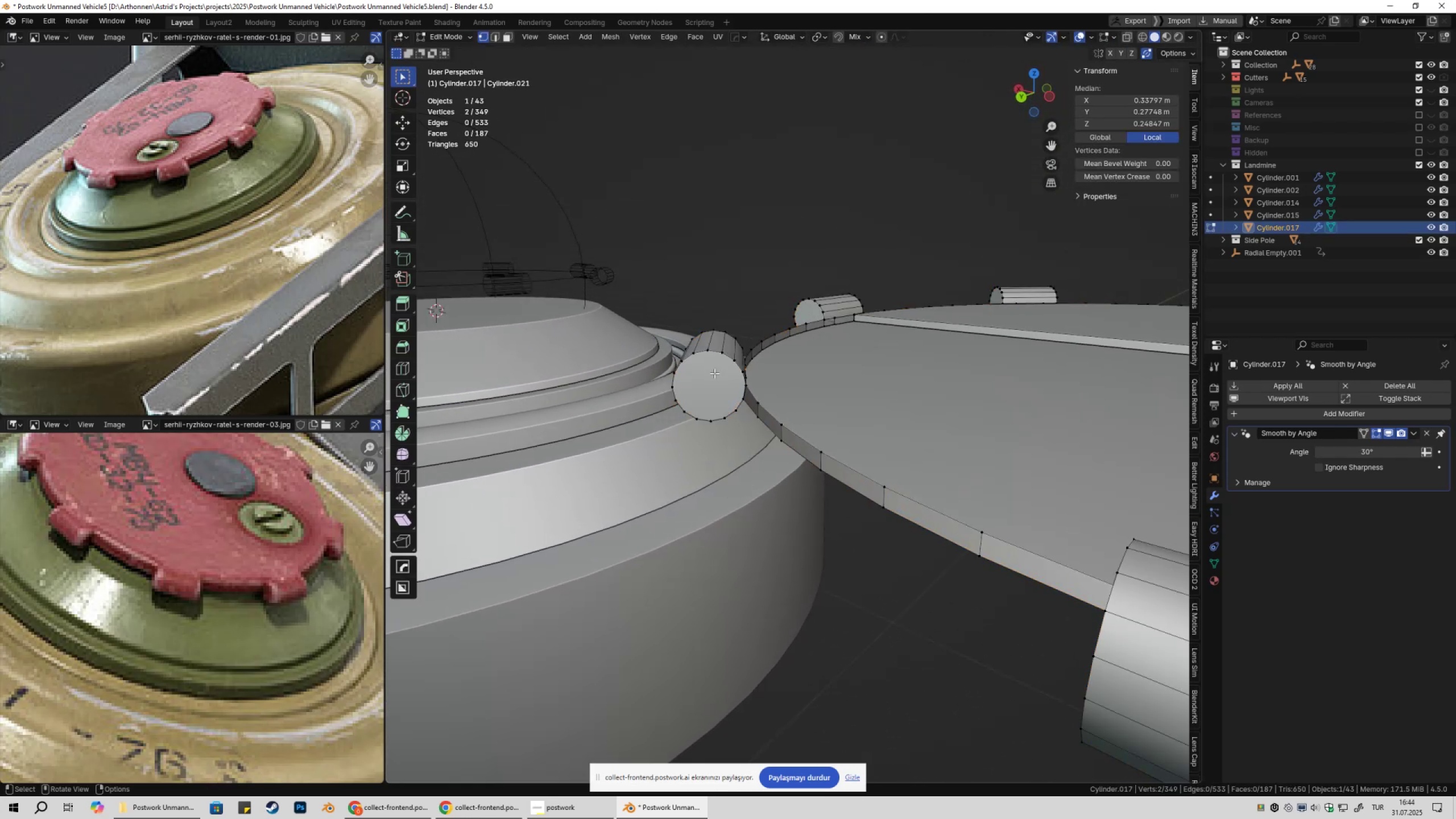 
left_click([712, 373])
 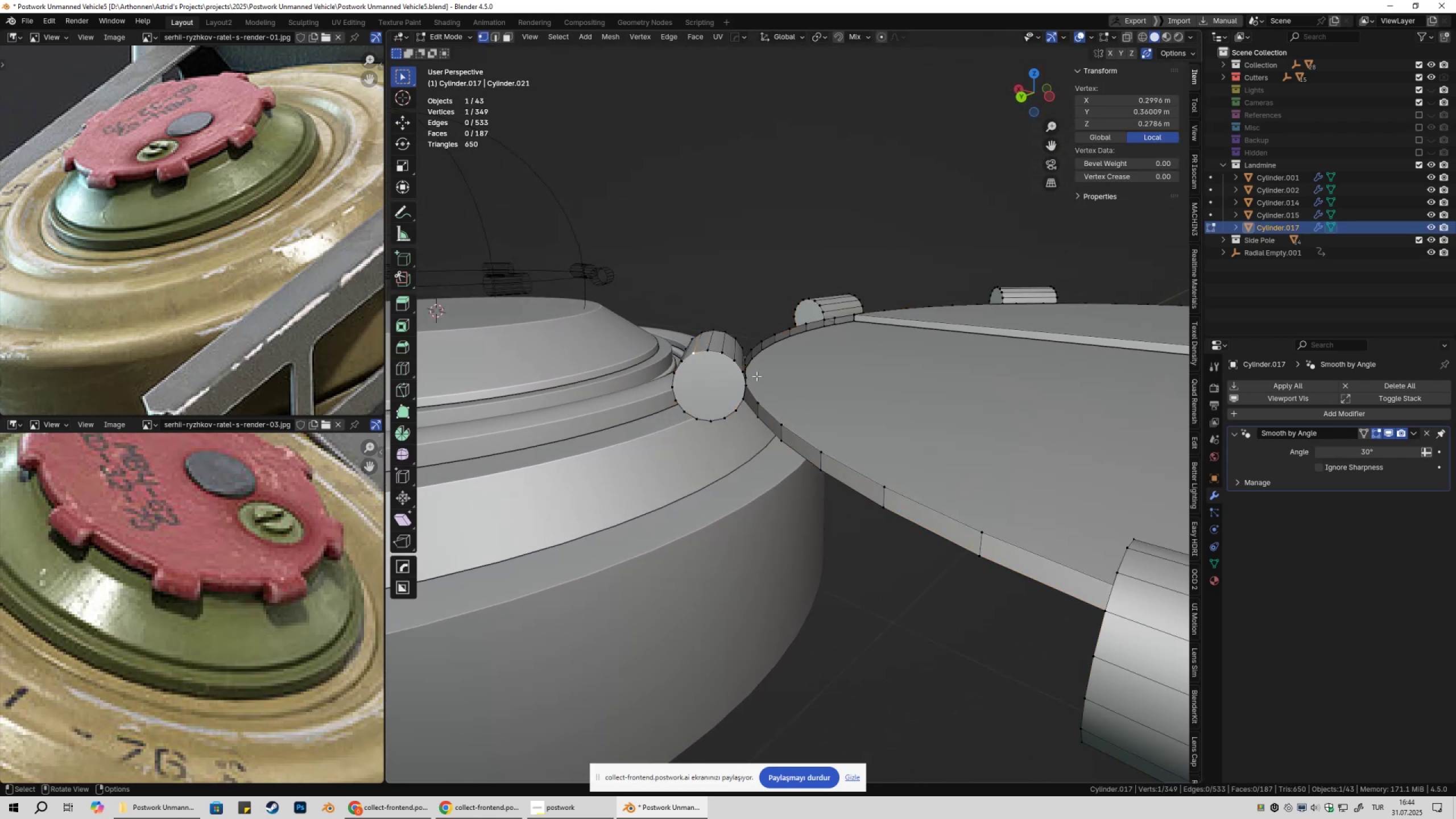 
key(Control+Z)
 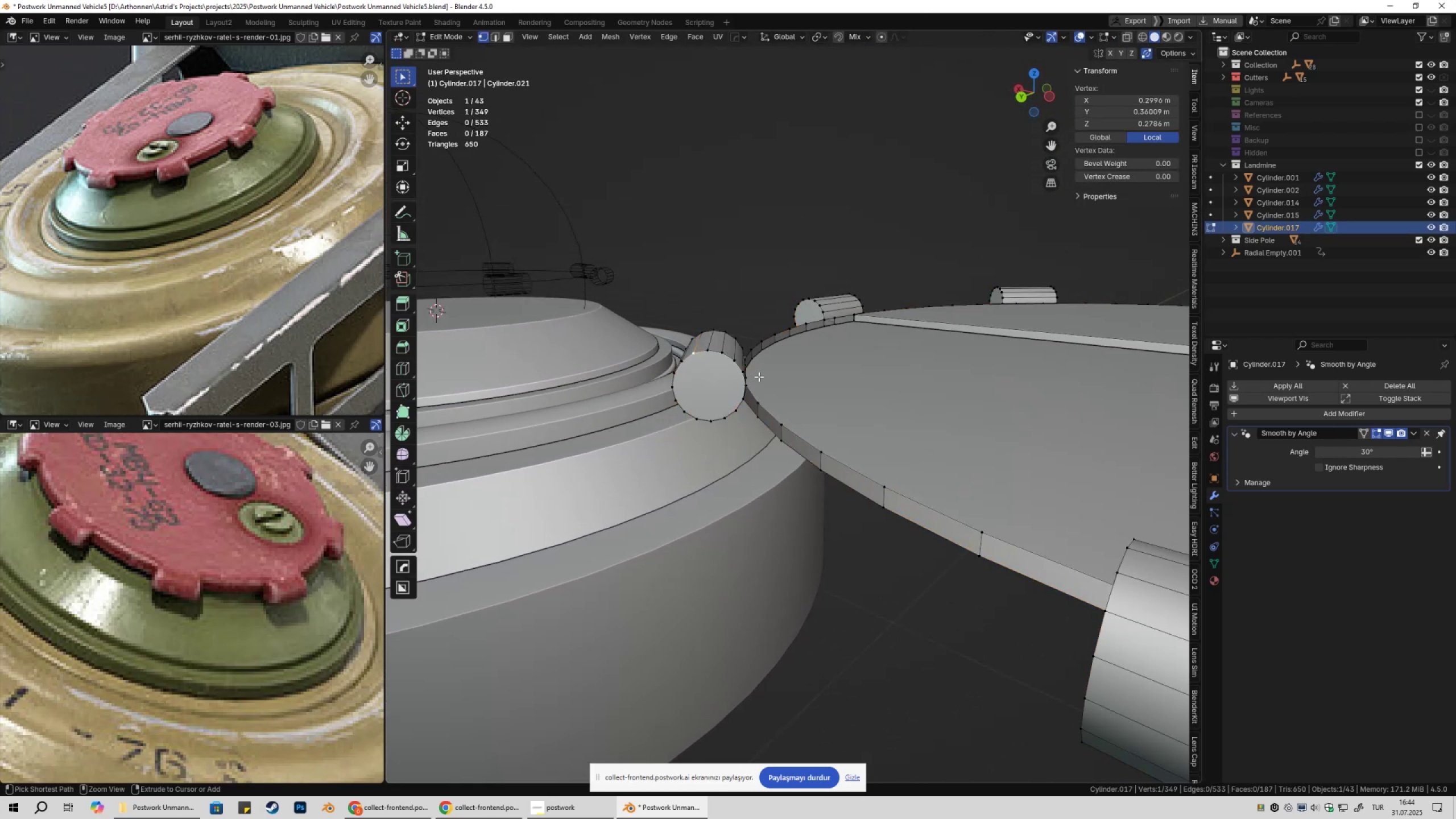 
key(Control+Z)
 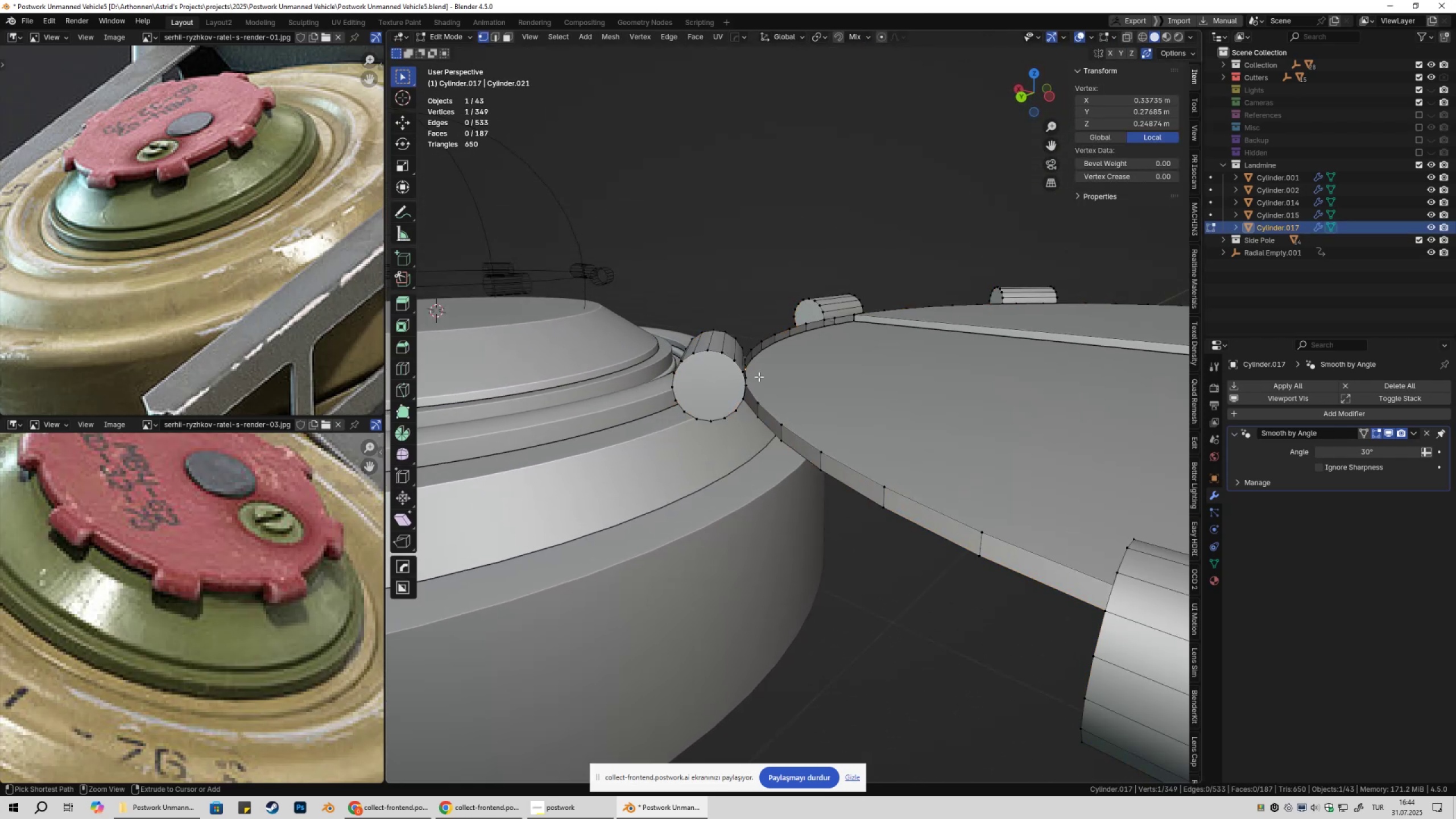 
key(Control+Z)
 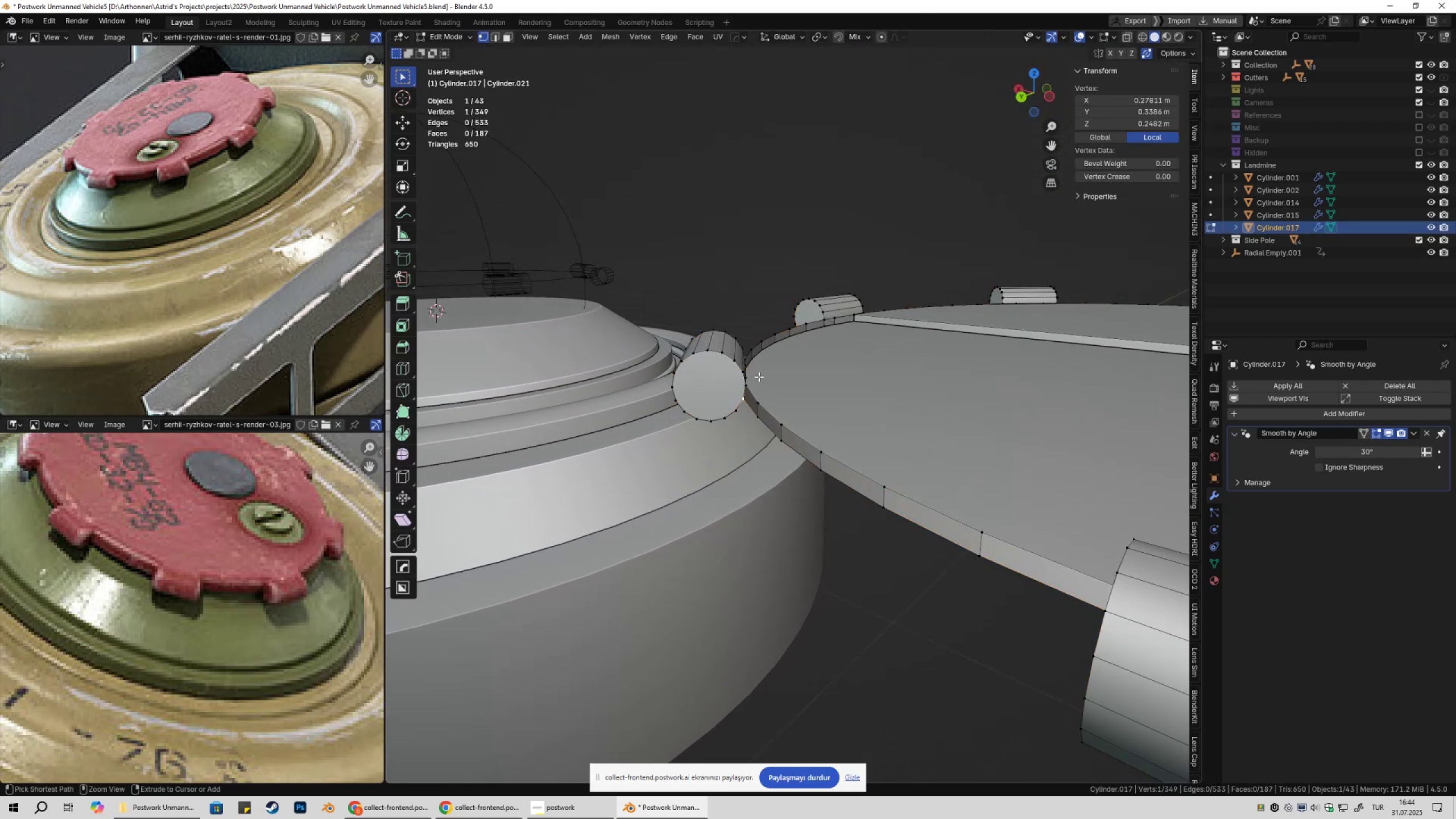 
key(Control+Z)
 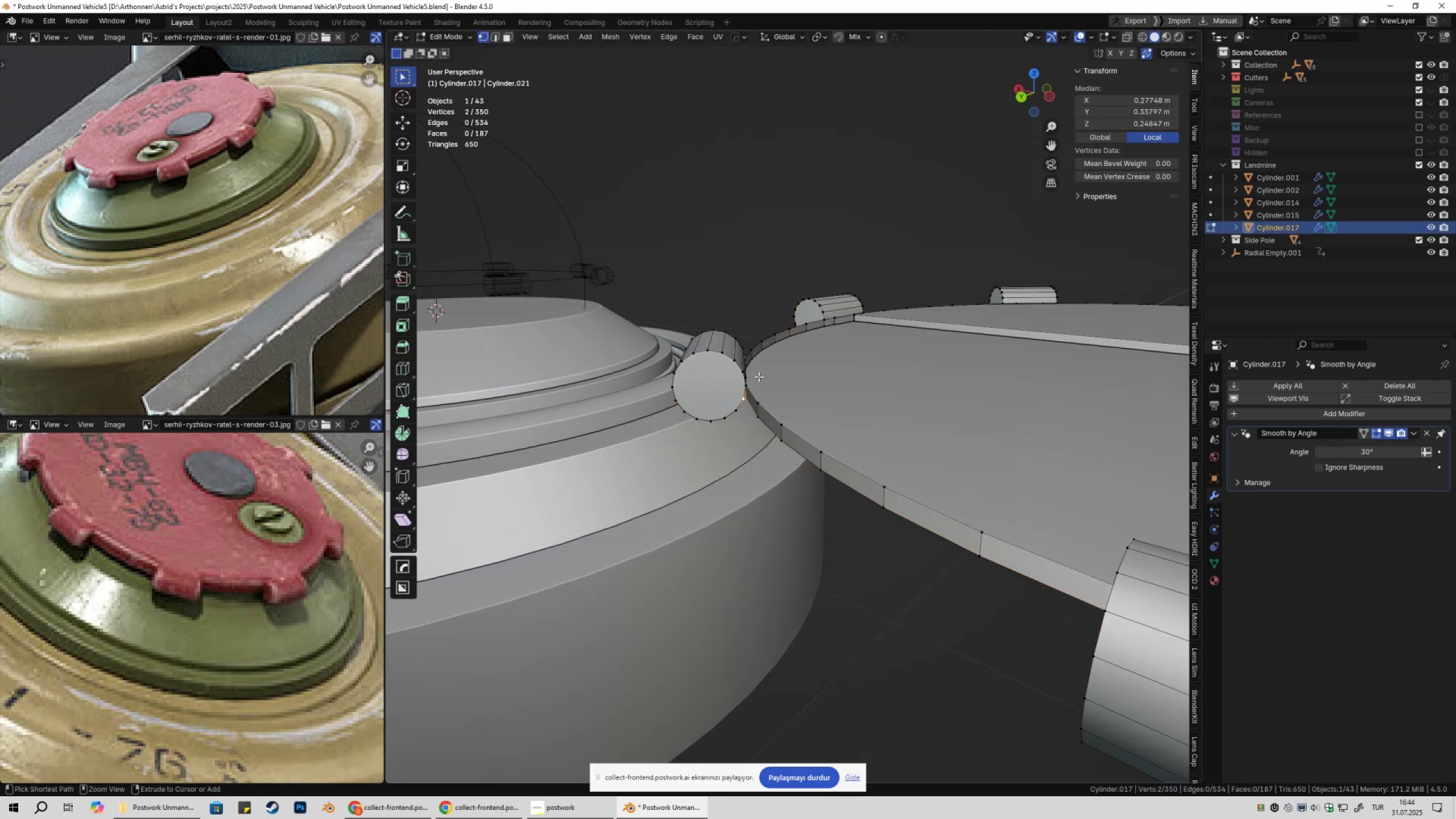 
key(Control+Z)
 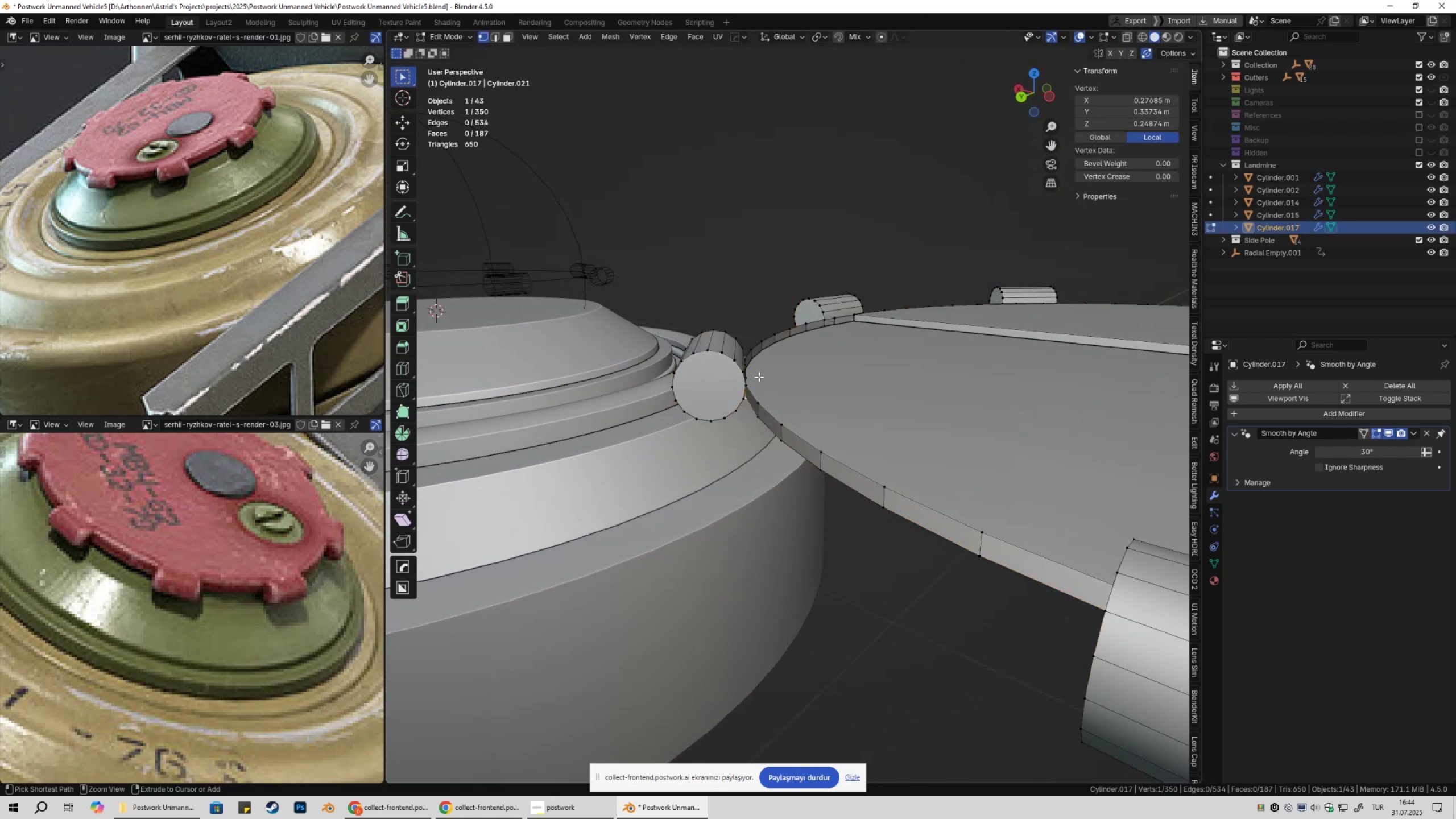 
key(Control+Z)
 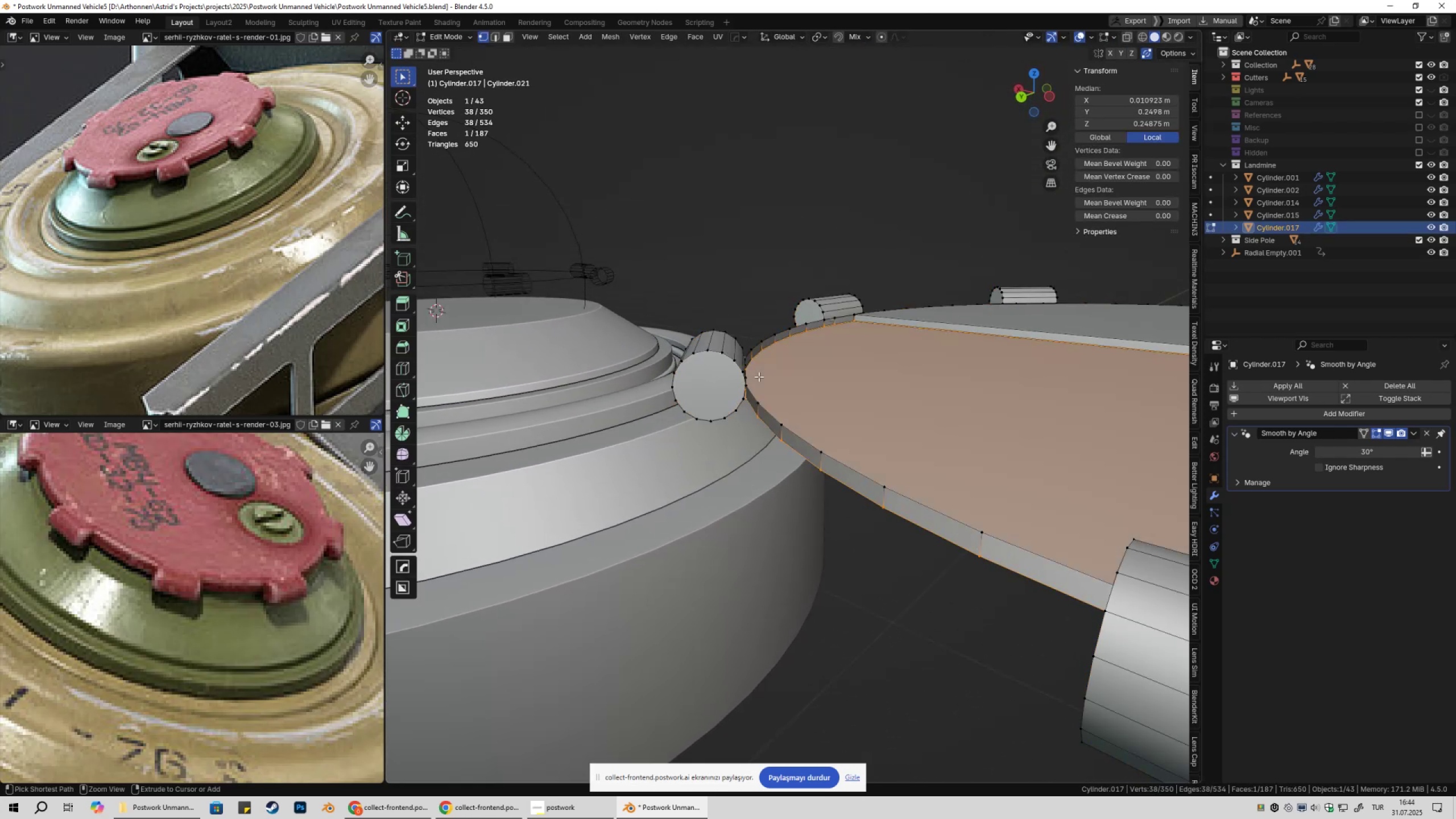 
key(Control+Z)
 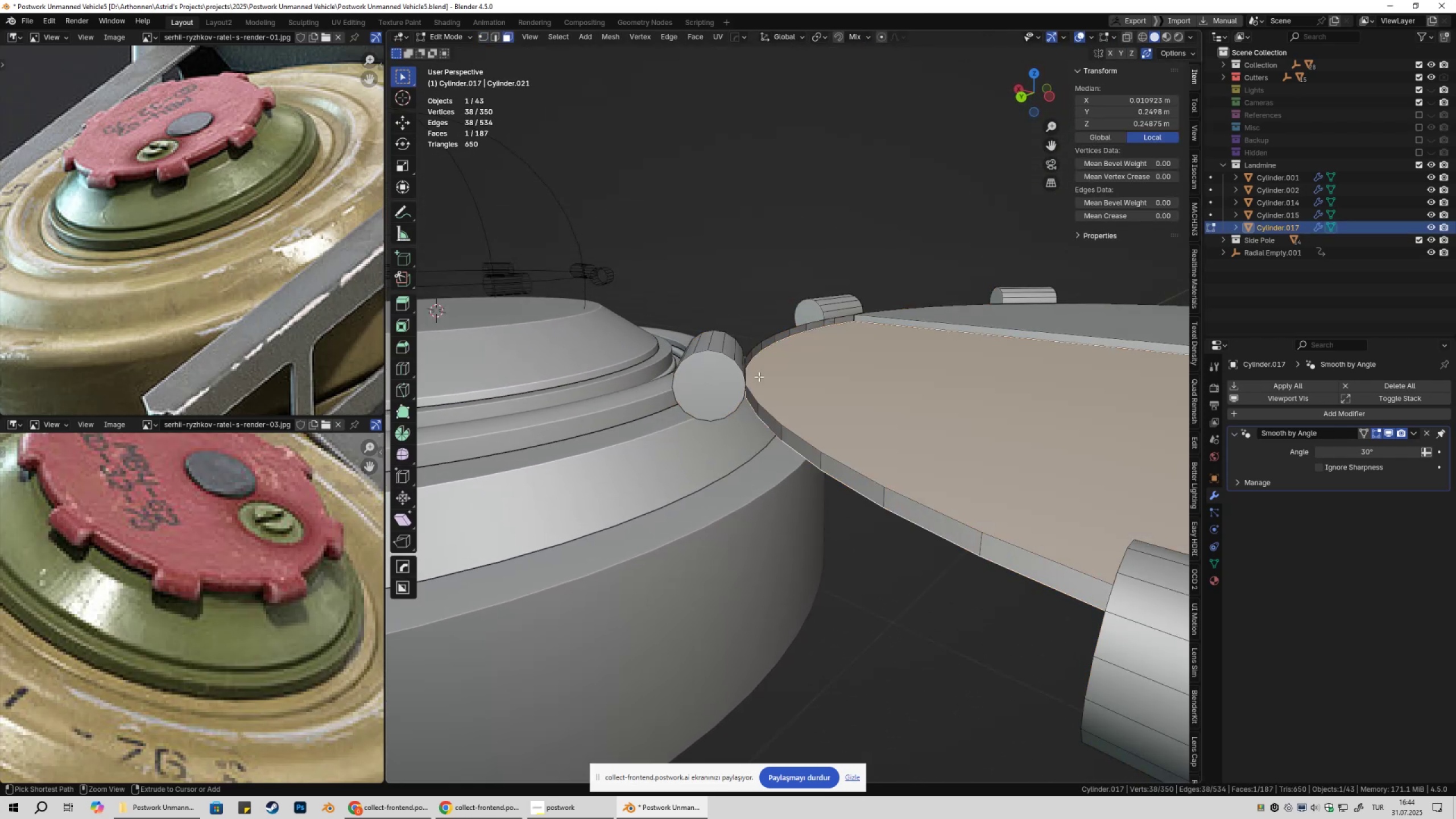 
key(Control+Z)
 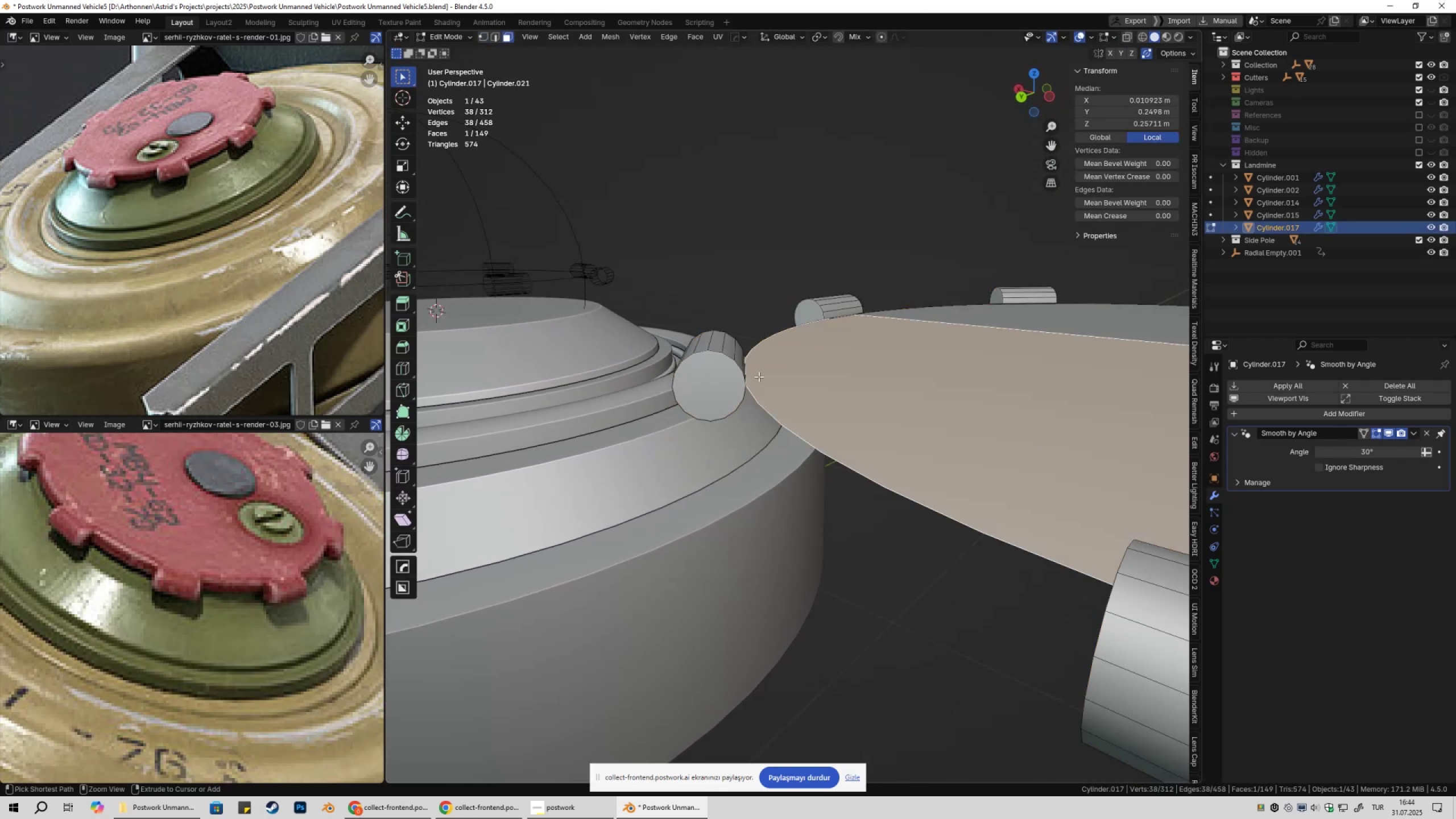 
key(Control+Z)
 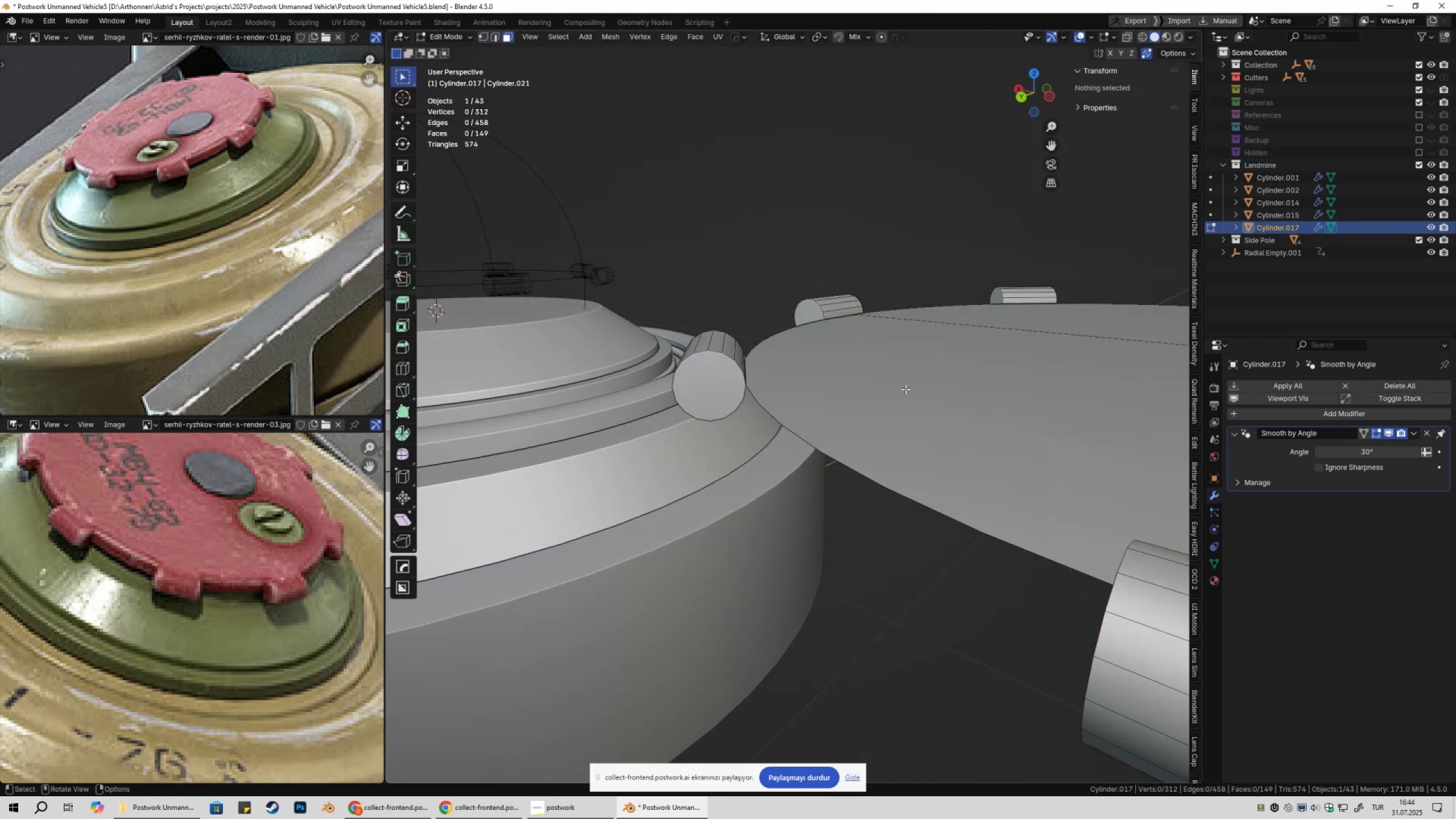 
key(Tab)
 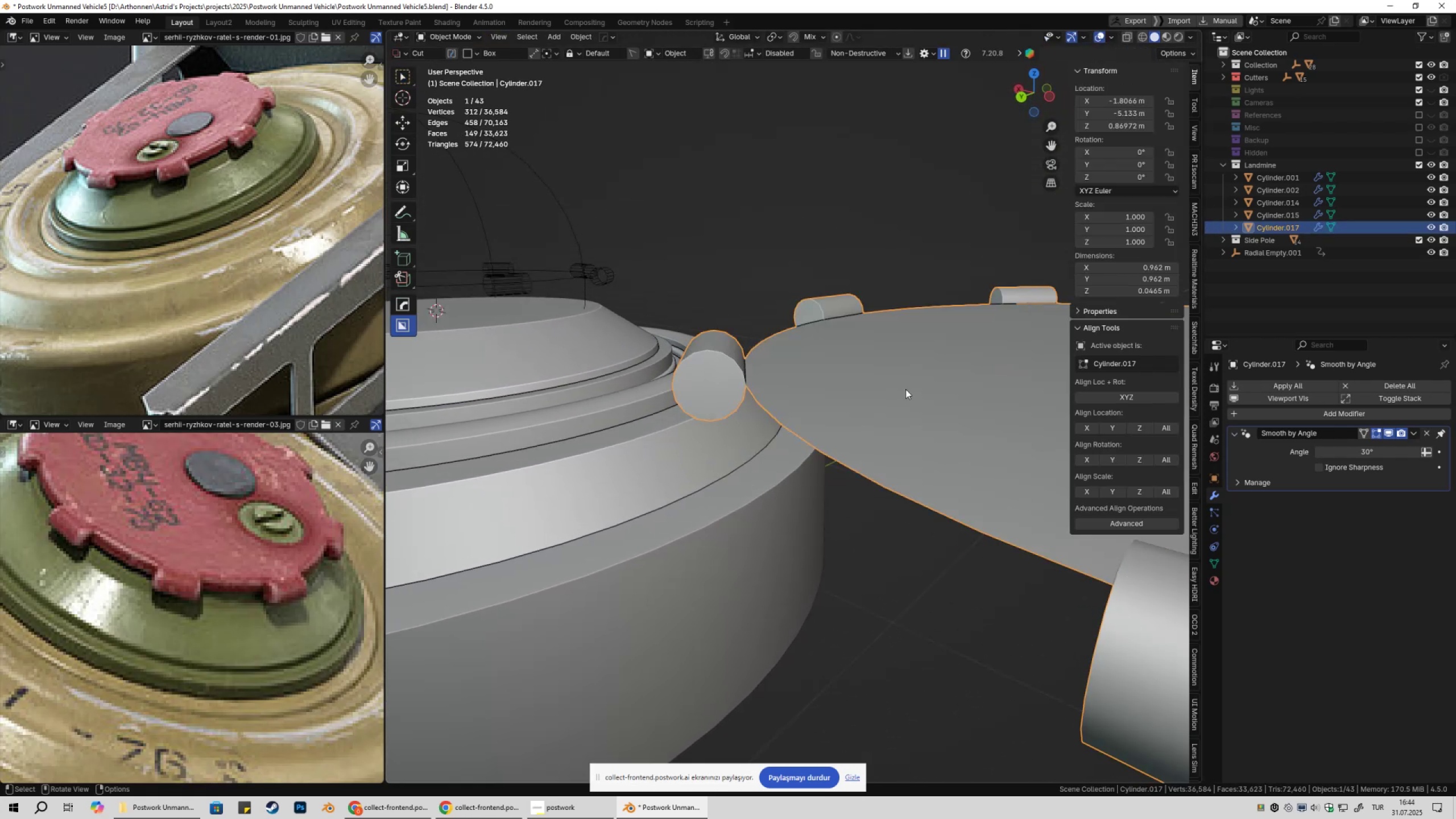 
key(Tab)
 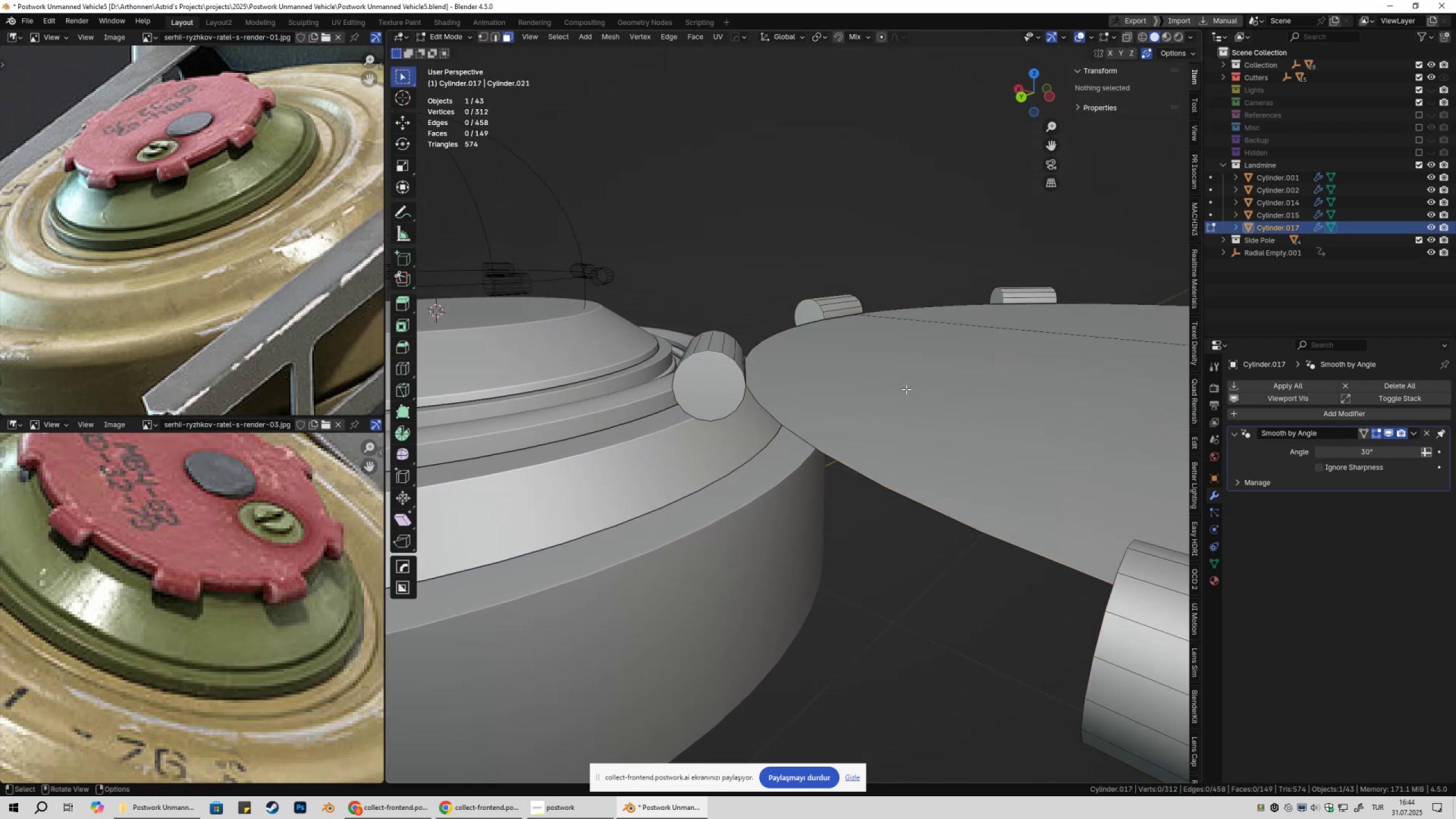 
key(3)
 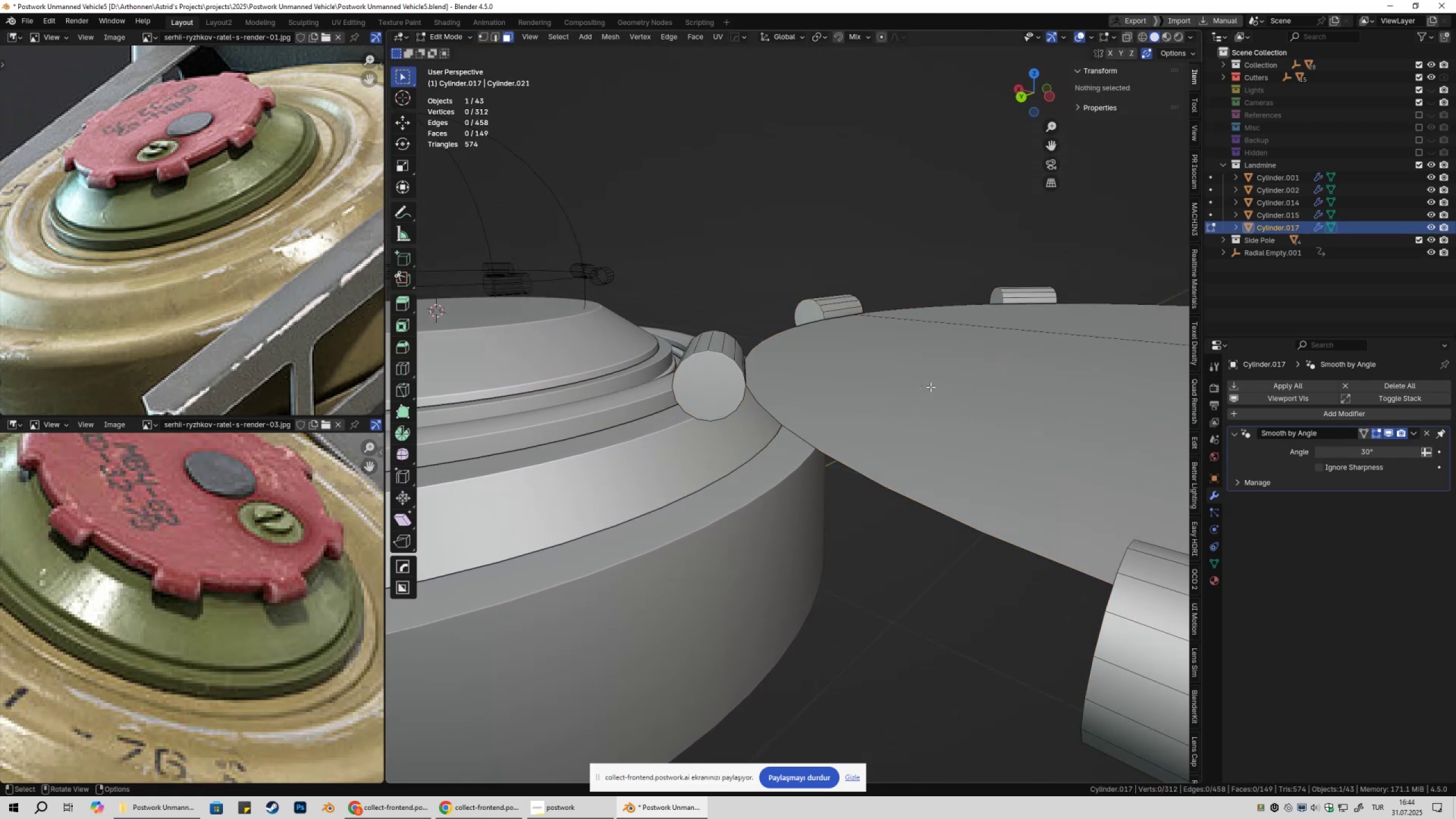 
hold_key(key=ShiftLeft, duration=0.3)
 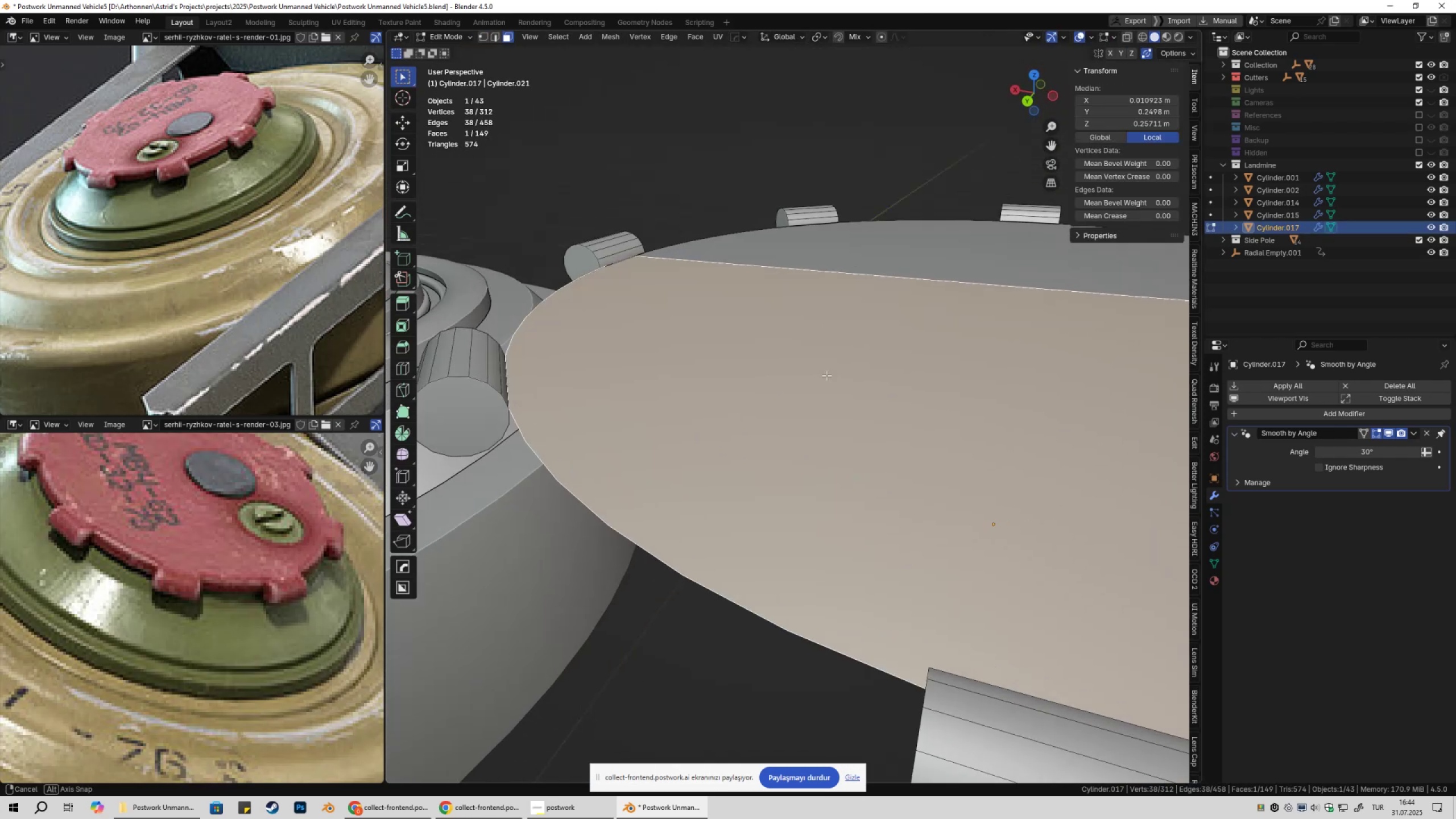 
hold_key(key=ShiftLeft, duration=0.34)
left_click([901, 248])
 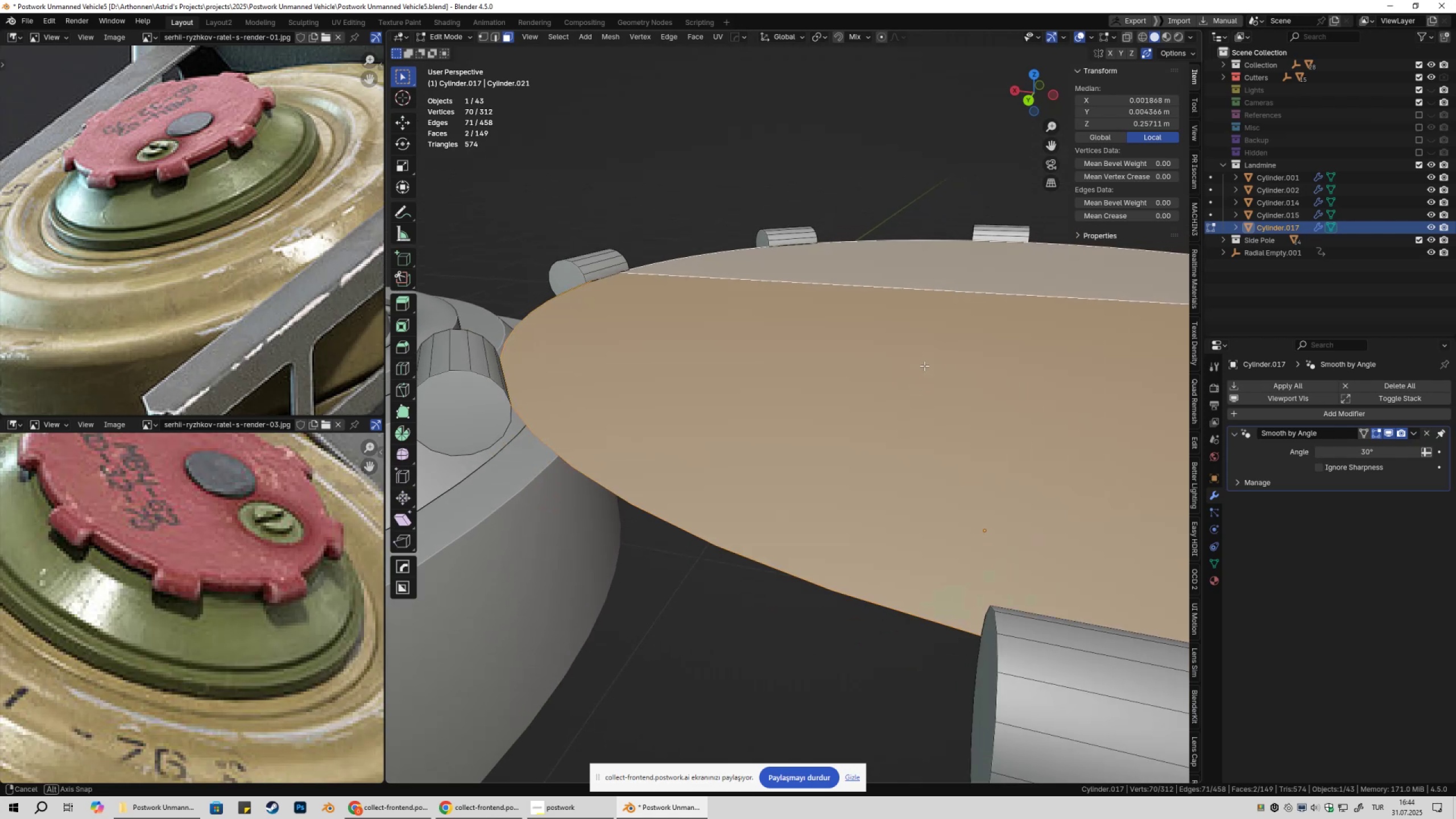 
key(E)
 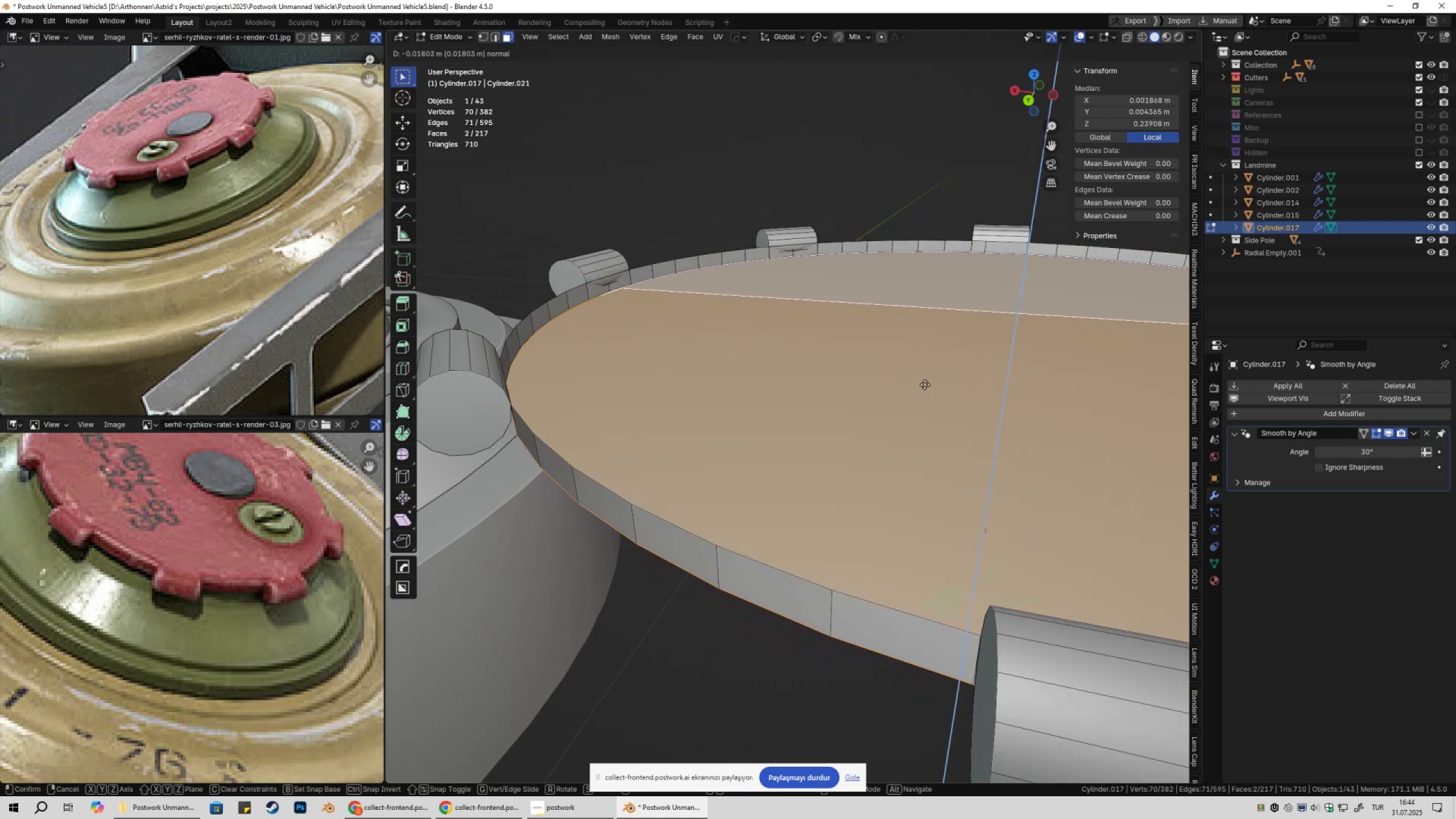 
left_click([925, 384])
 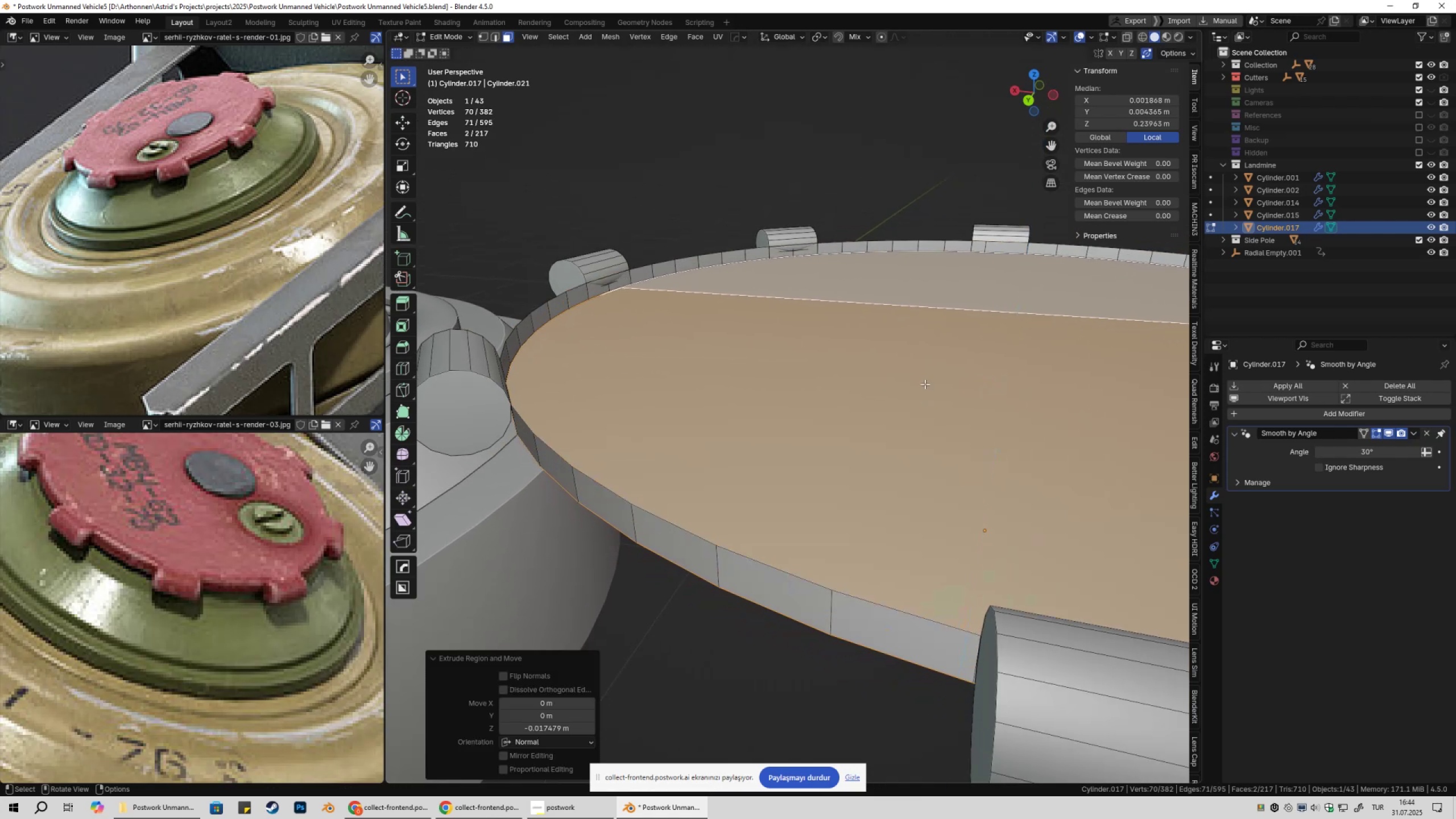 
key(Control+ControlLeft)
 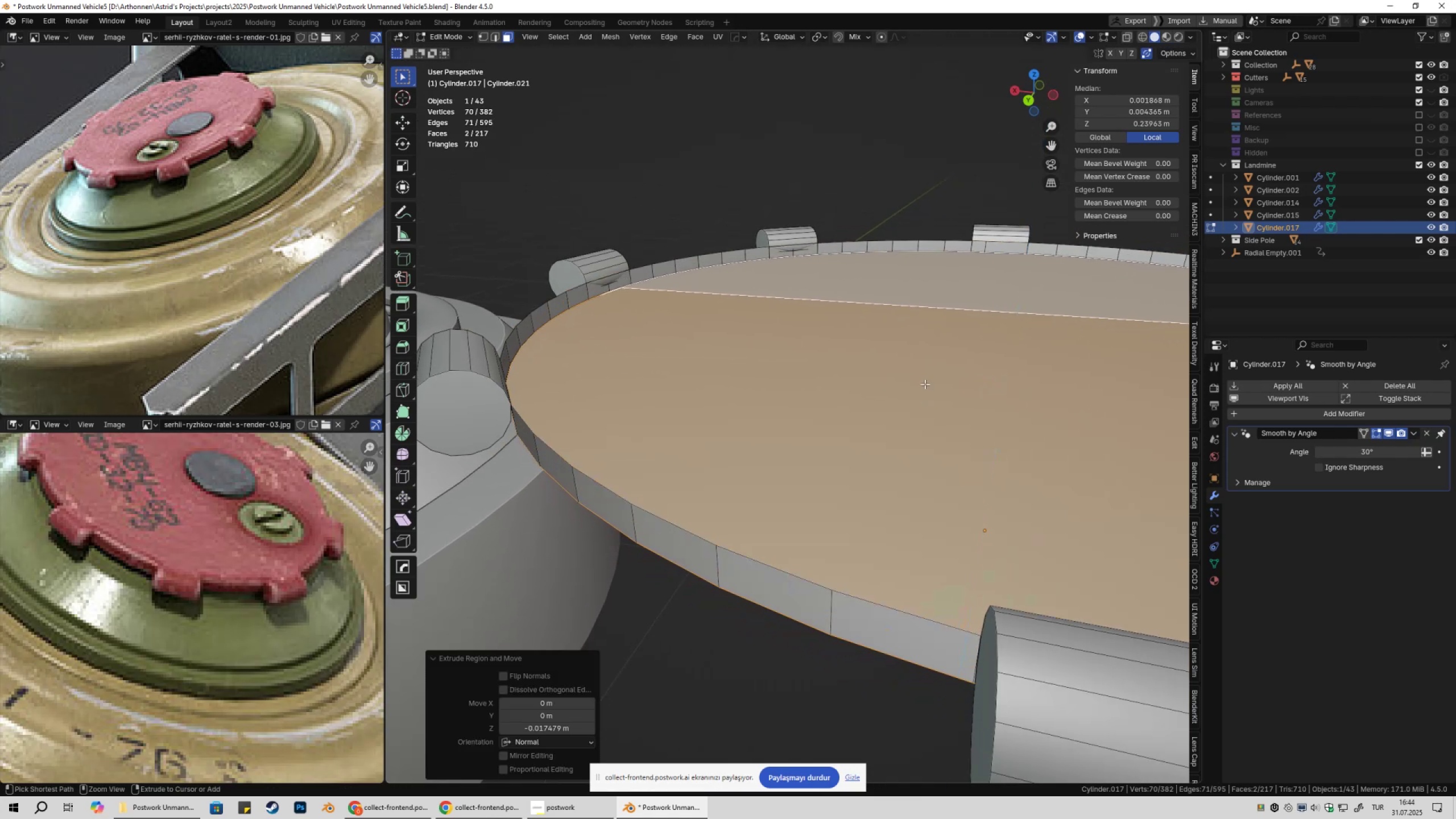 
key(Control+Z)
 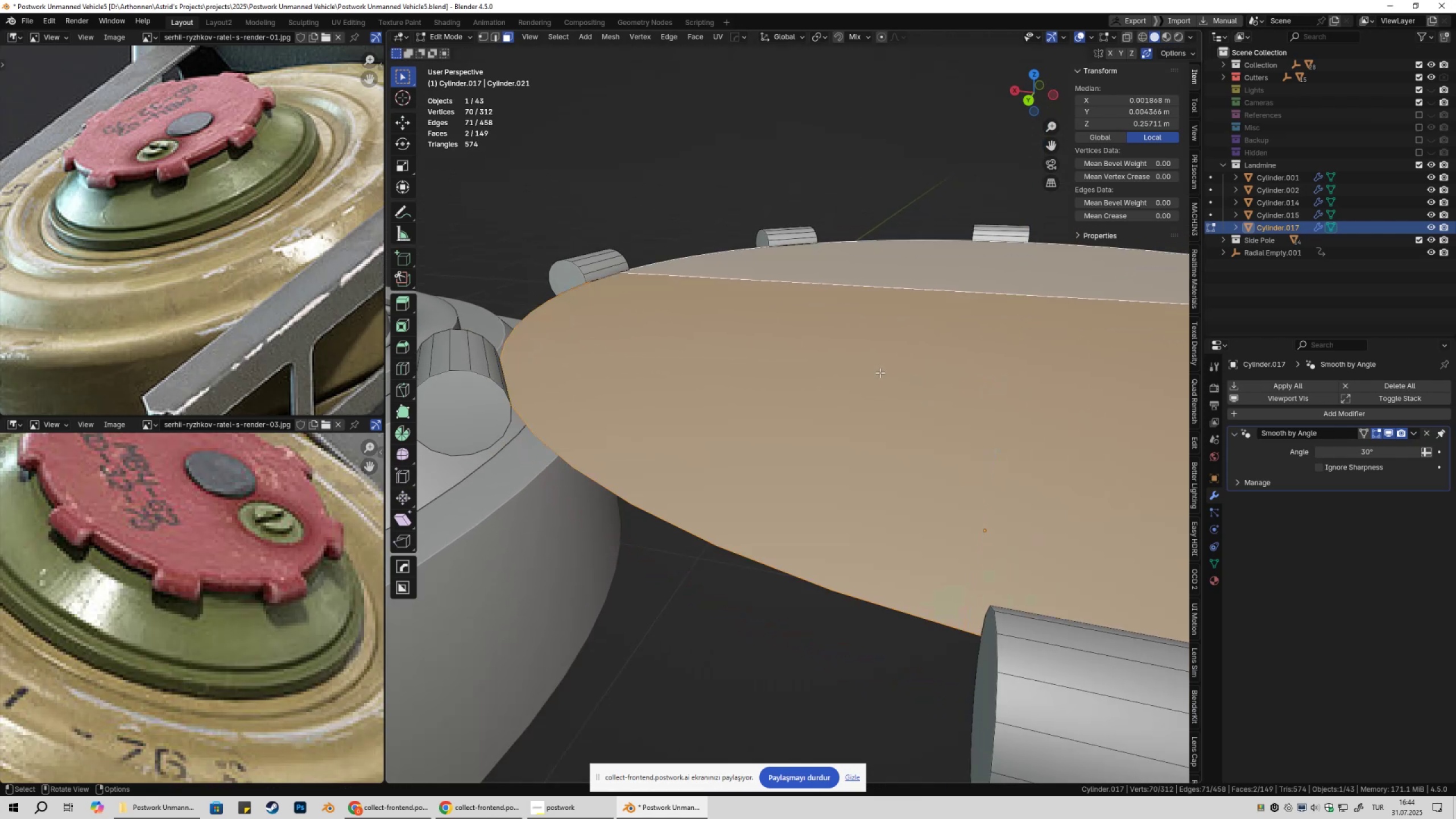 
key(Alt+E)
 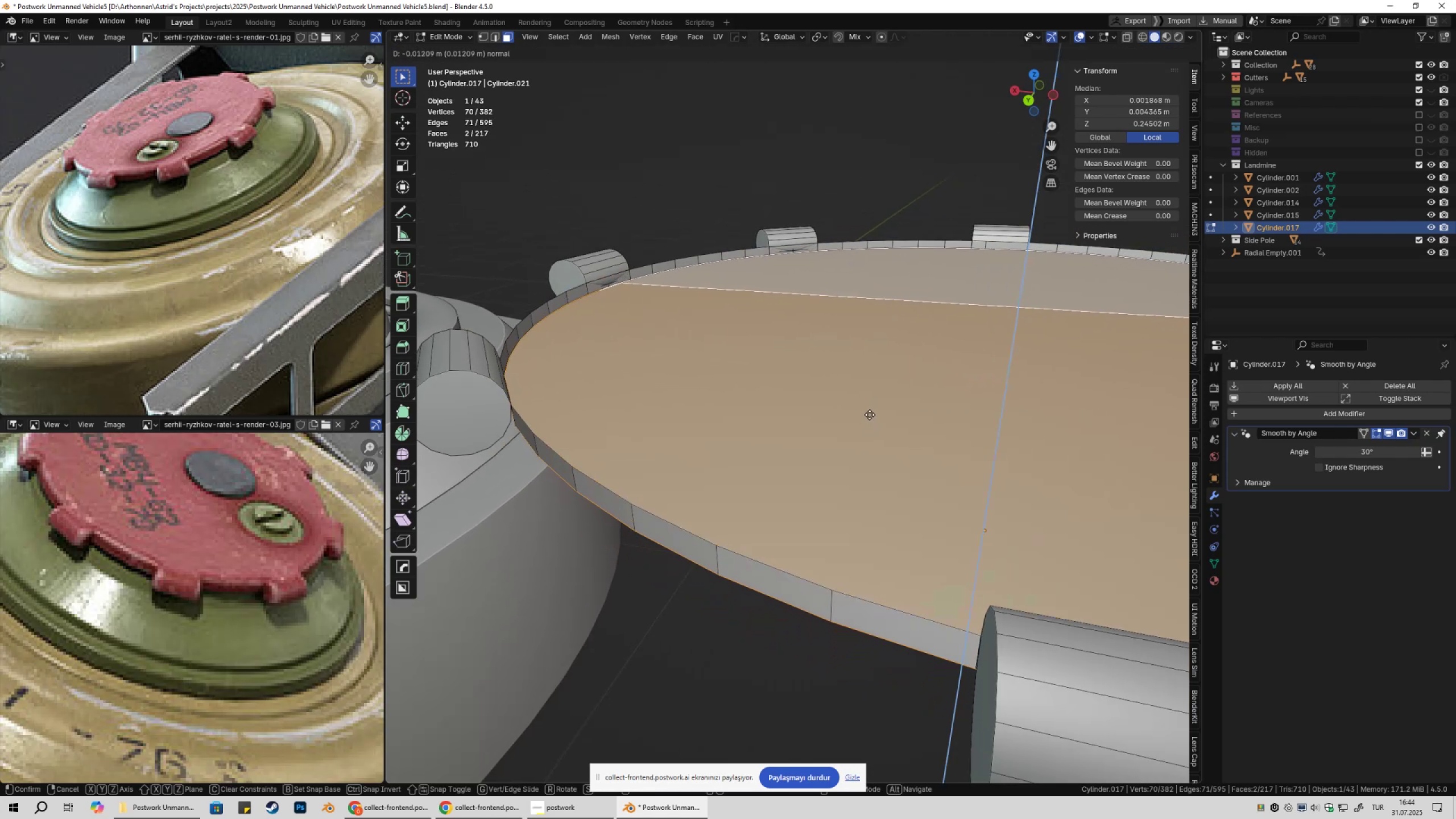 
mouse_move([833, 370])
 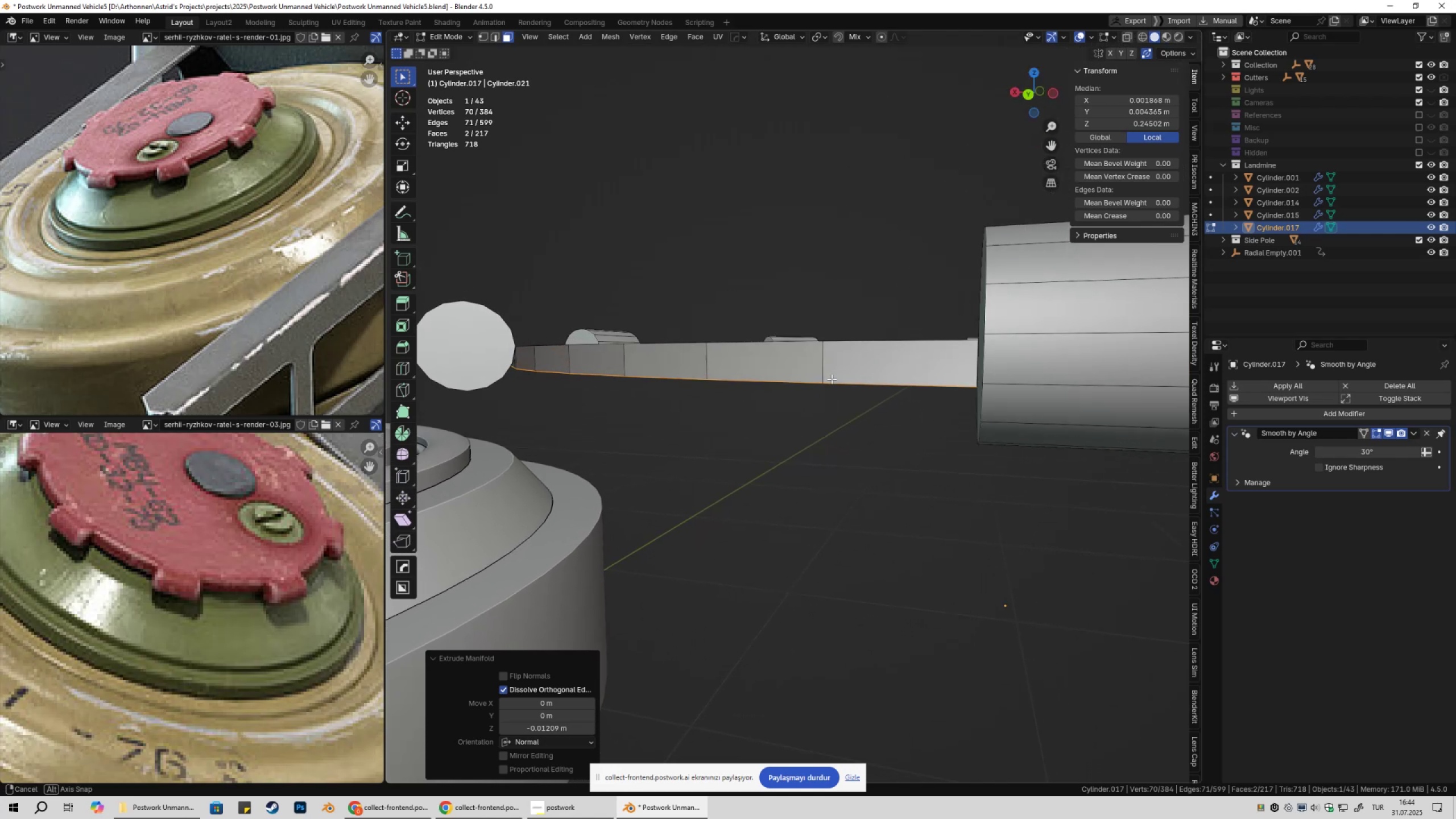 
wait(5.33)
 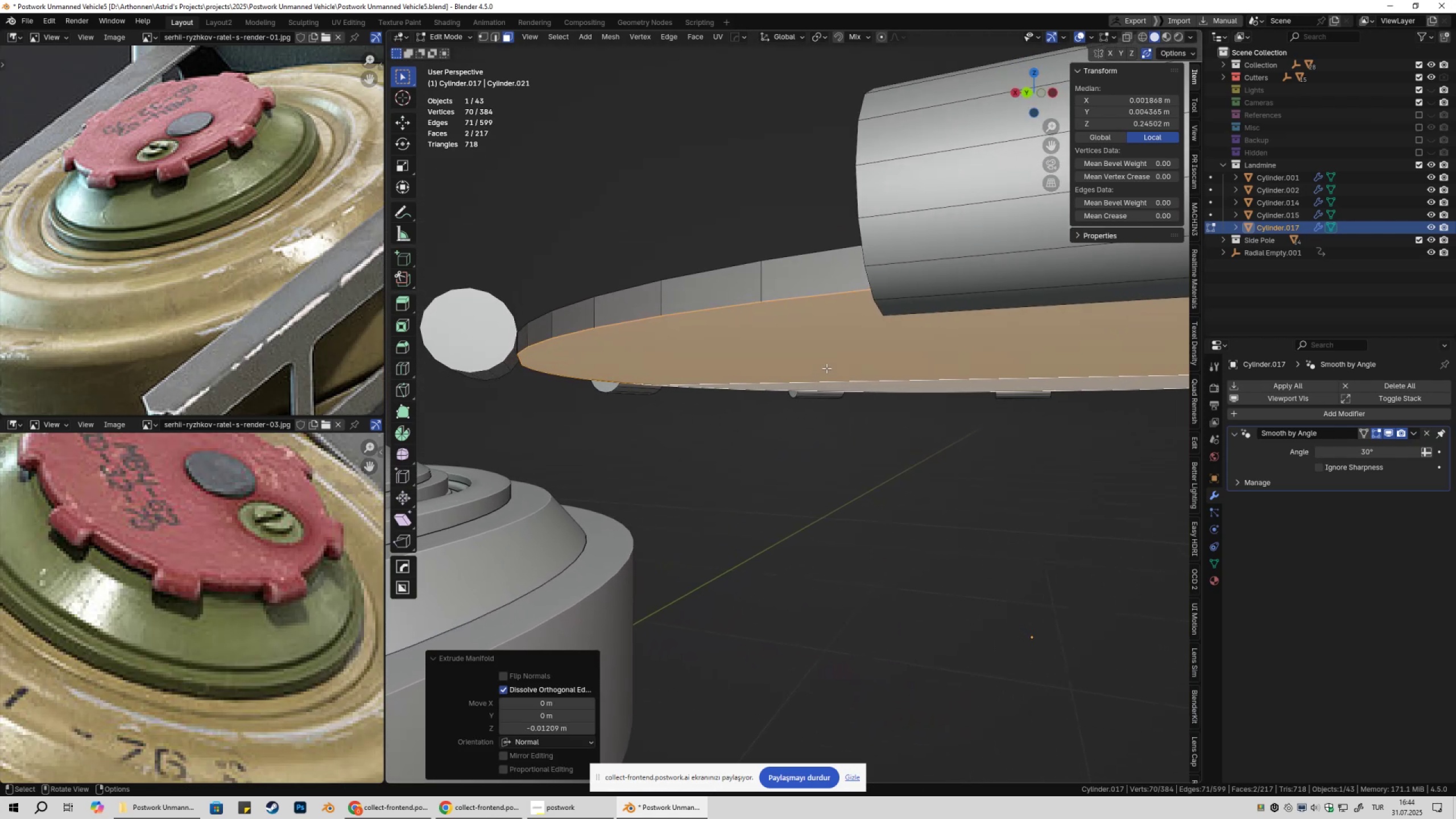 
scroll: coordinate [832, 423], scroll_direction: down, amount: 2.0
 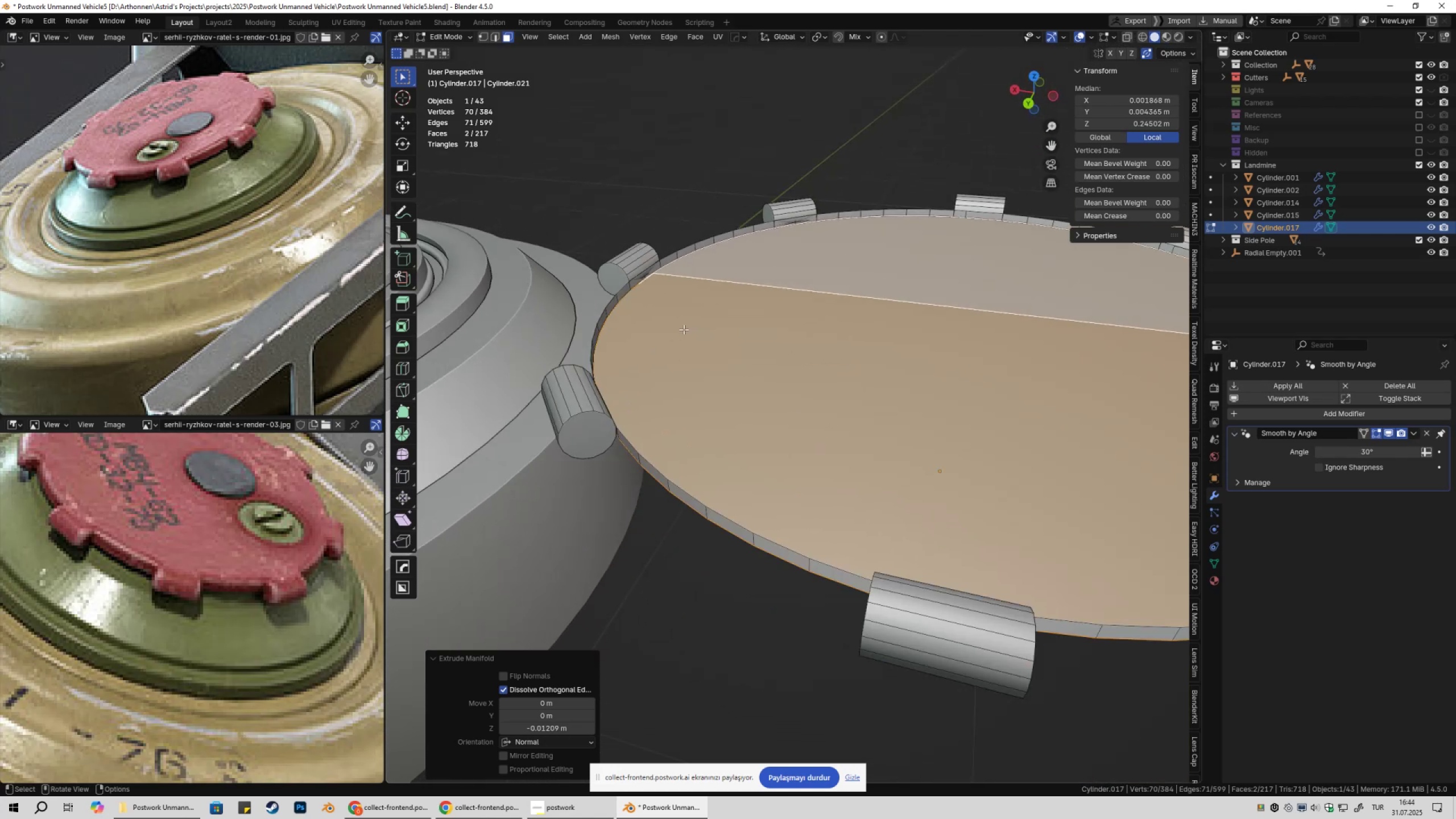 
key(2)
 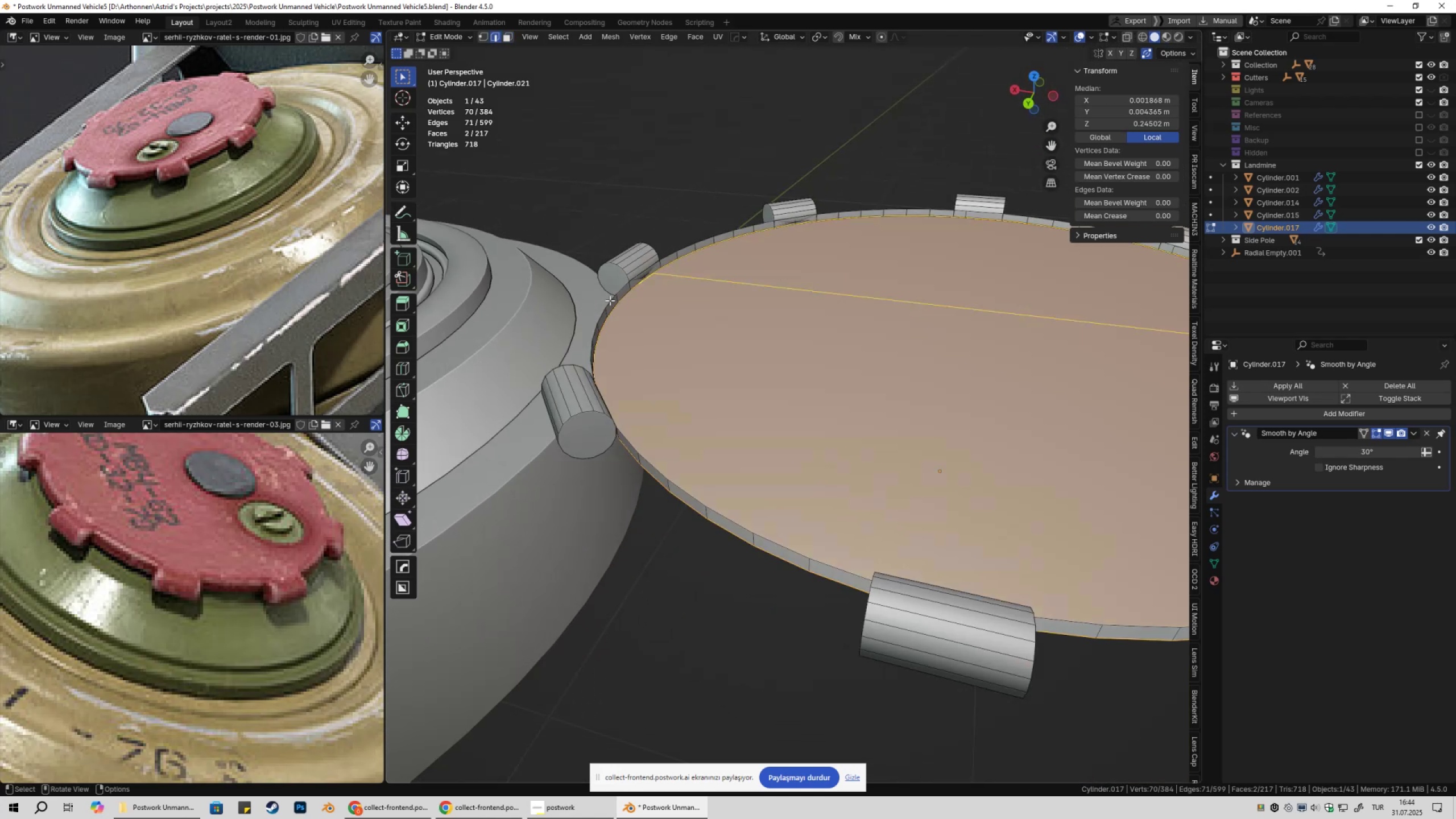 
left_click([610, 300])
 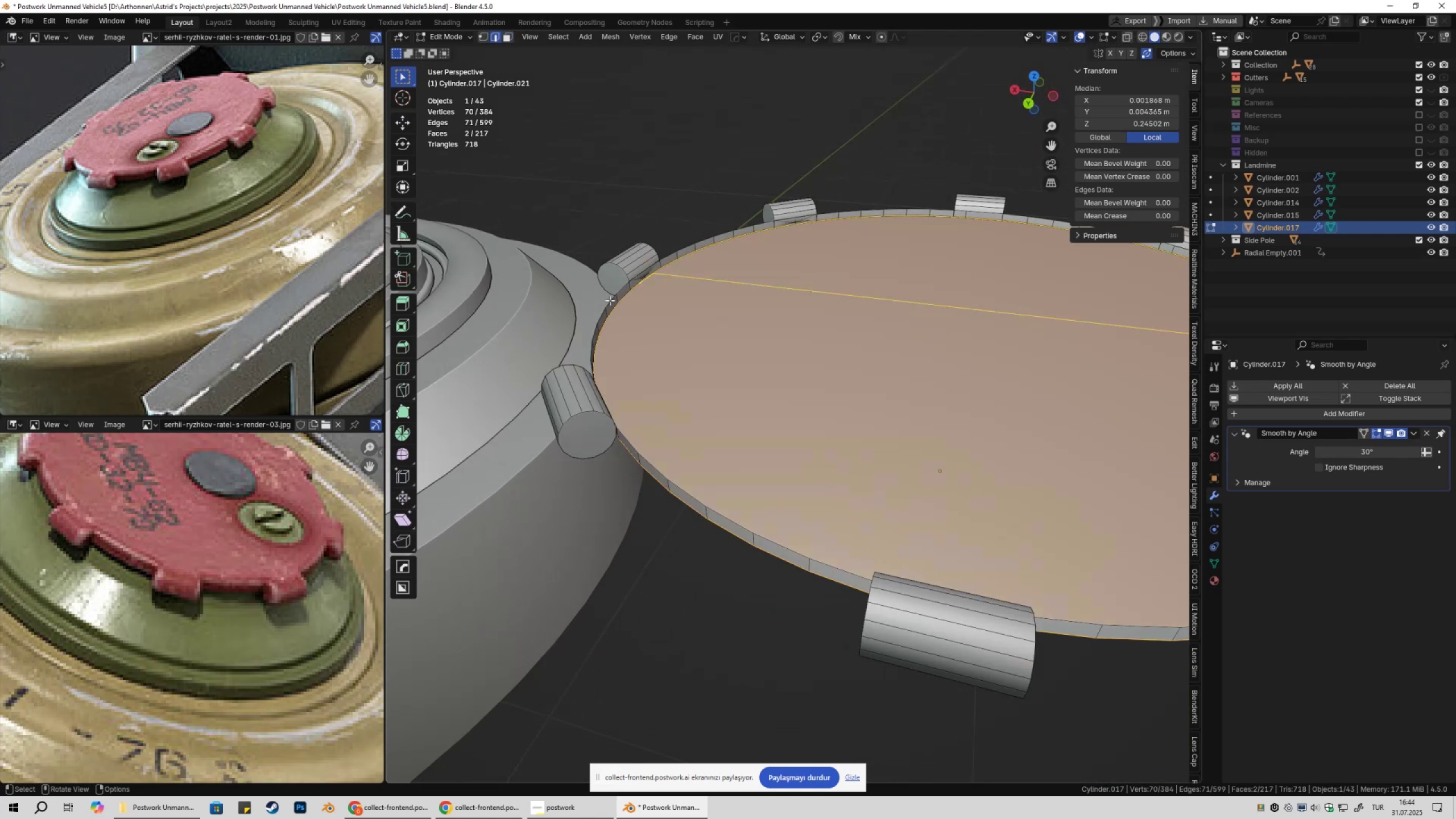 
hold_key(key=AltLeft, duration=0.46)
double_click([607, 300])
 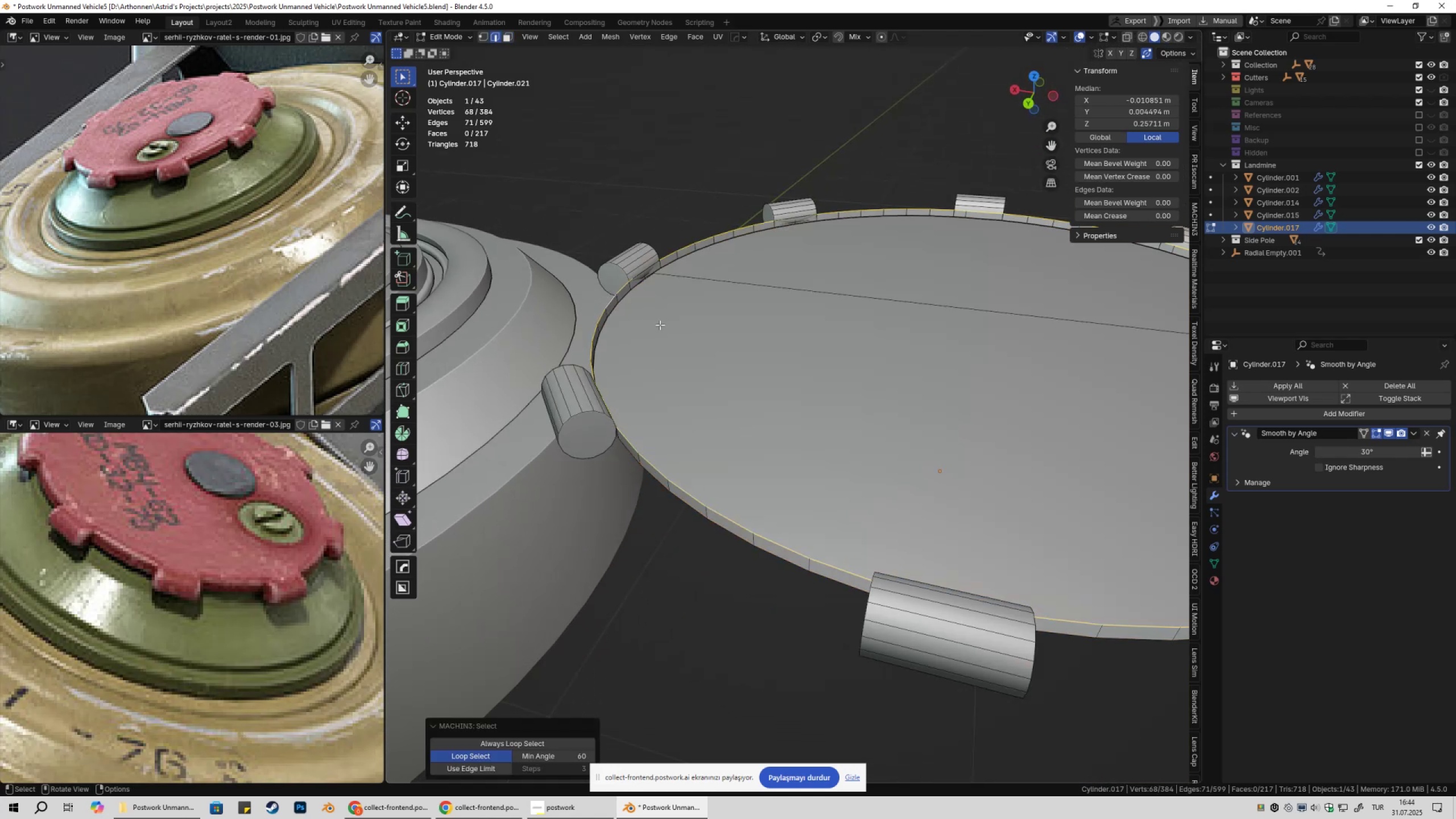 
key(F)
 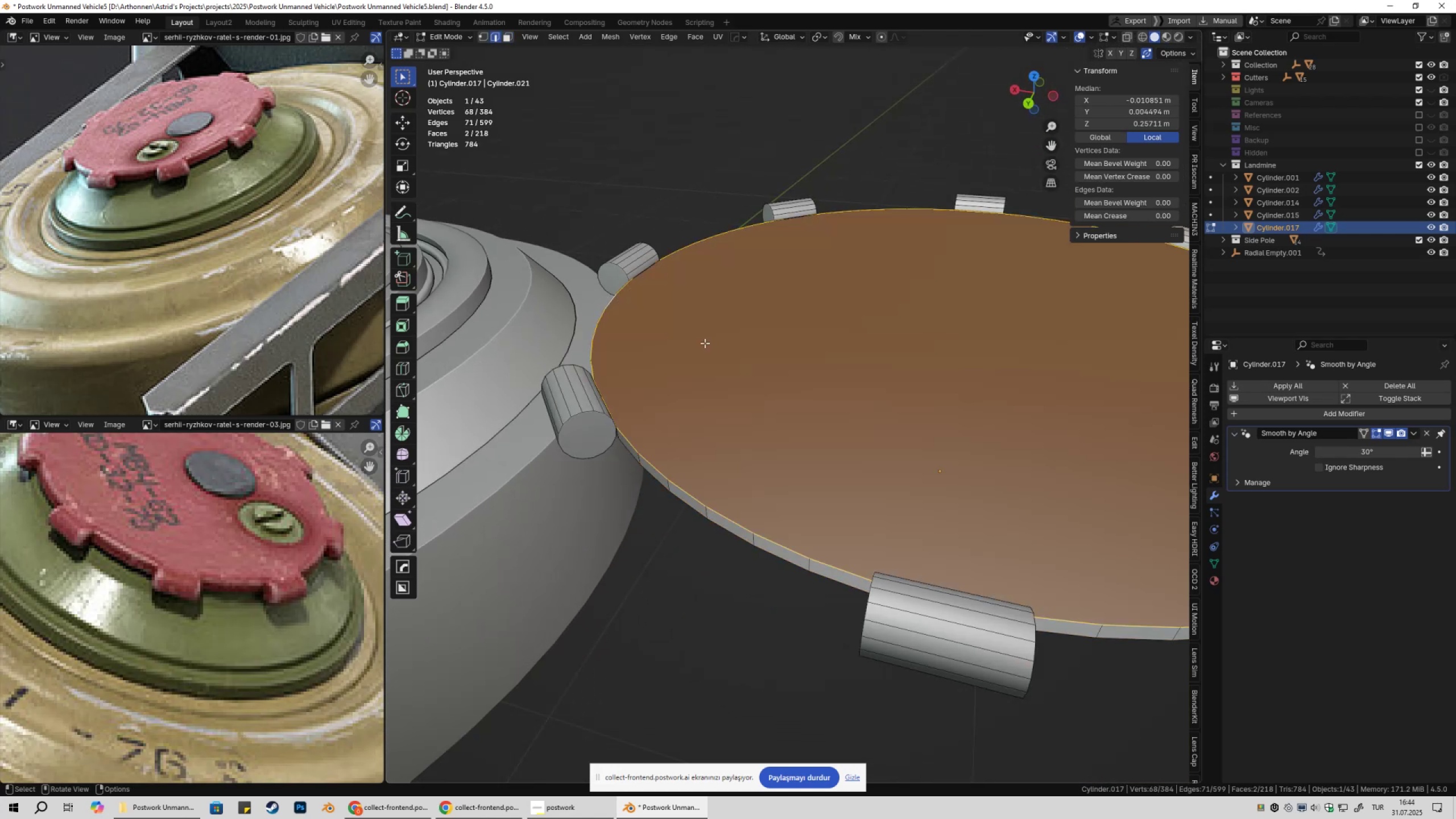 
key(Tab)
 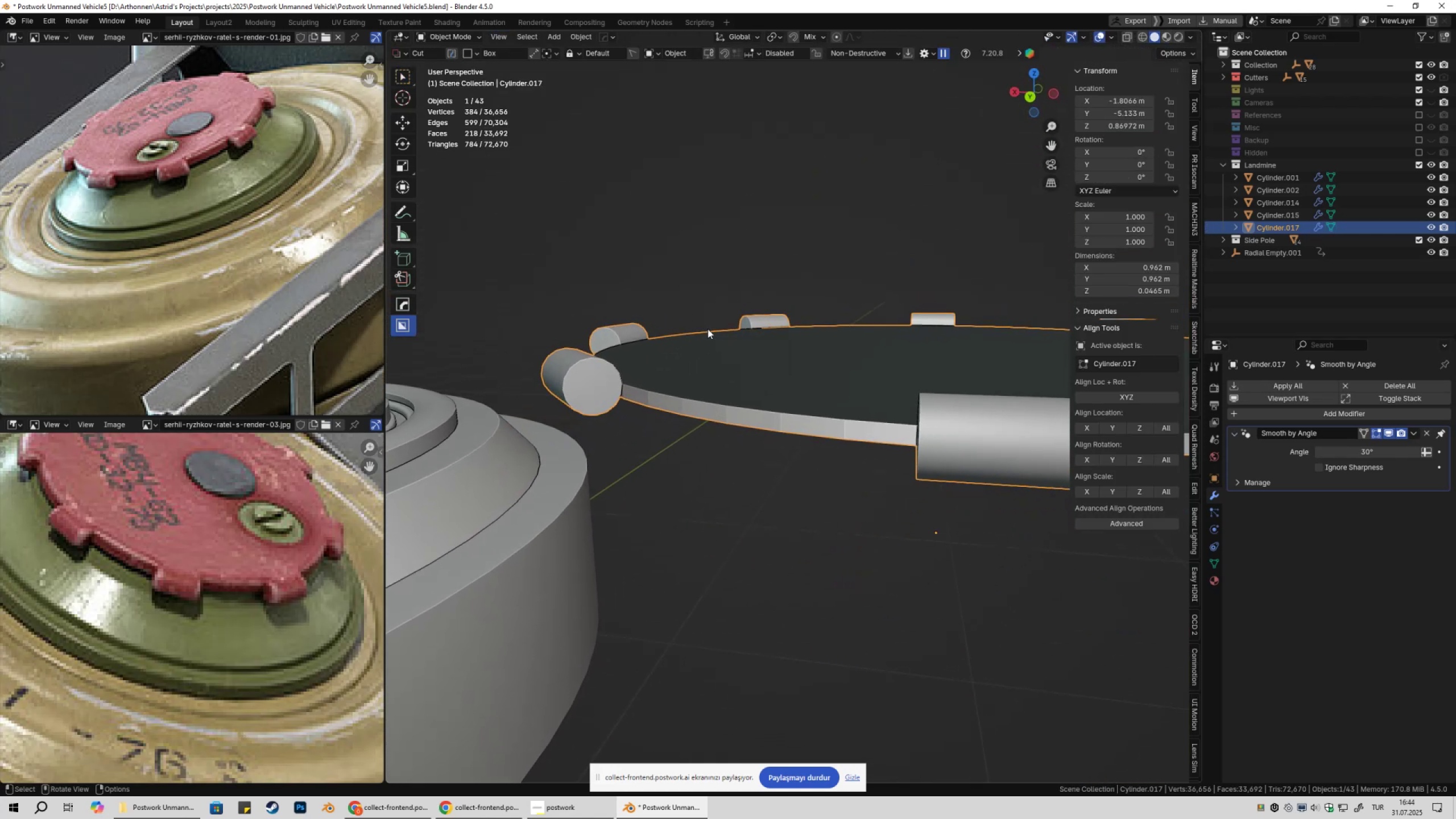 
right_click([801, 369])
 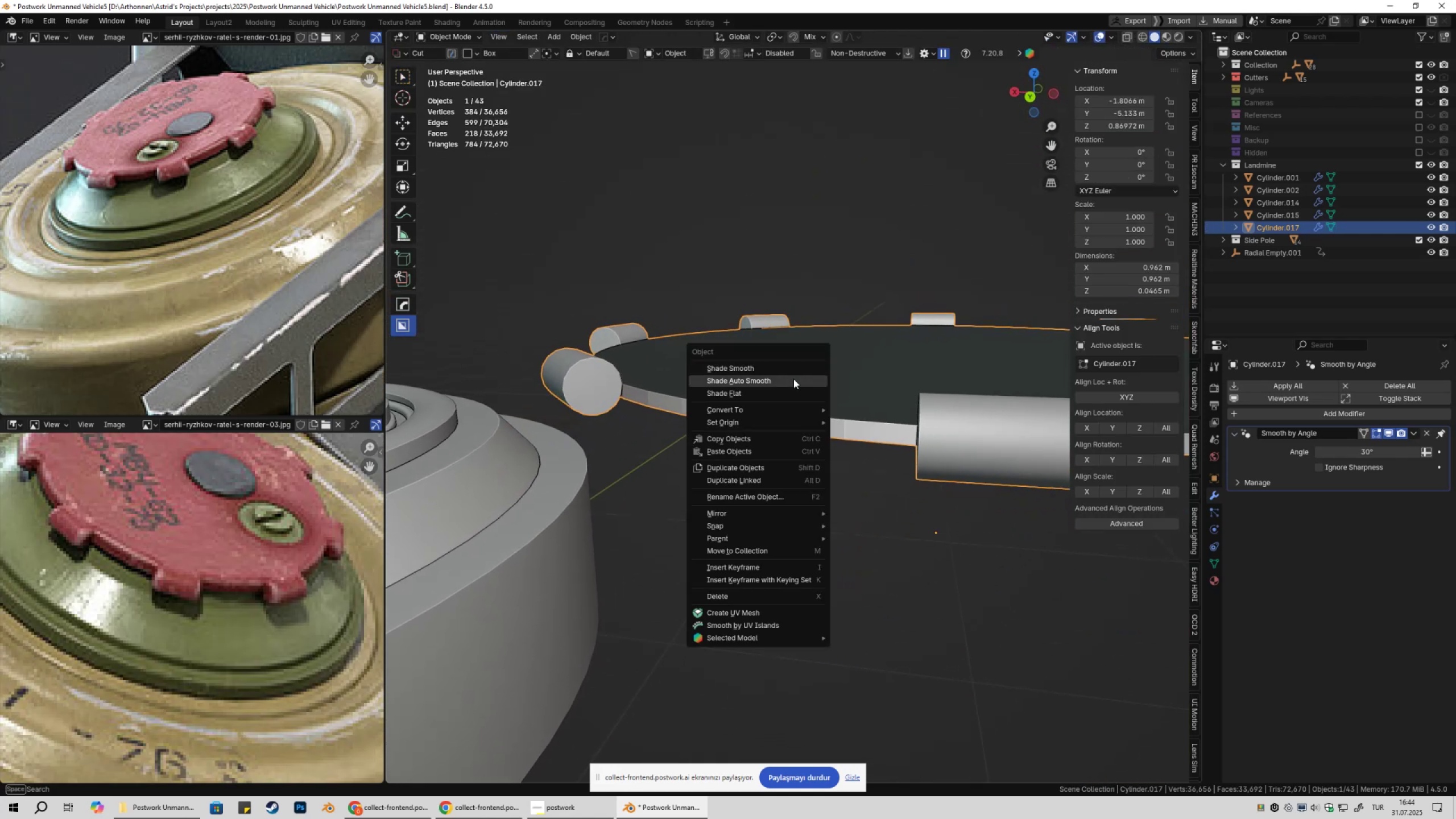 
left_click([793, 379])
 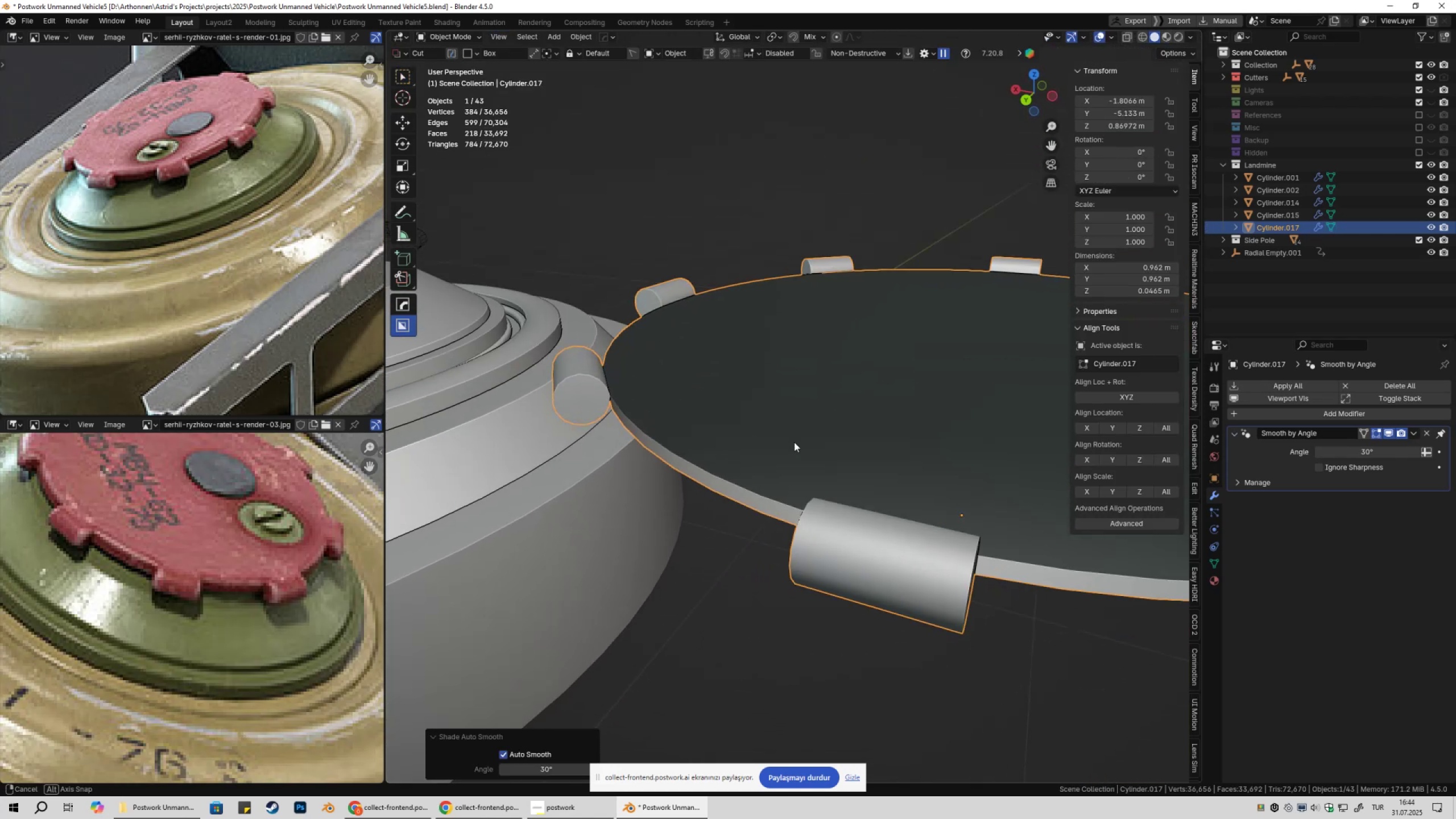 
key(Tab)
type(aN)
key(Tab)
 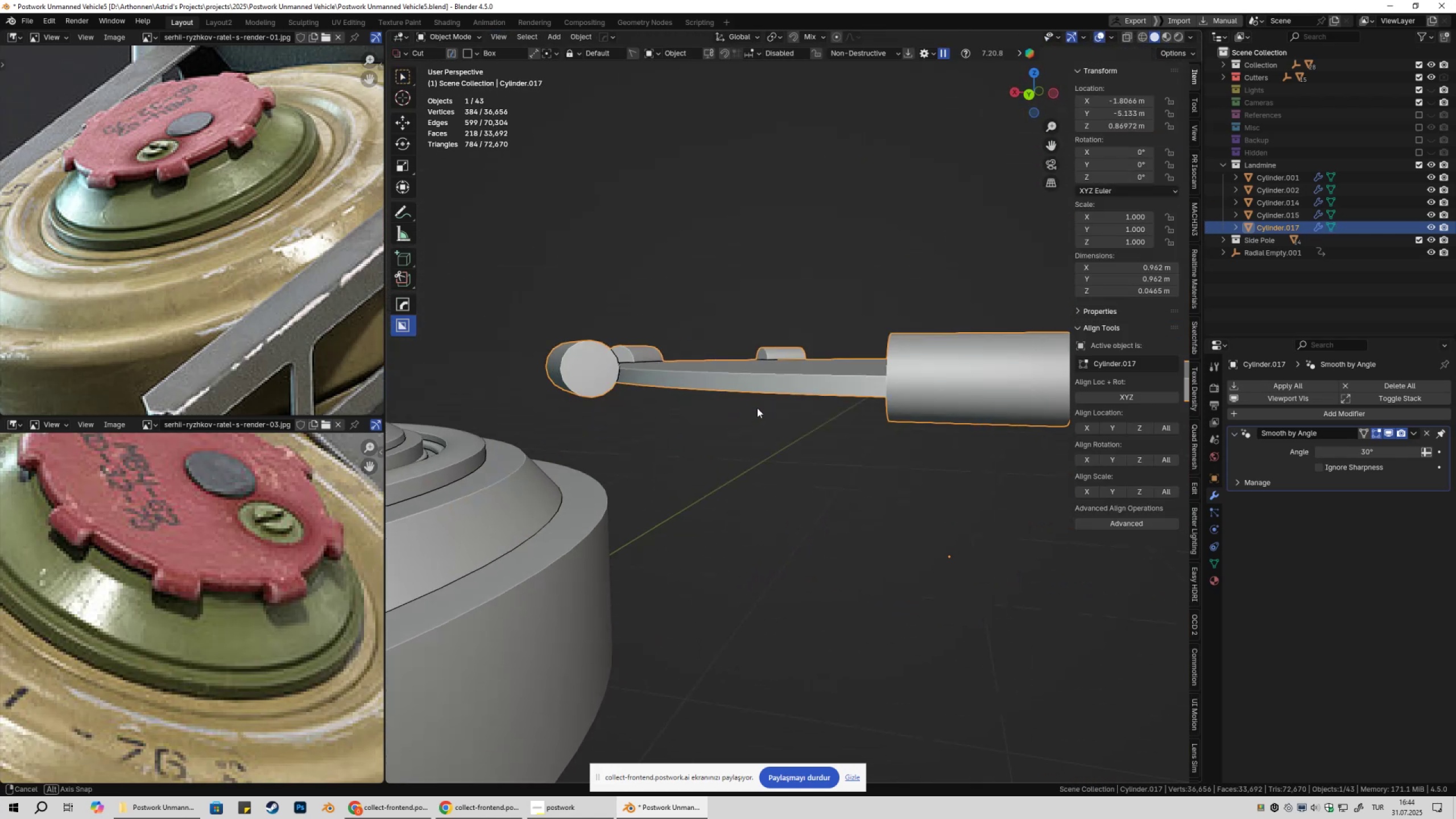 
scroll: coordinate [759, 423], scroll_direction: down, amount: 4.0
 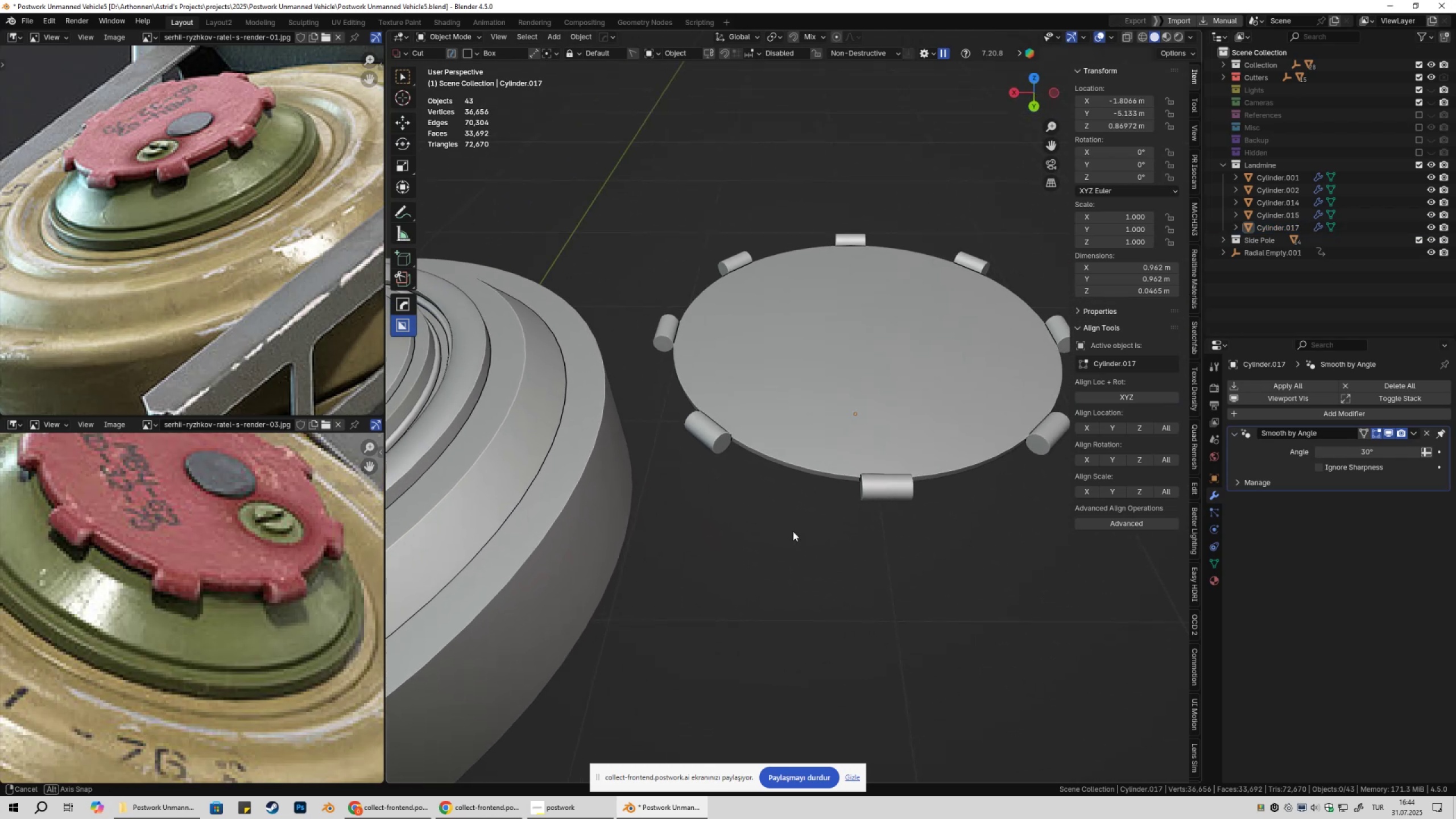 
scroll: coordinate [704, 465], scroll_direction: up, amount: 5.0
 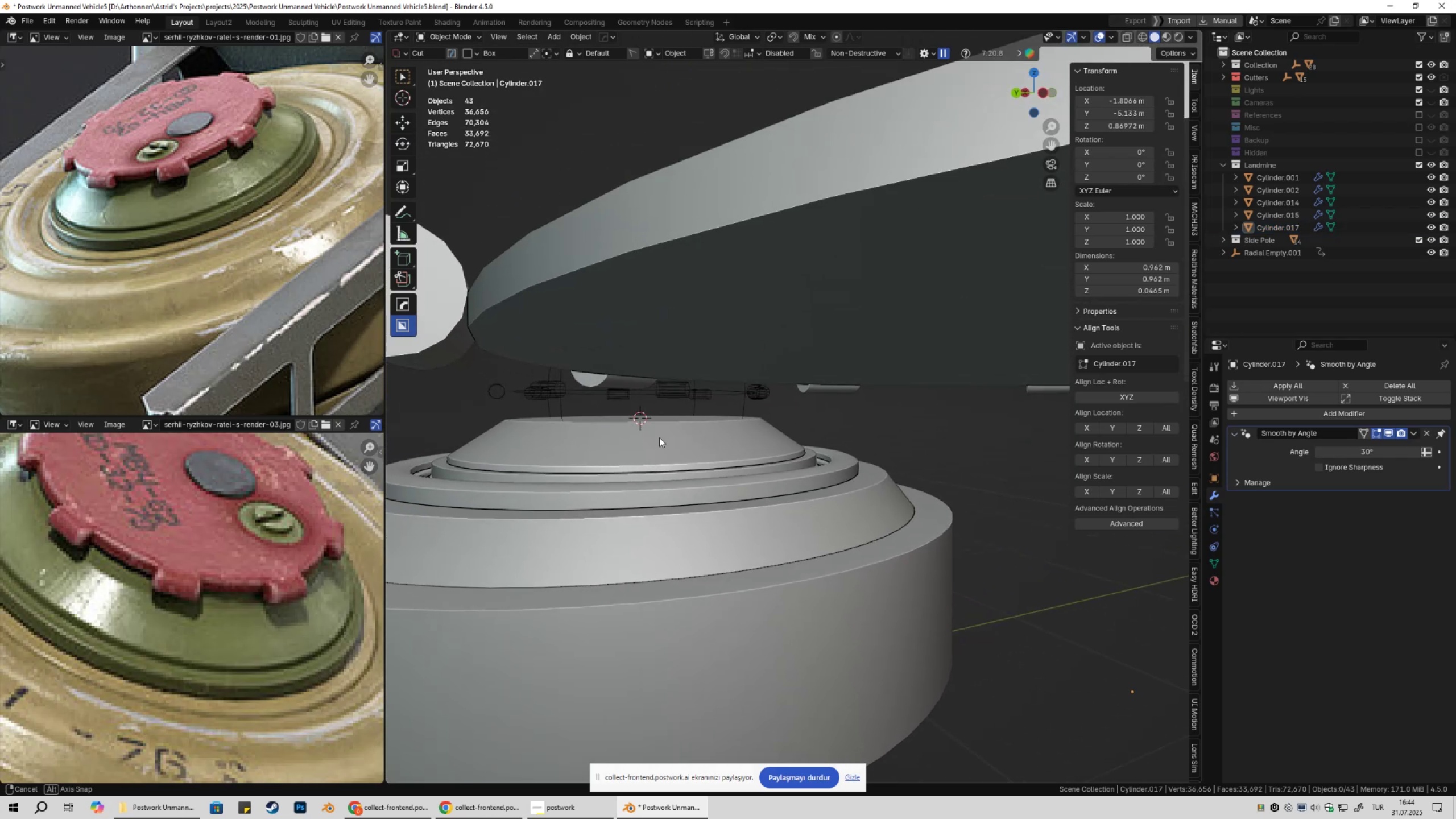 
hold_key(key=ShiftLeft, duration=0.49)
 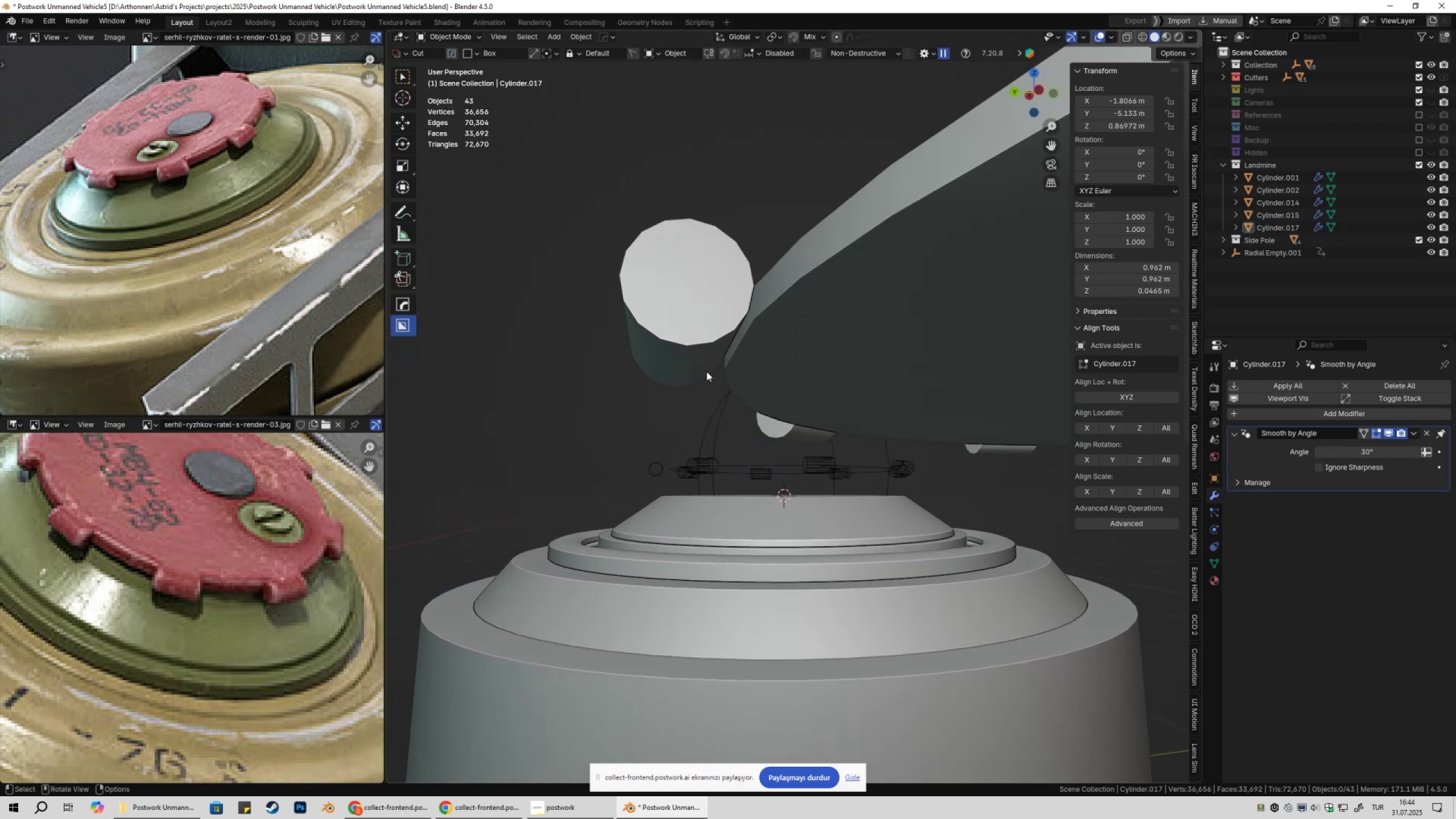 
left_click([706, 371])
 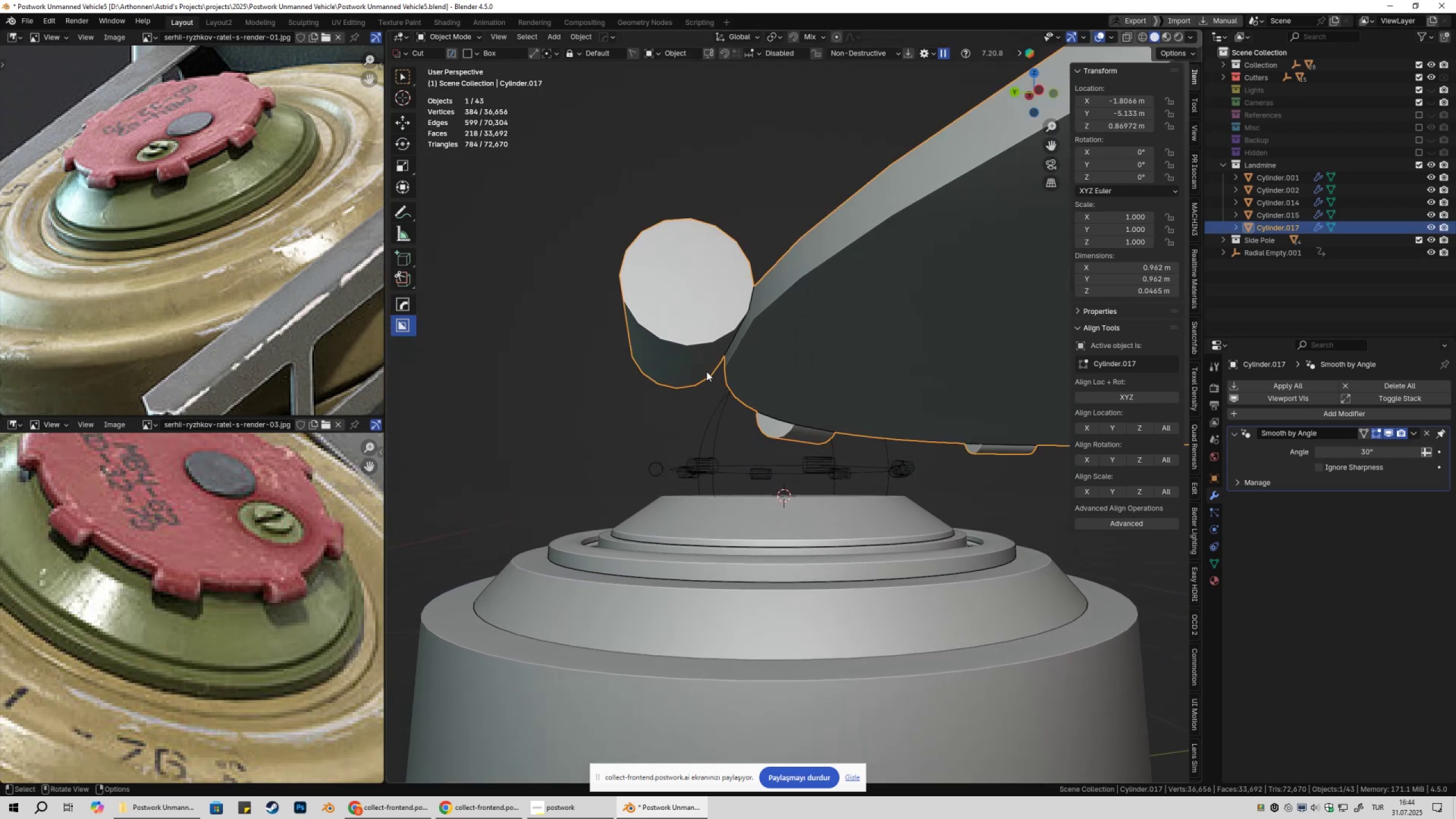 
key(Tab)
 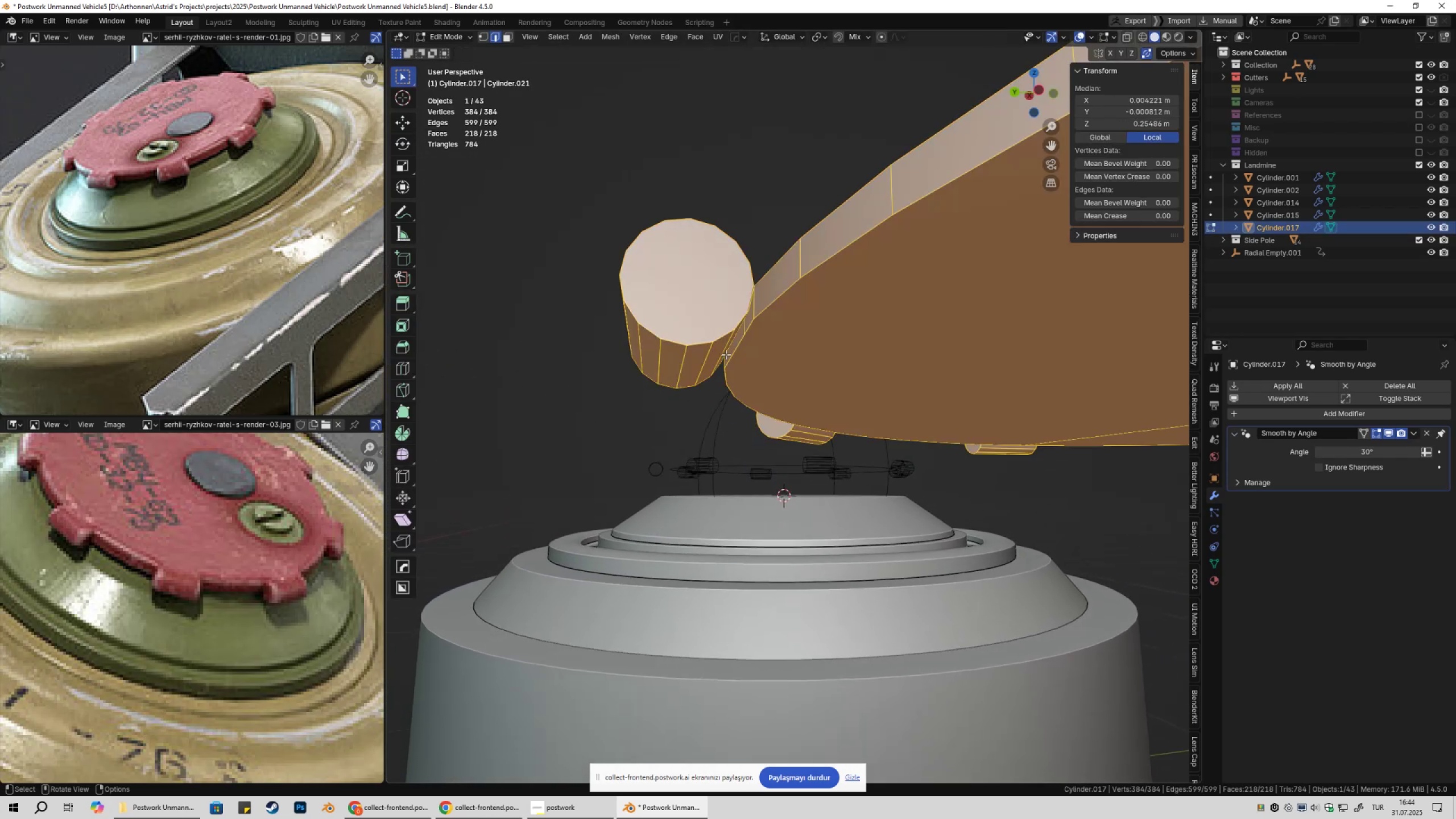 
key(Shift+ShiftLeft)
 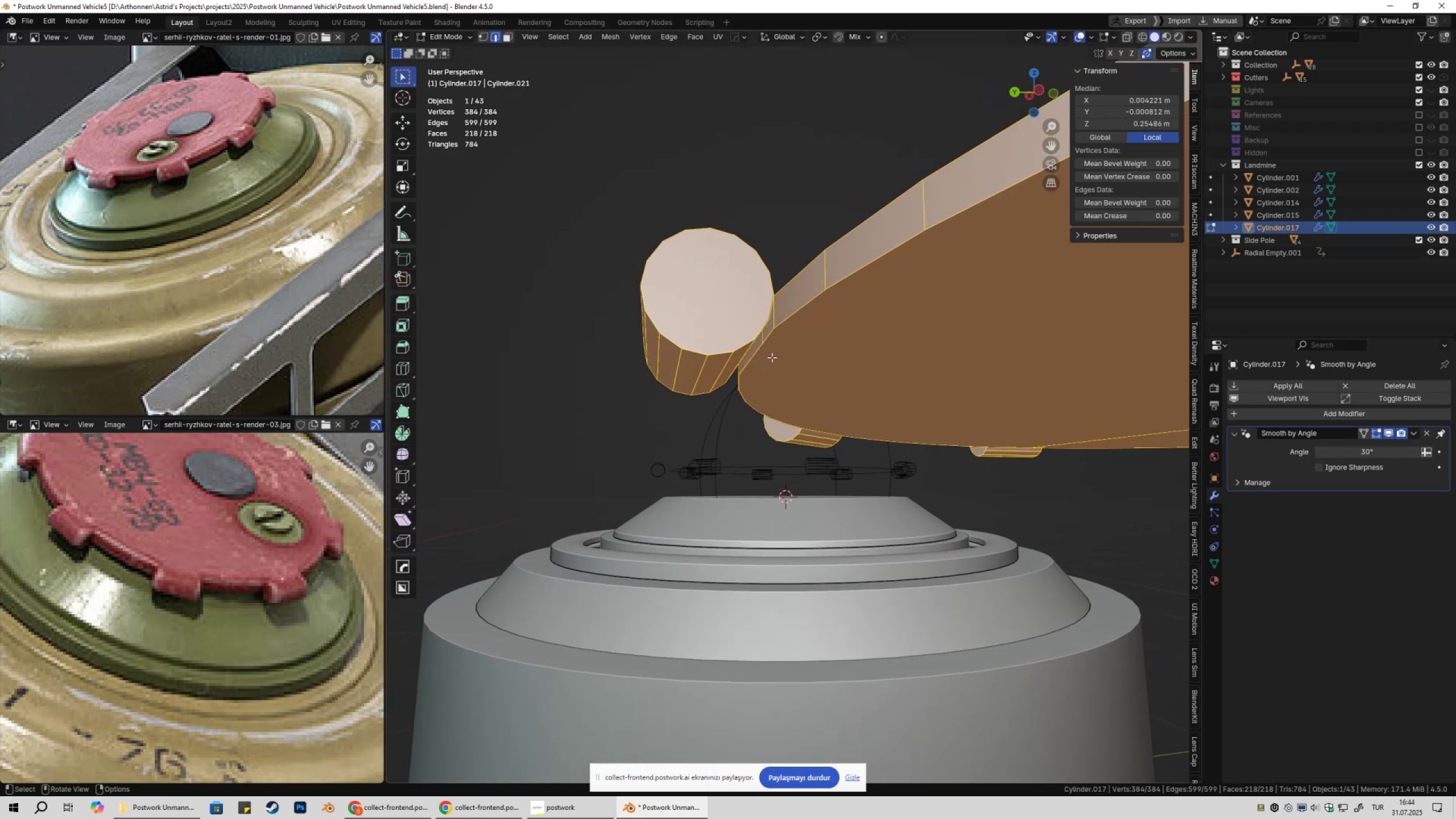 
key(1)
 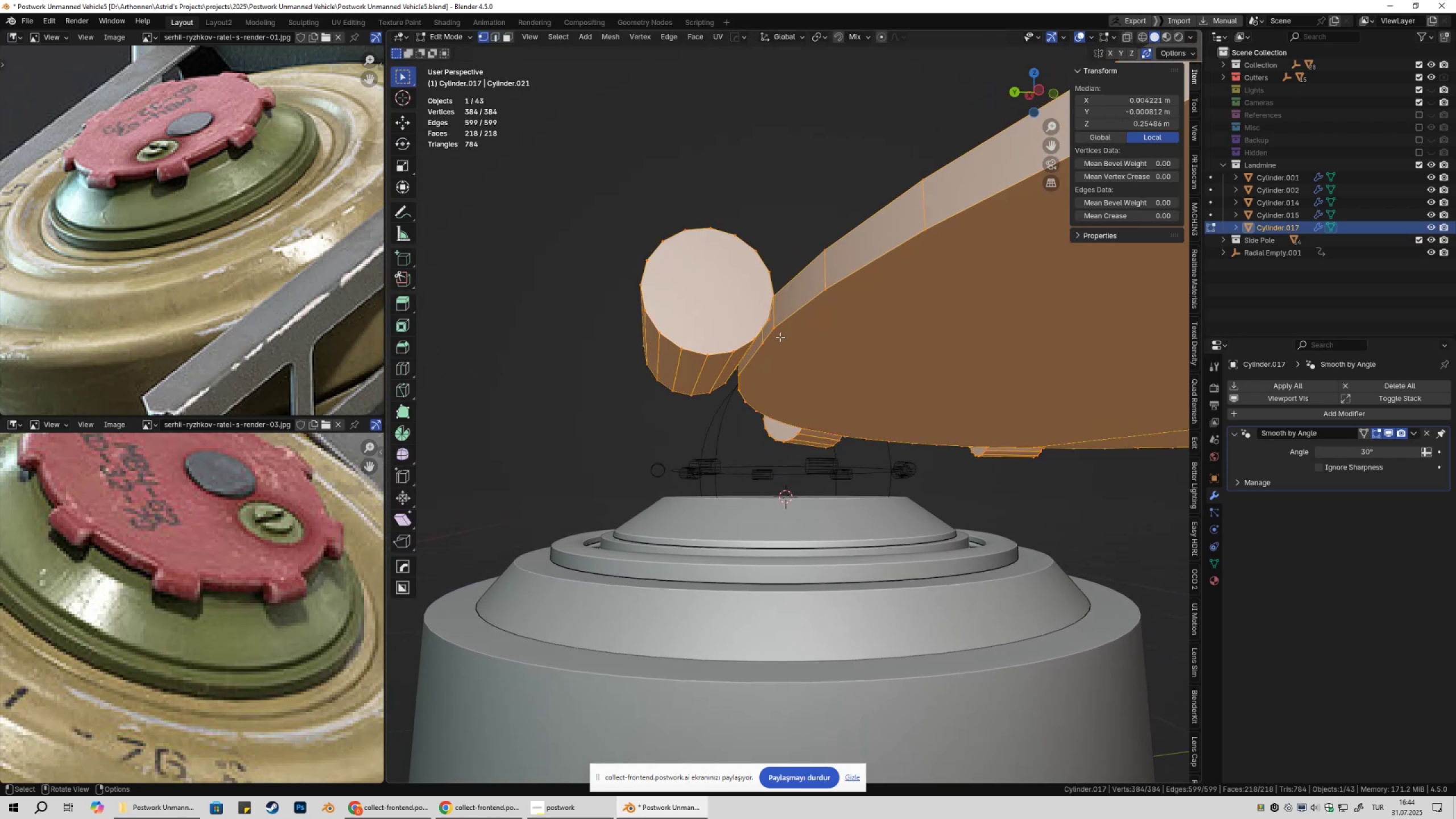 
left_click([780, 337])
 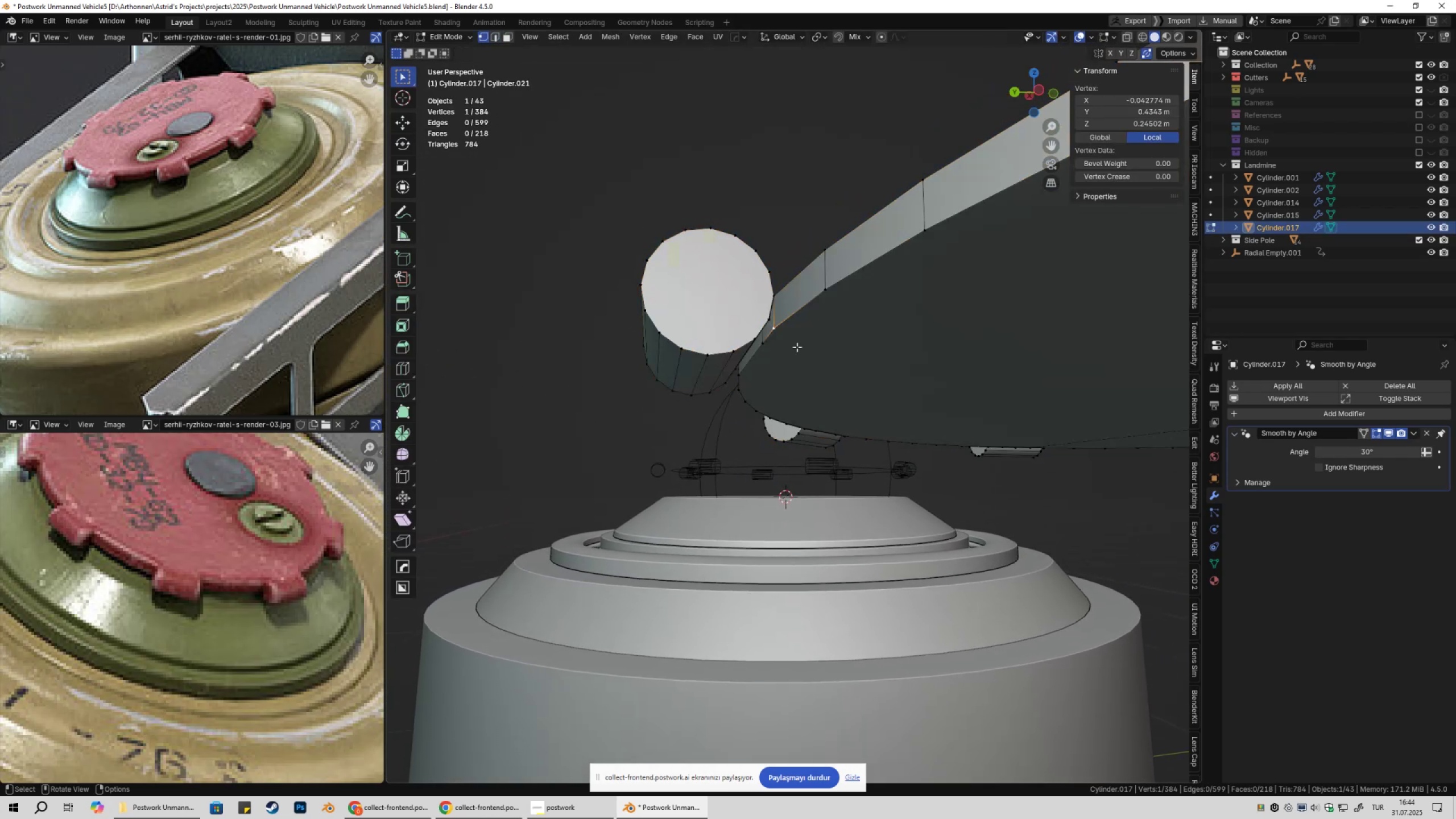 
key(NumpadDecimal)
 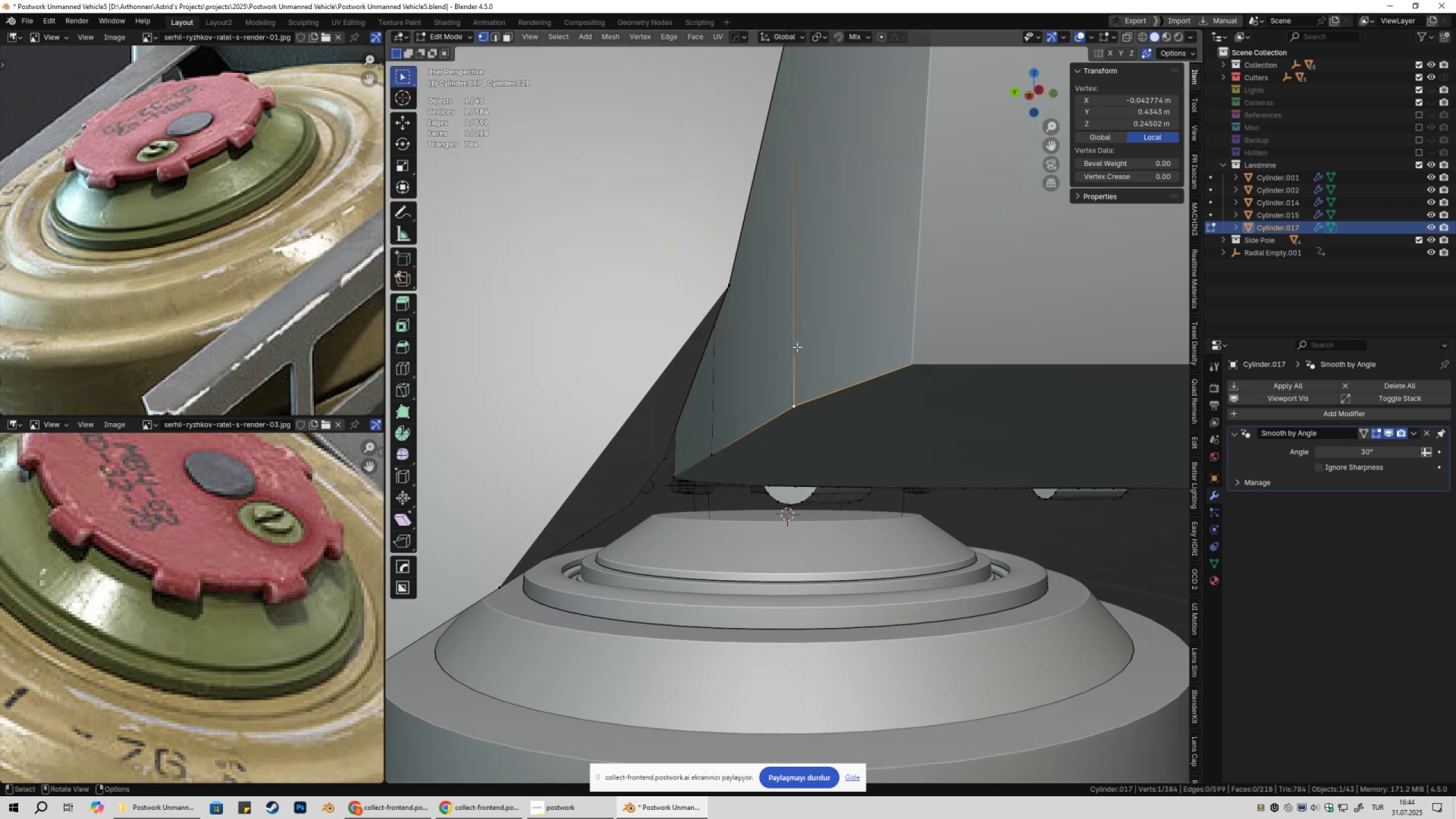 
scroll: coordinate [770, 337], scroll_direction: down, amount: 3.0
 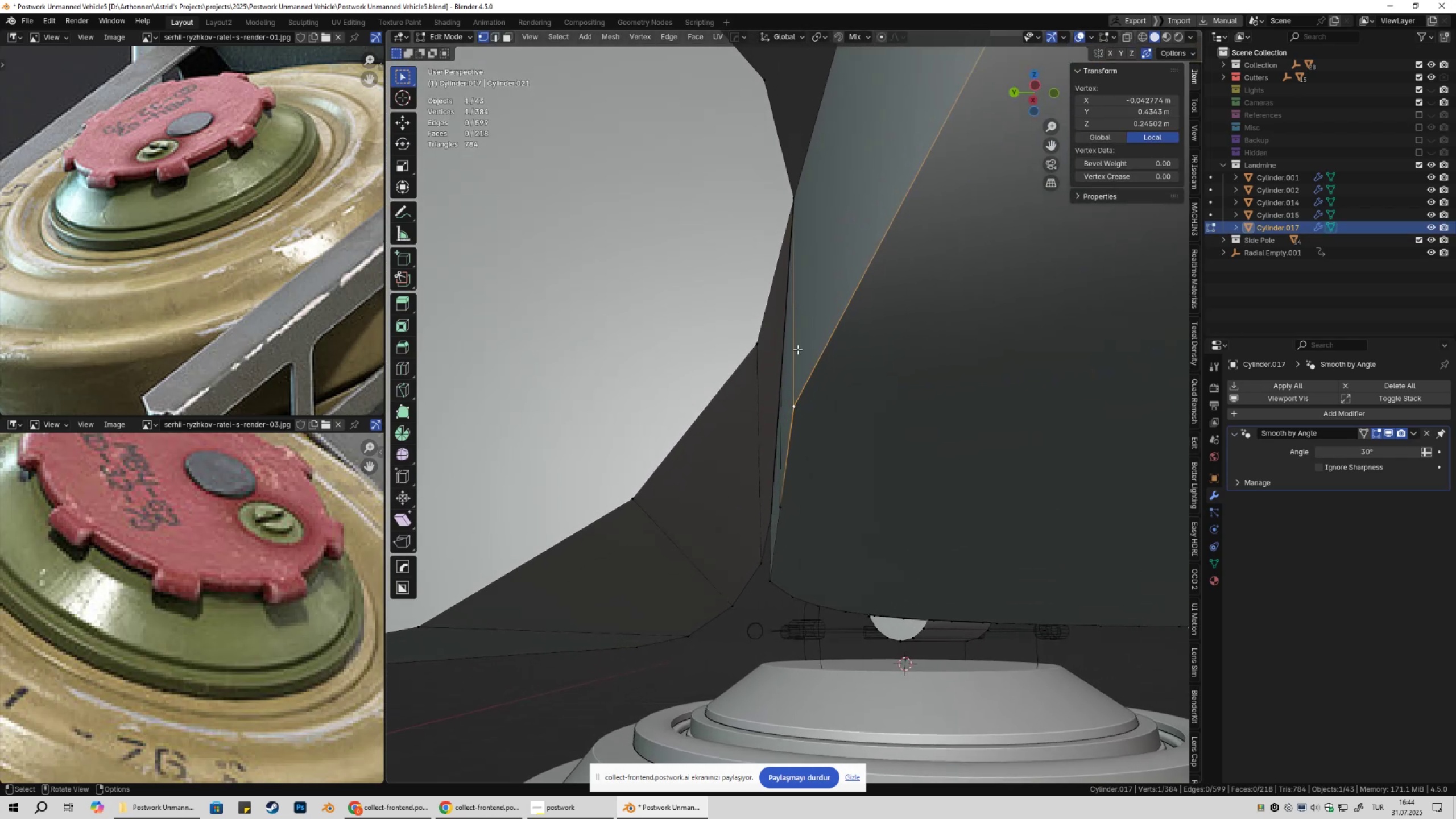 
left_click([767, 358])
 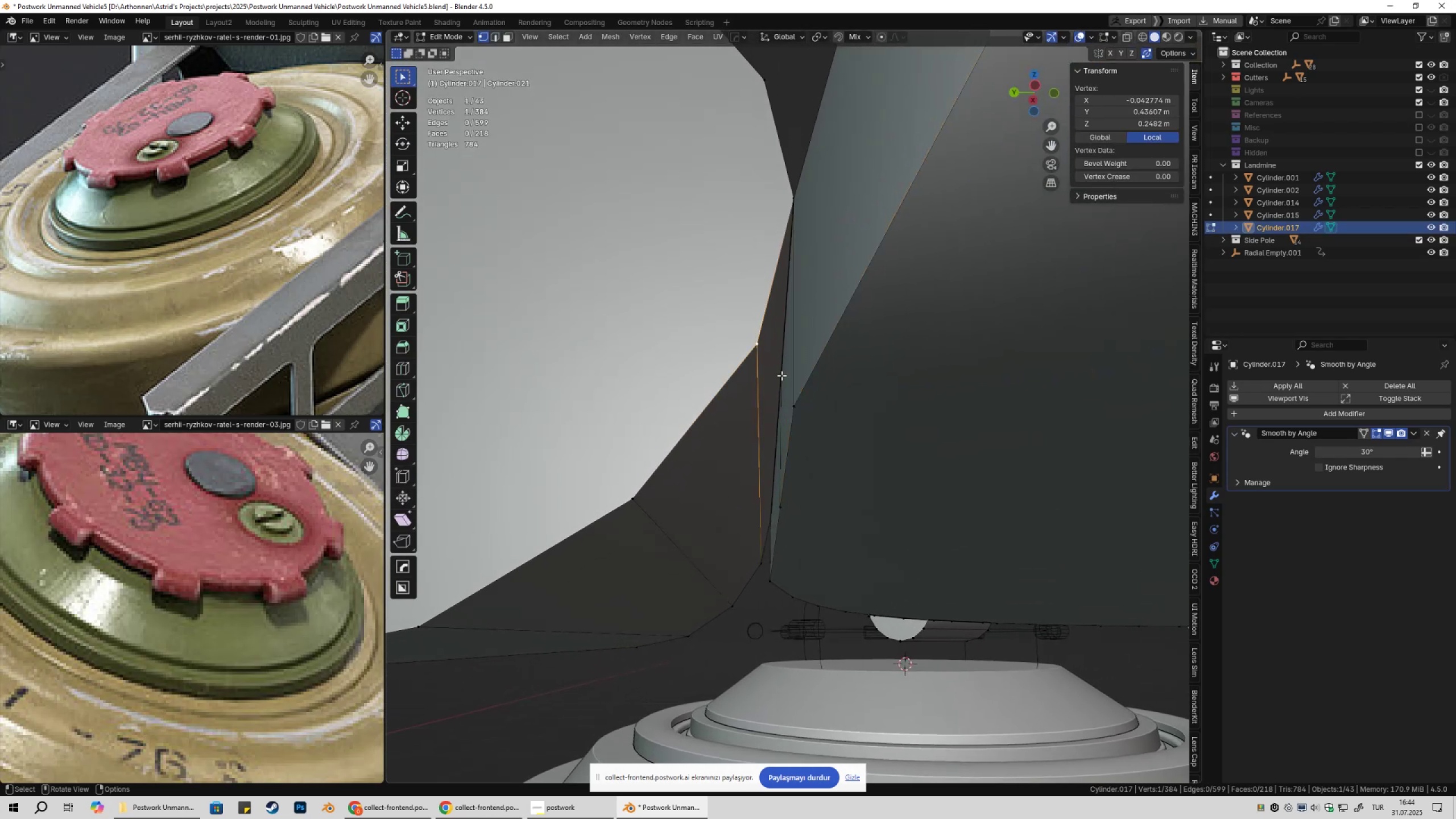 
hold_key(key=ShiftLeft, duration=0.41)
double_click([802, 398])
 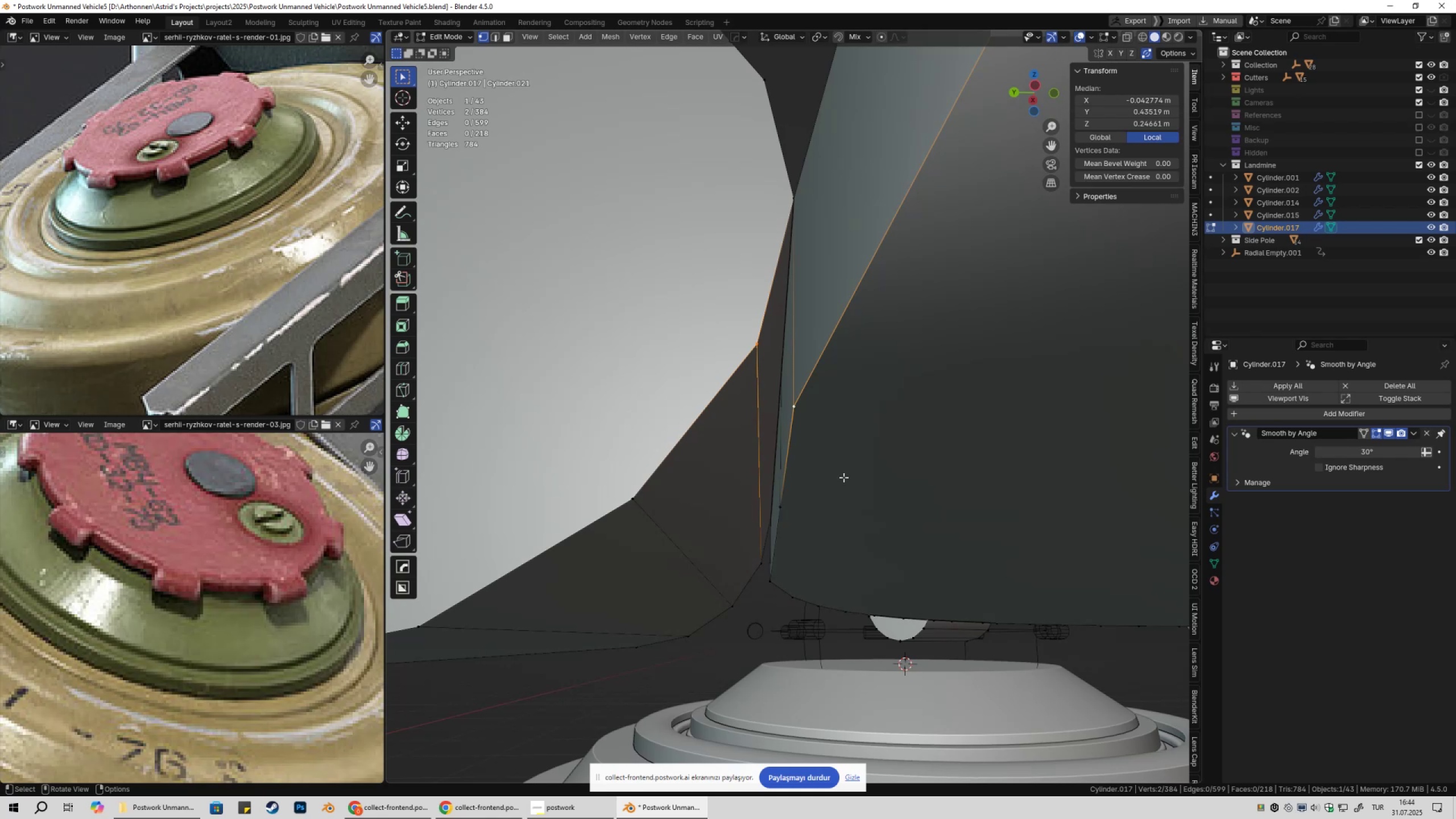 
type(44)
key(Tab)
 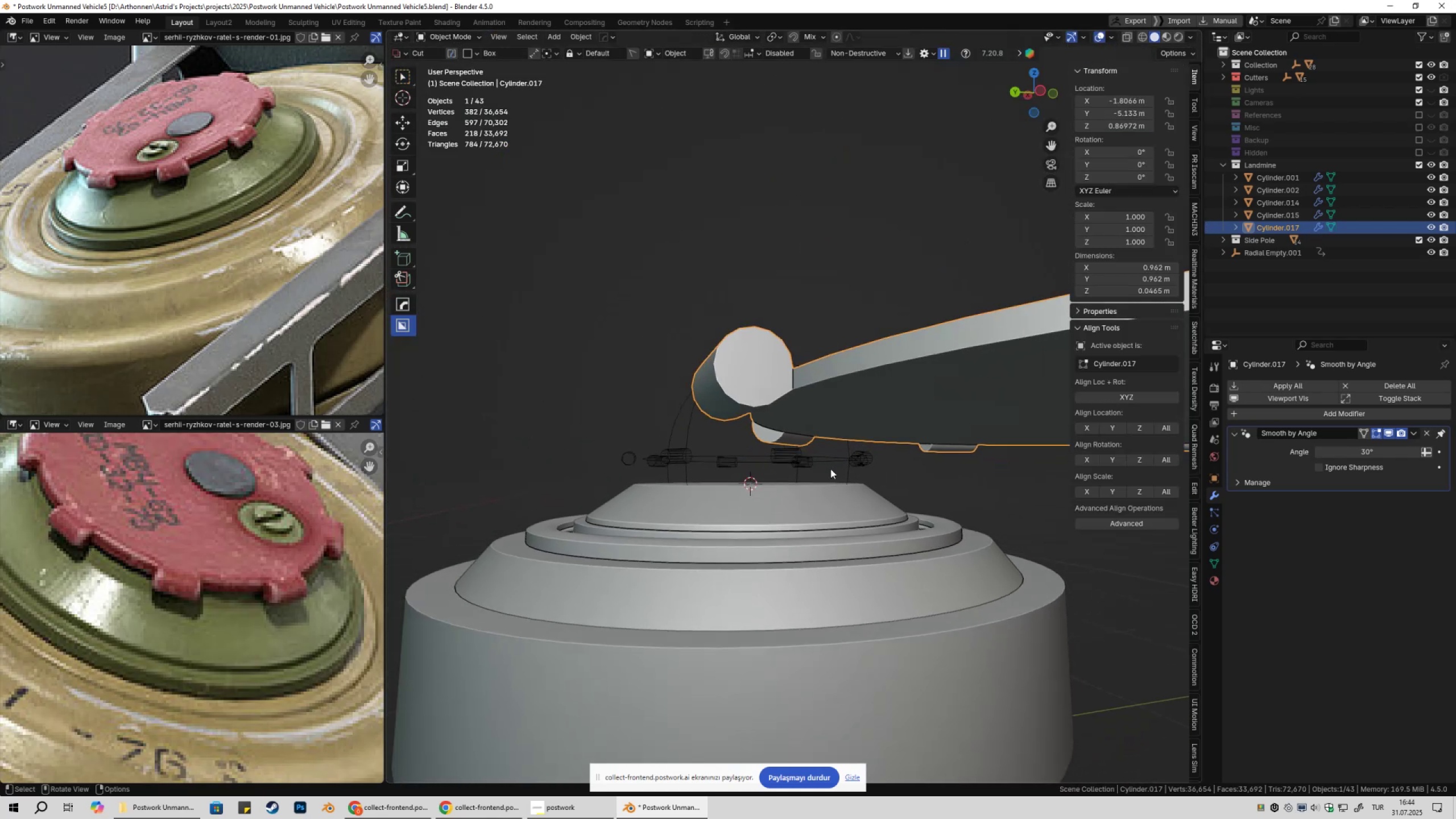 
scroll: coordinate [846, 462], scroll_direction: down, amount: 14.0
 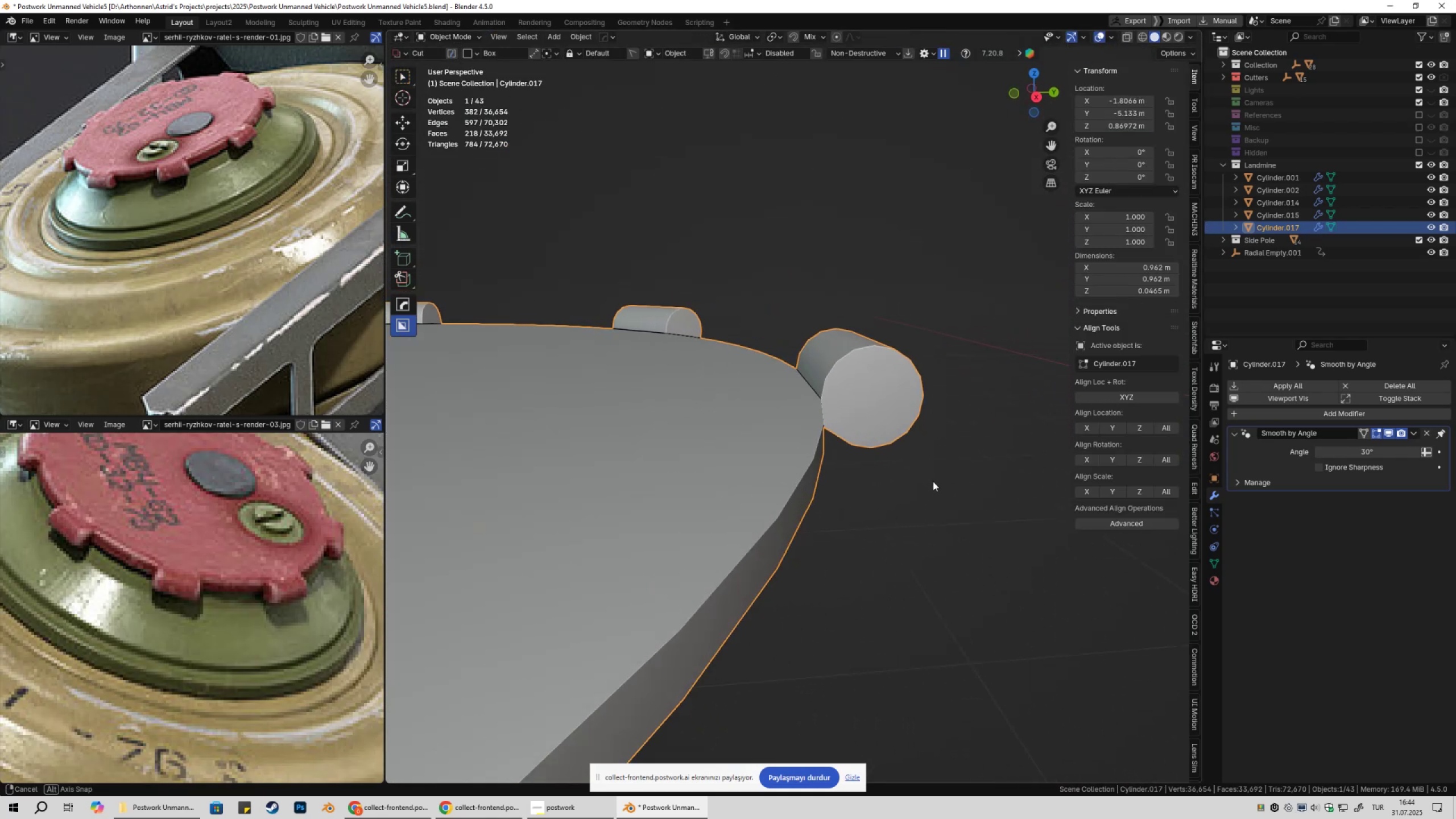 
key(Tab)
 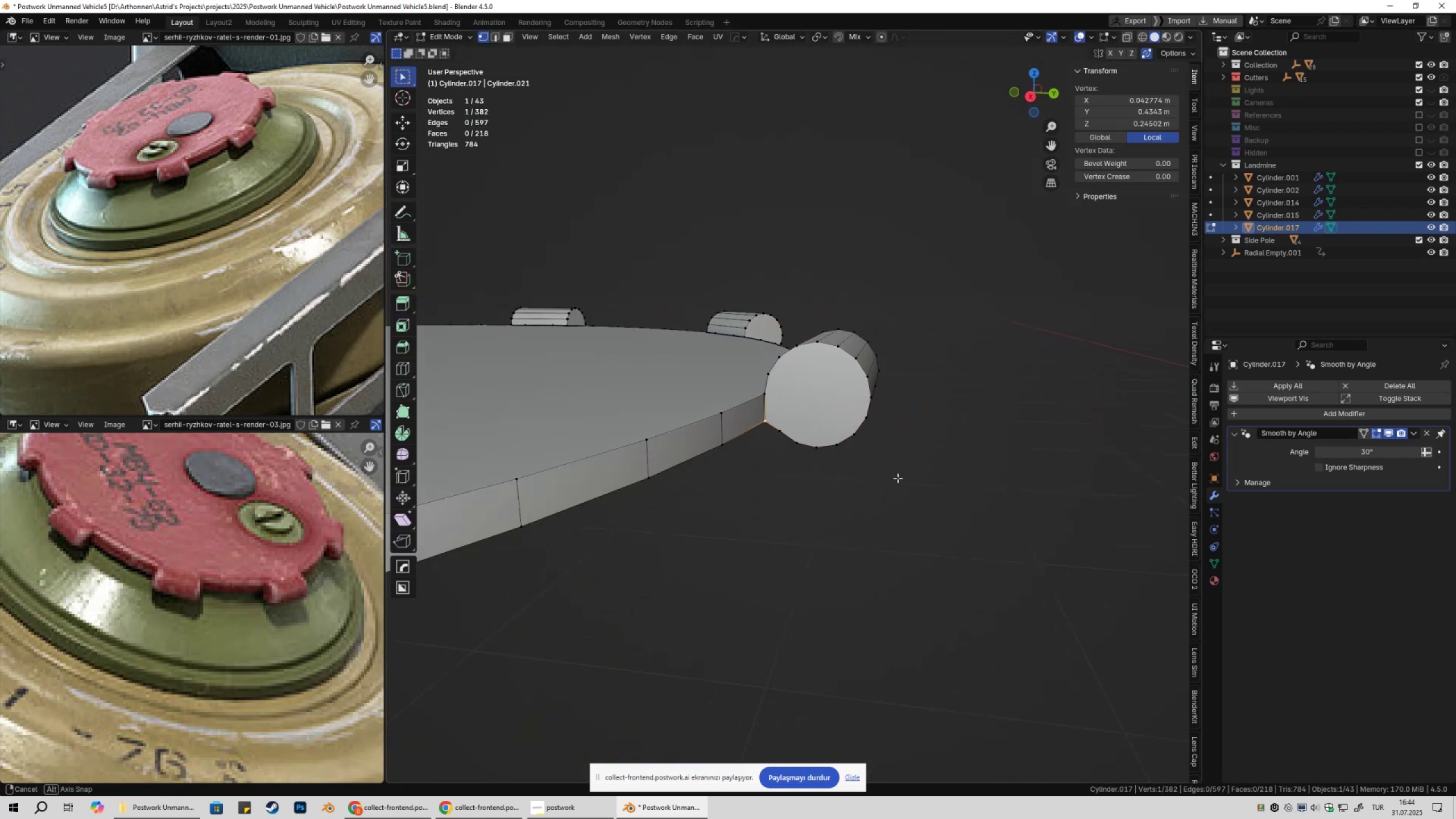 
scroll: coordinate [884, 475], scroll_direction: up, amount: 5.0
 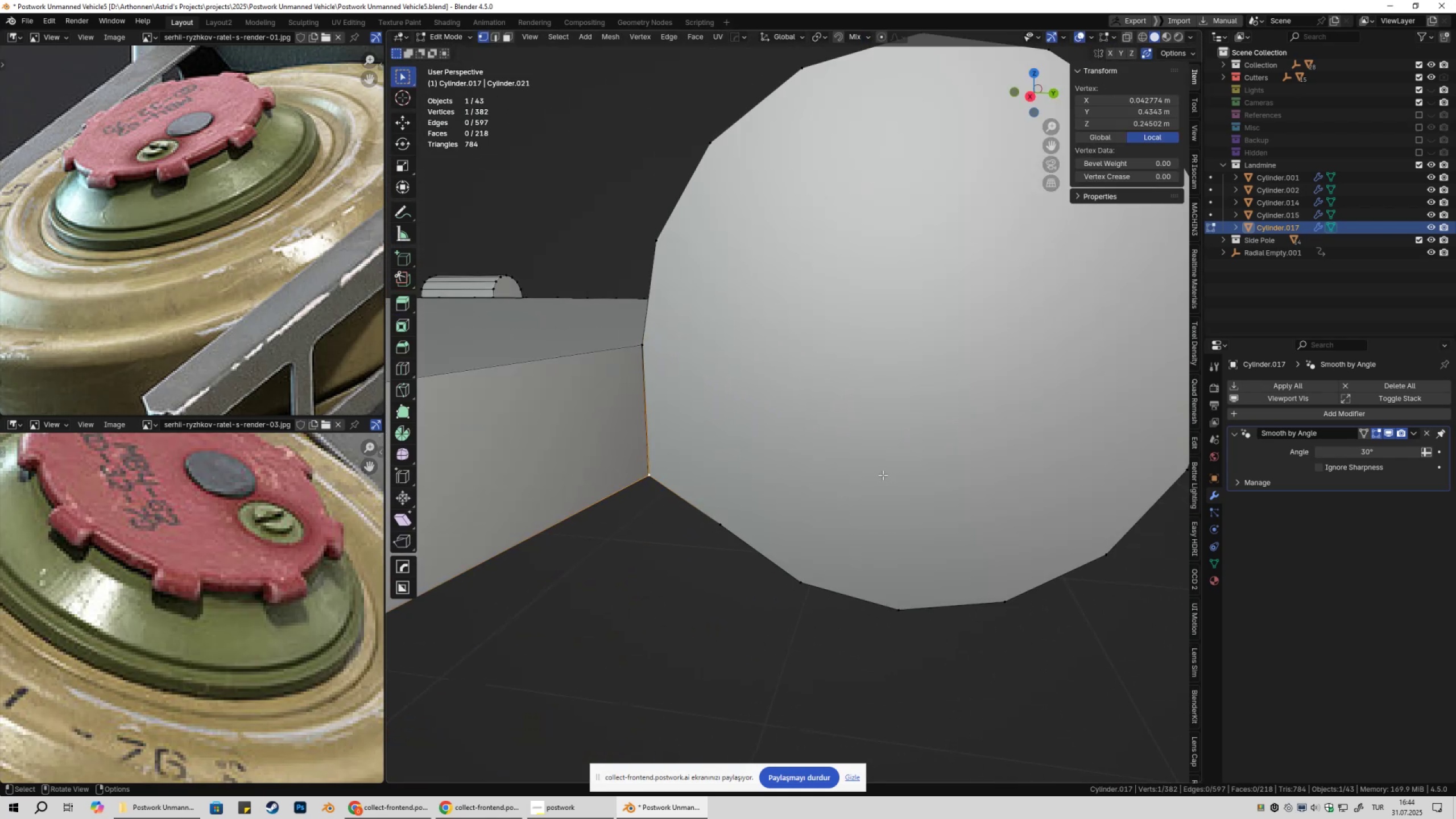 
key(Tab)
 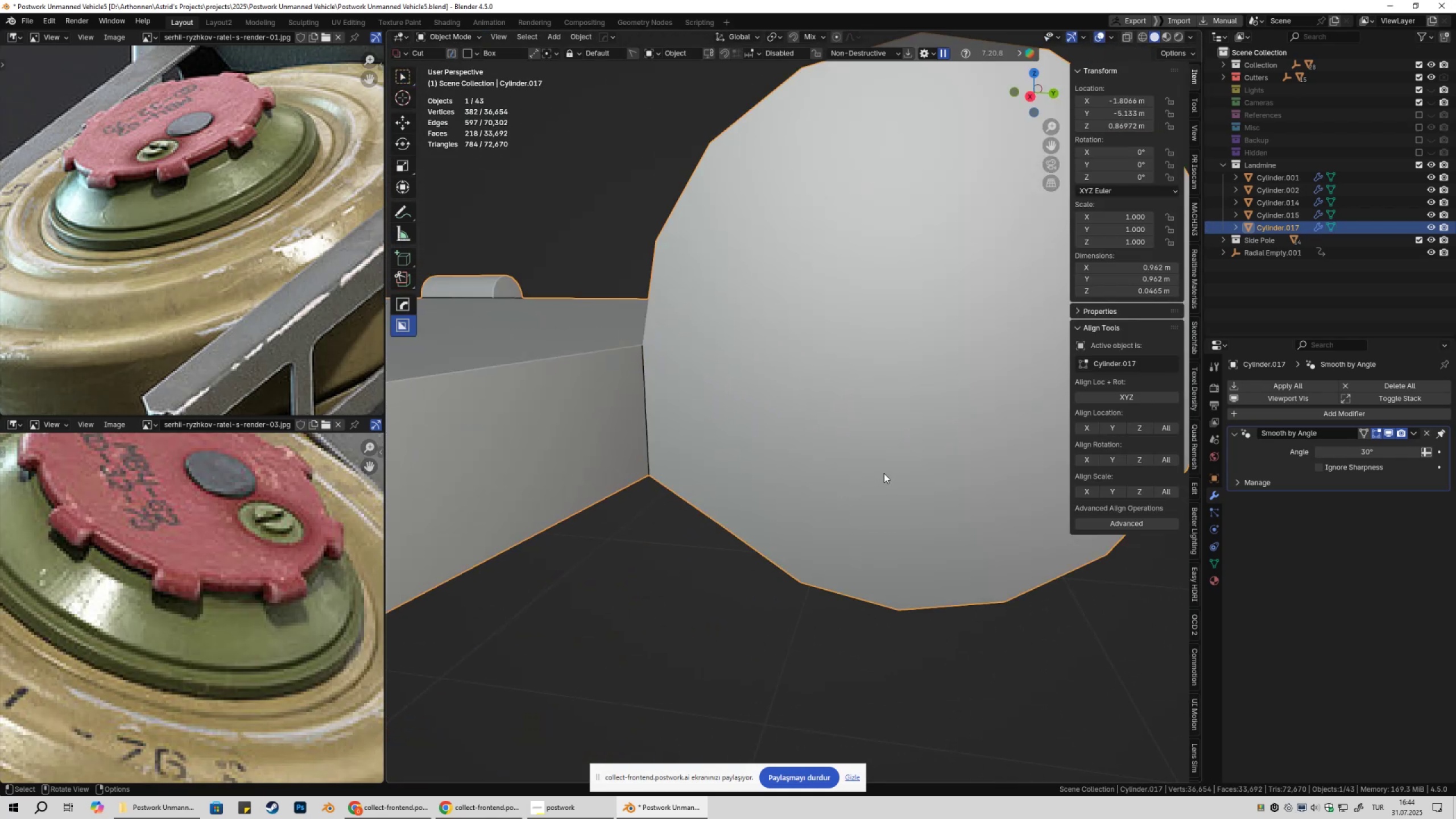 
scroll: coordinate [884, 478], scroll_direction: down, amount: 5.0
 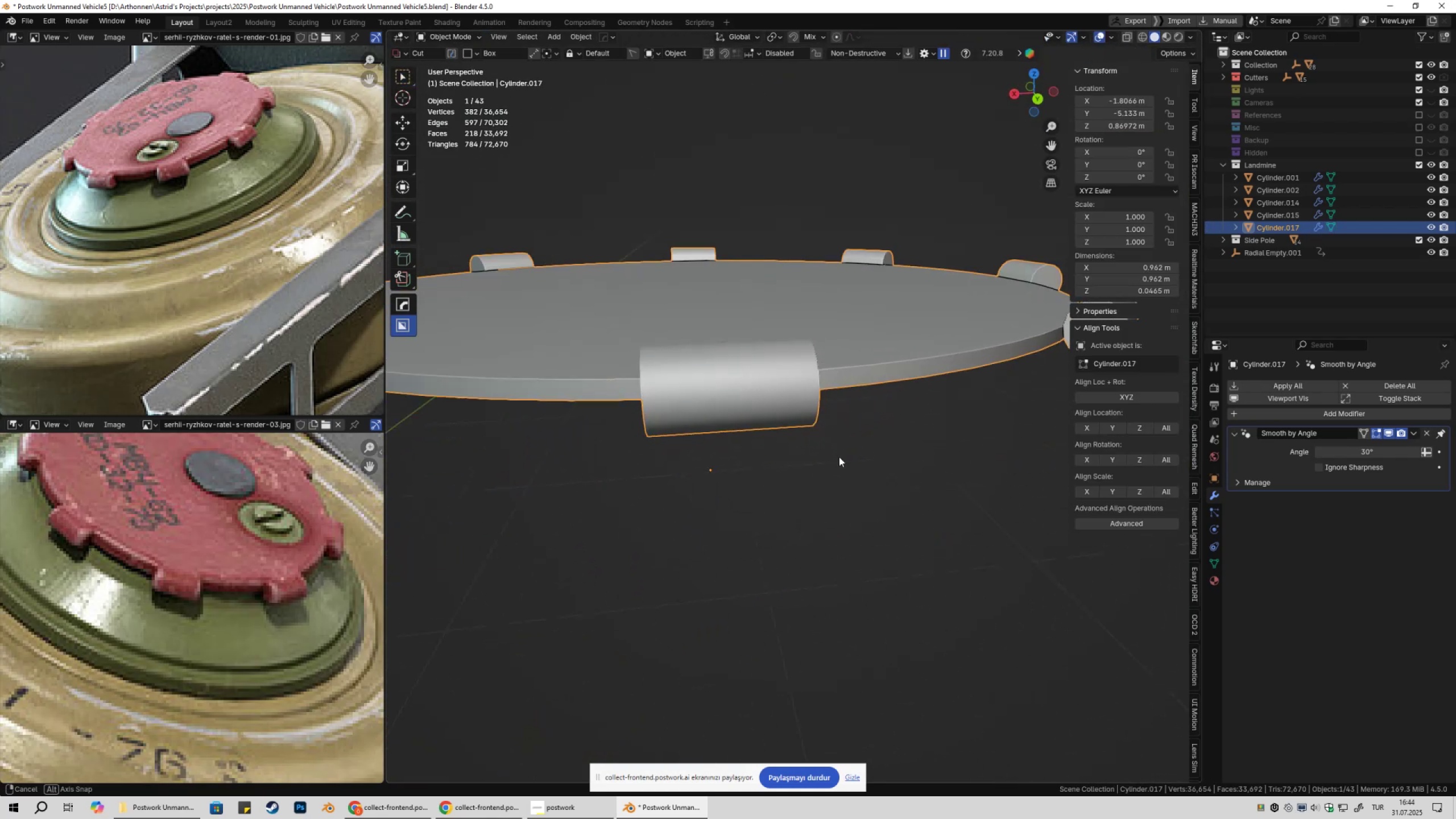 
hold_key(key=ShiftLeft, duration=0.31)
 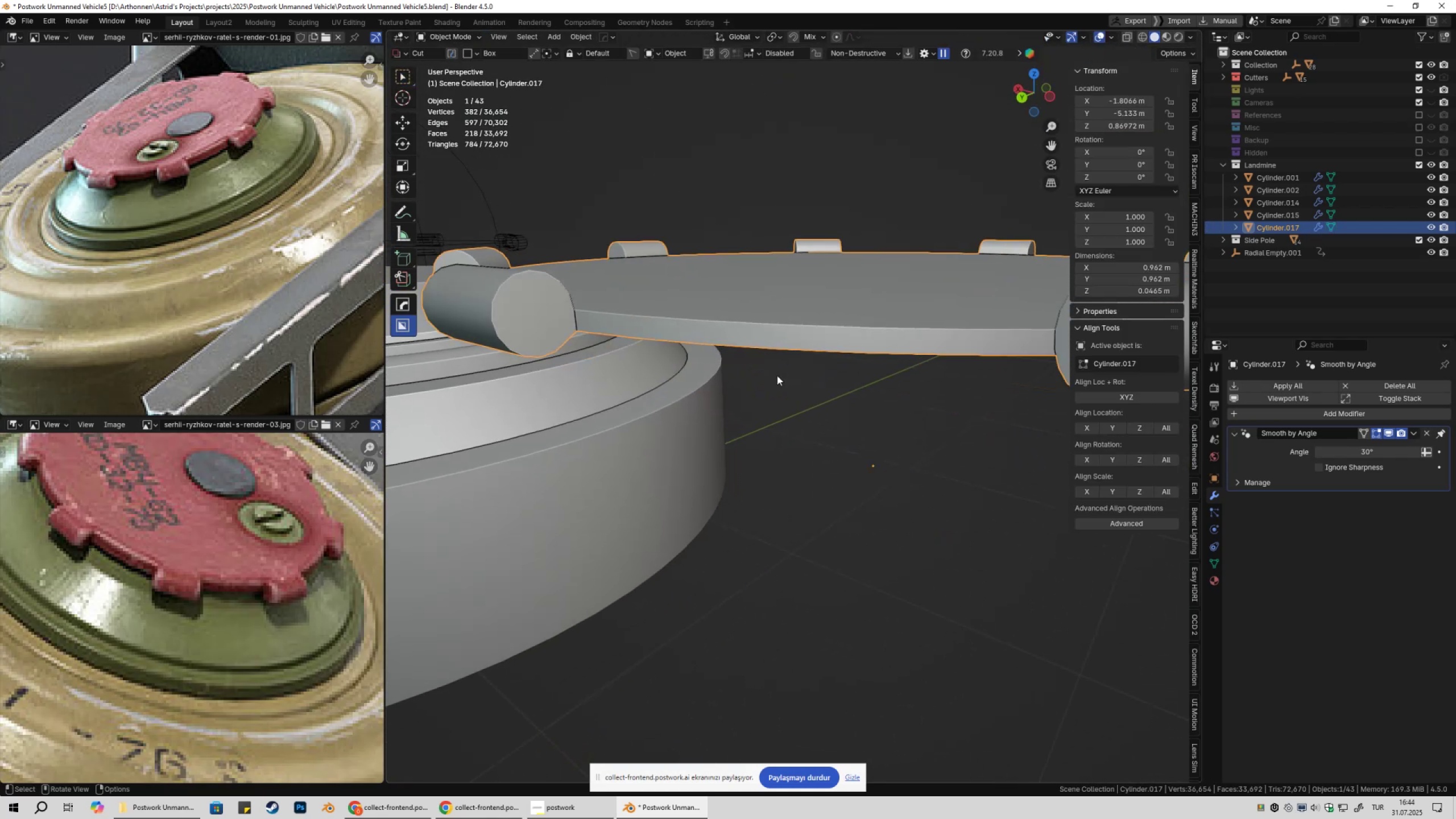 
scroll: coordinate [825, 403], scroll_direction: down, amount: 3.0
 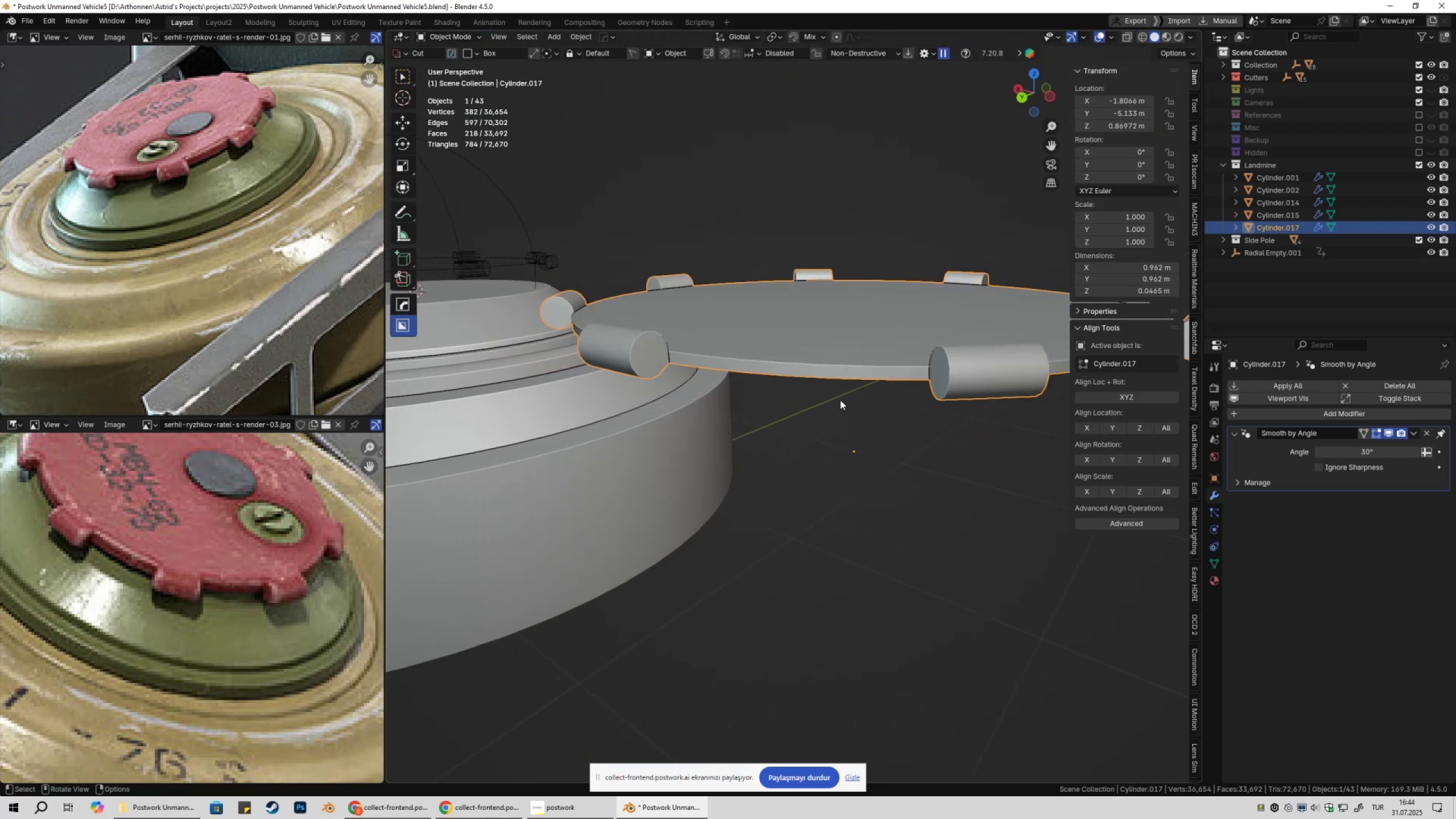 
key(Shift+ShiftLeft)
 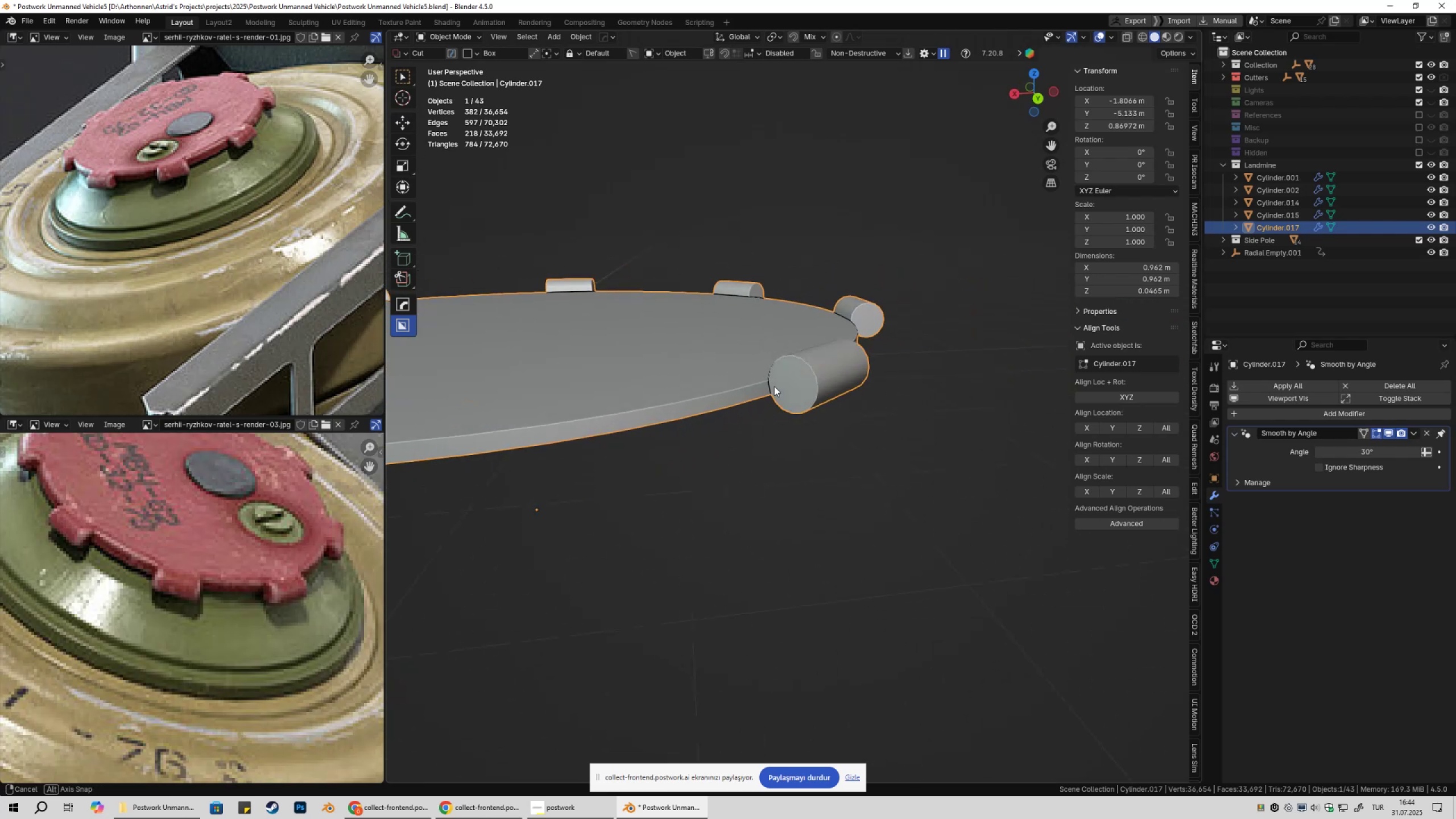 
scroll: coordinate [841, 395], scroll_direction: up, amount: 3.0
 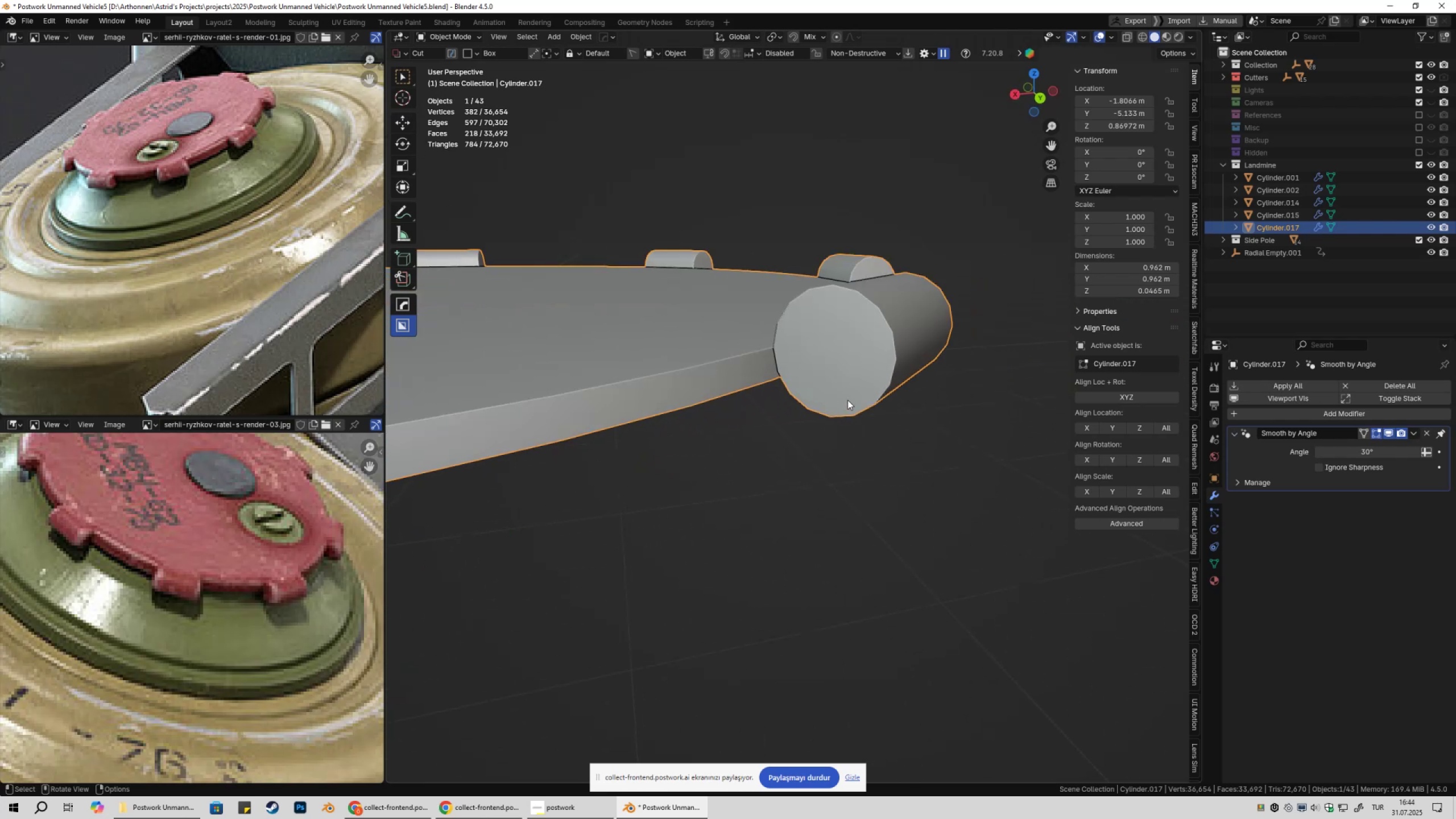 
key(Tab)
 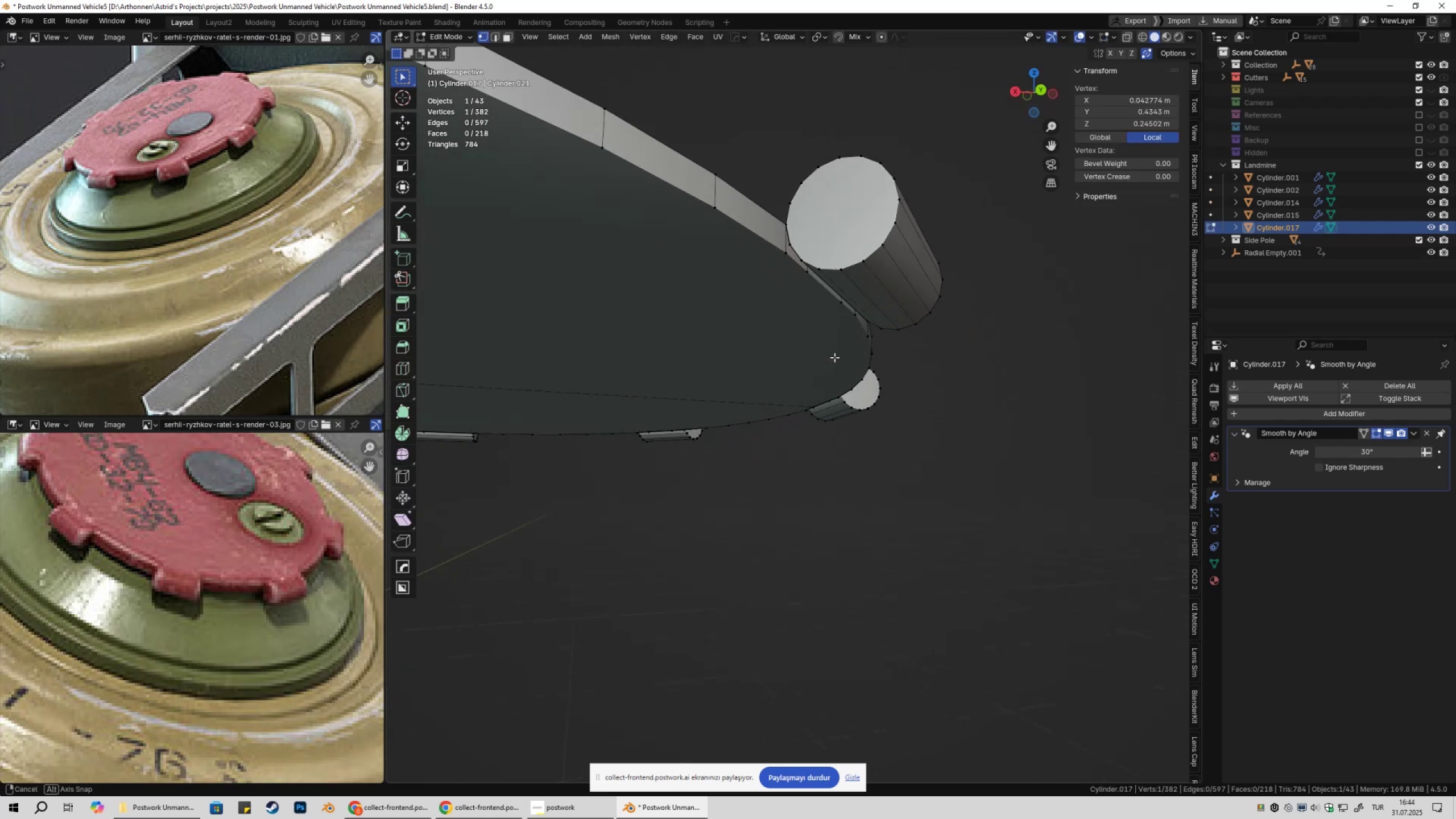 
key(Shift+ShiftLeft)
 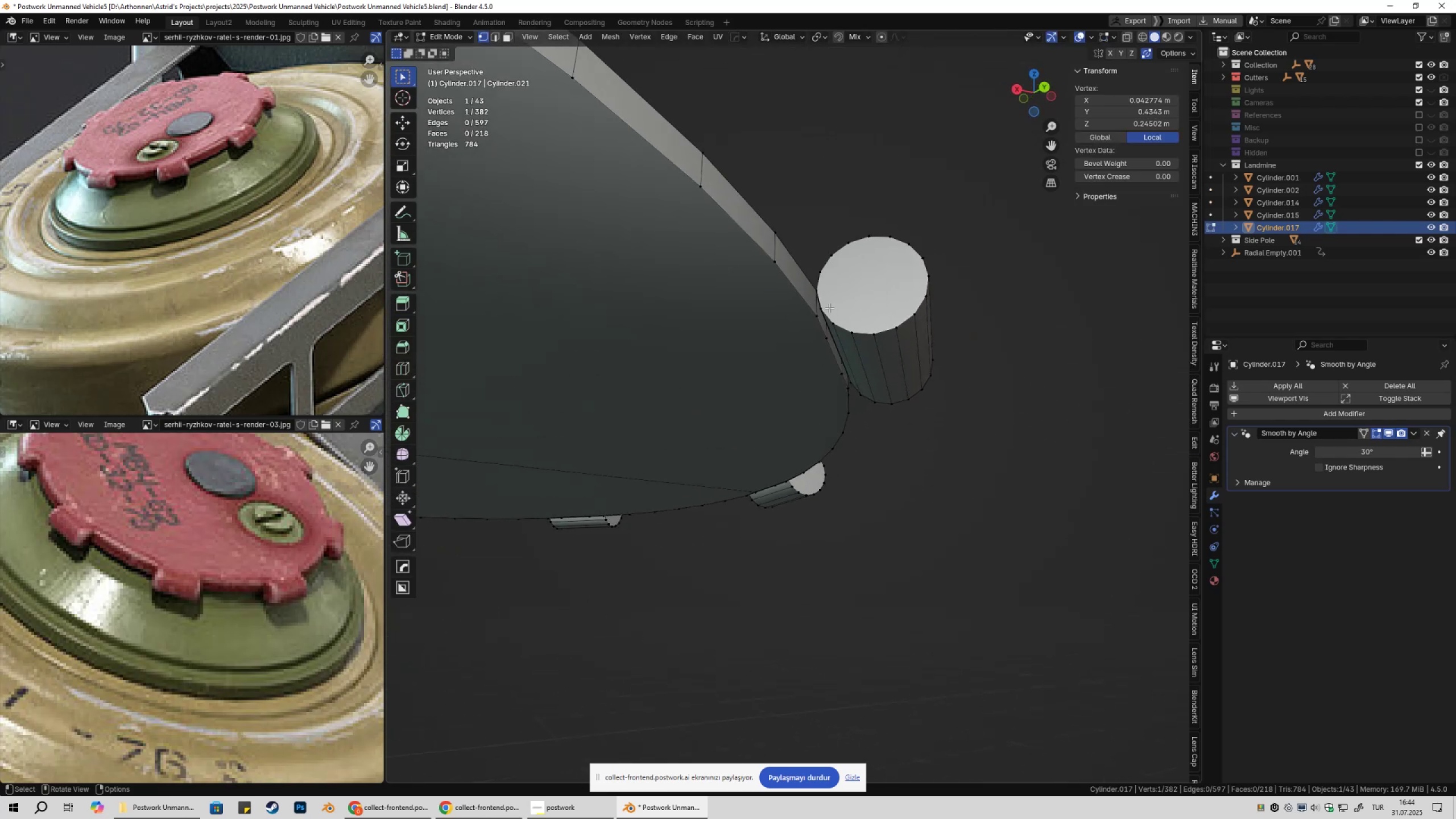 
left_click([825, 303])
 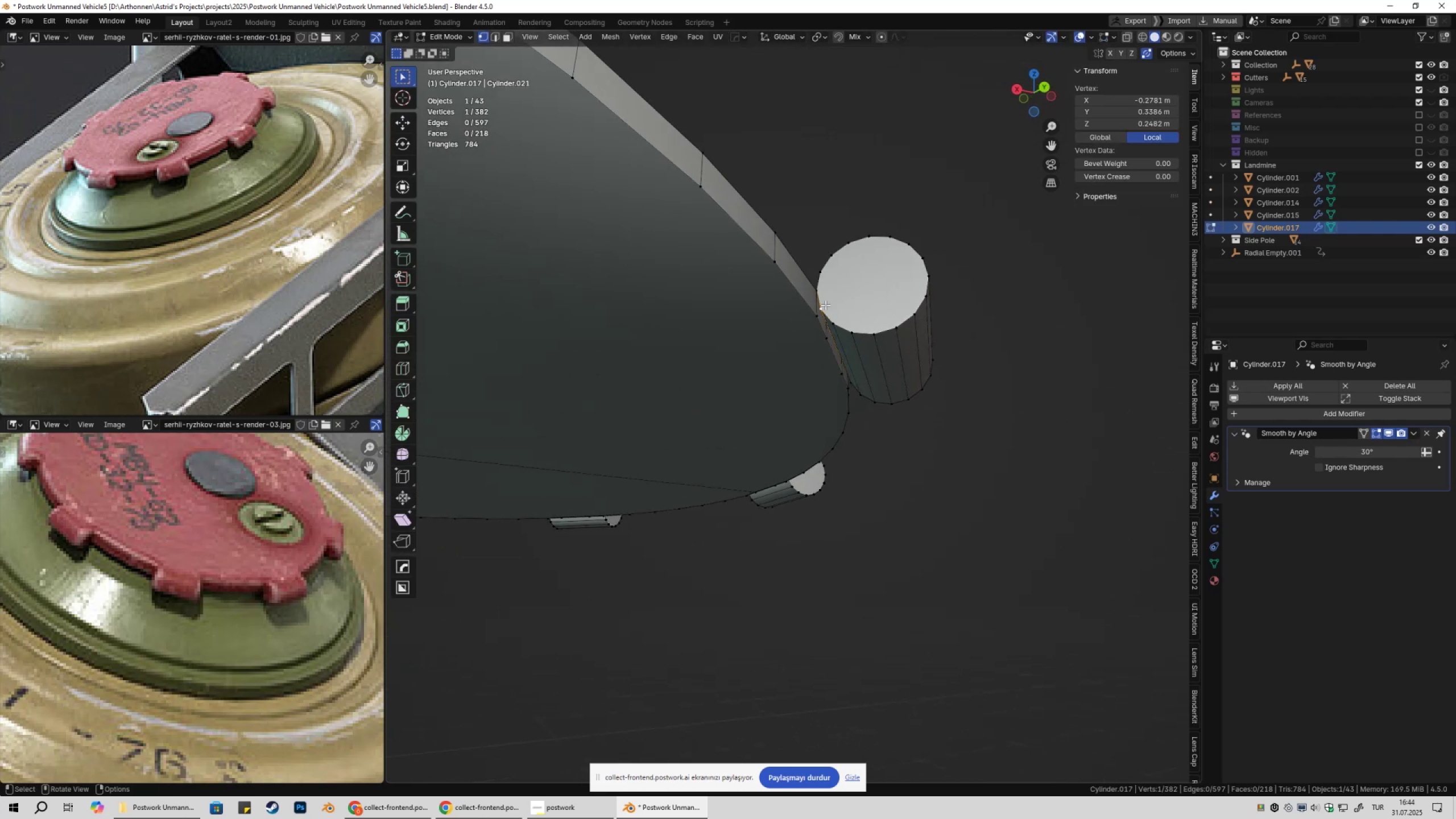 
hold_key(key=ShiftLeft, duration=0.4)
double_click([817, 315])
 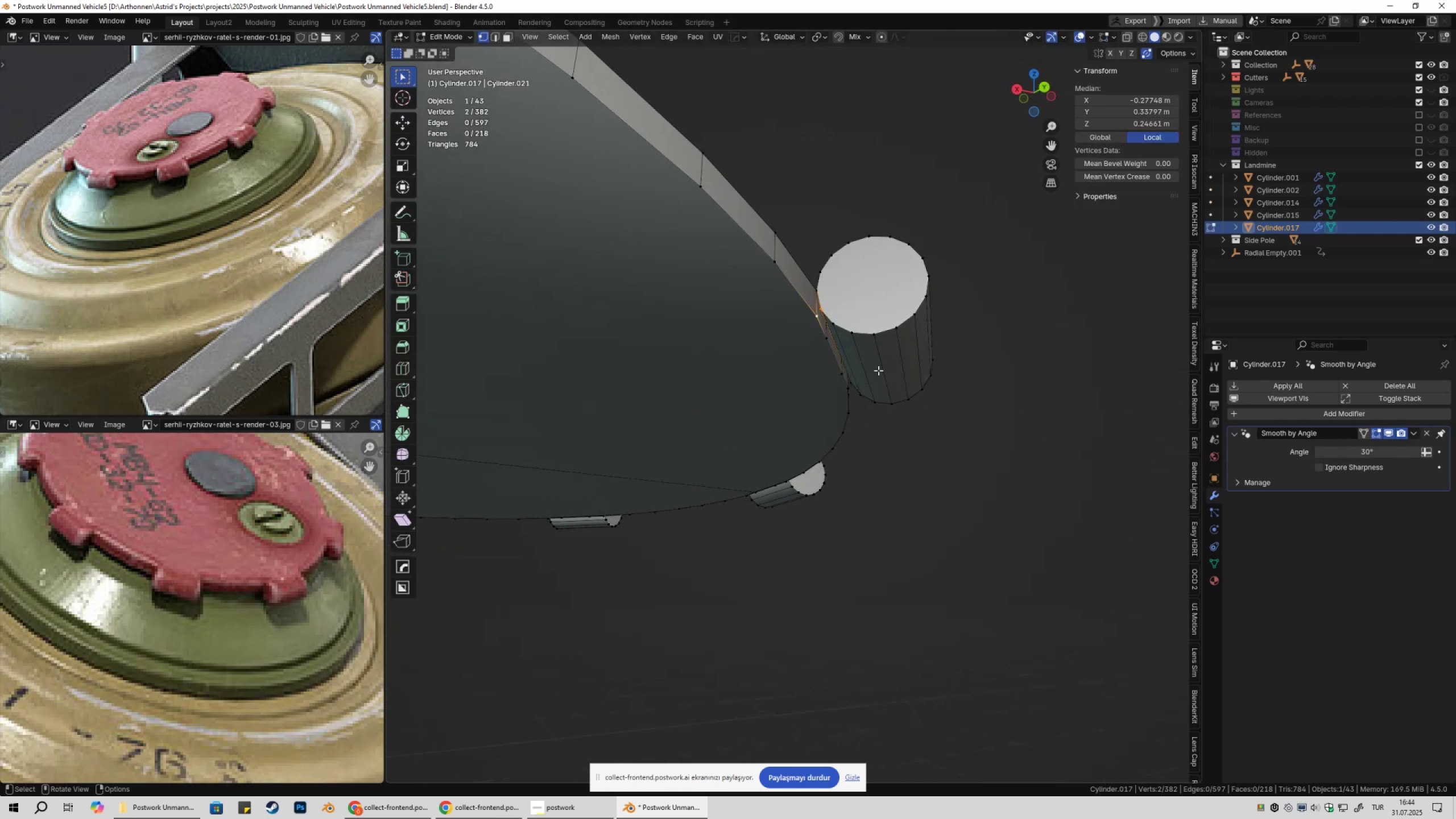 
key(4)
 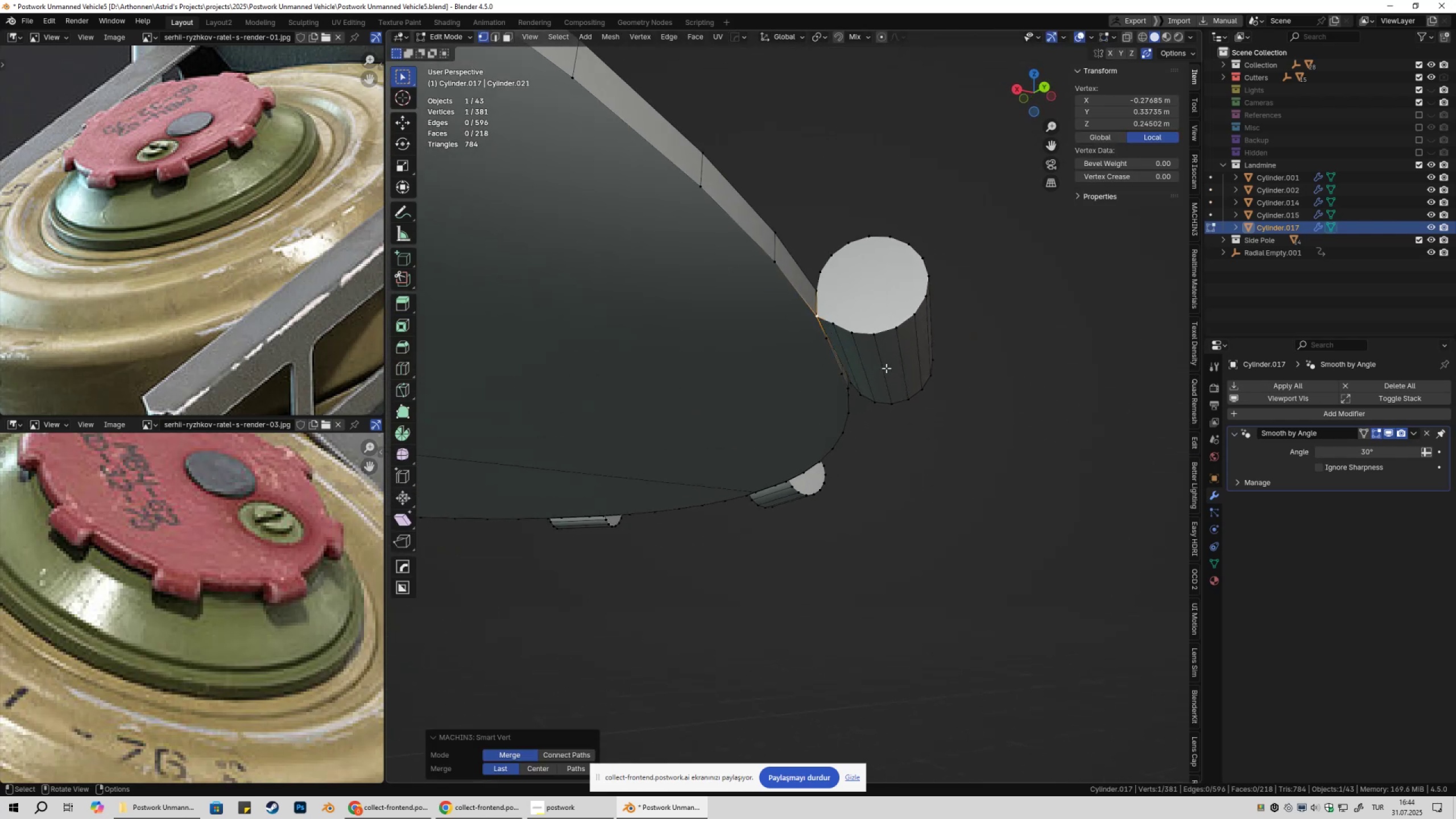 
key(Shift+ShiftLeft)
 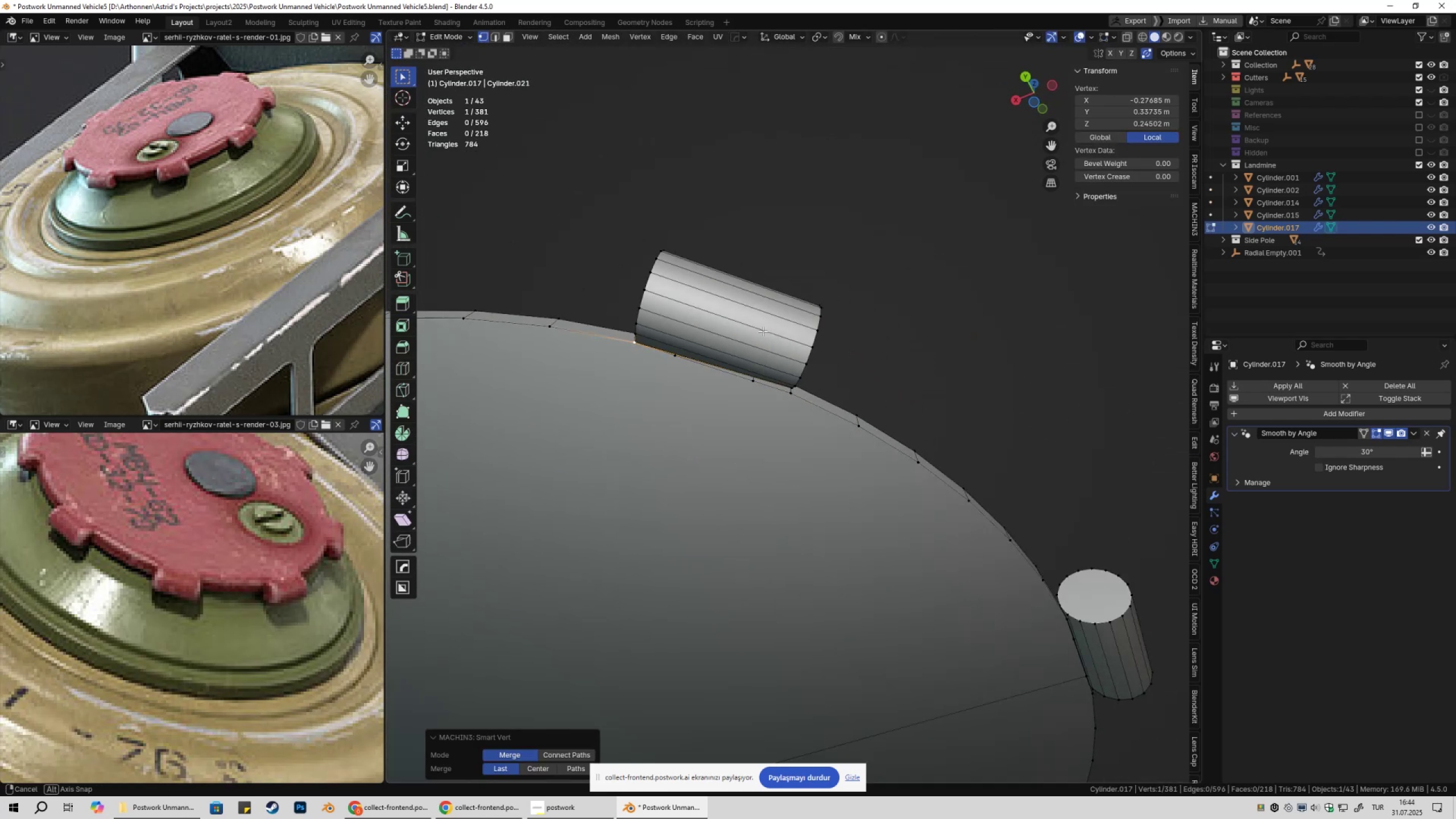 
scroll: coordinate [752, 363], scroll_direction: up, amount: 3.0
 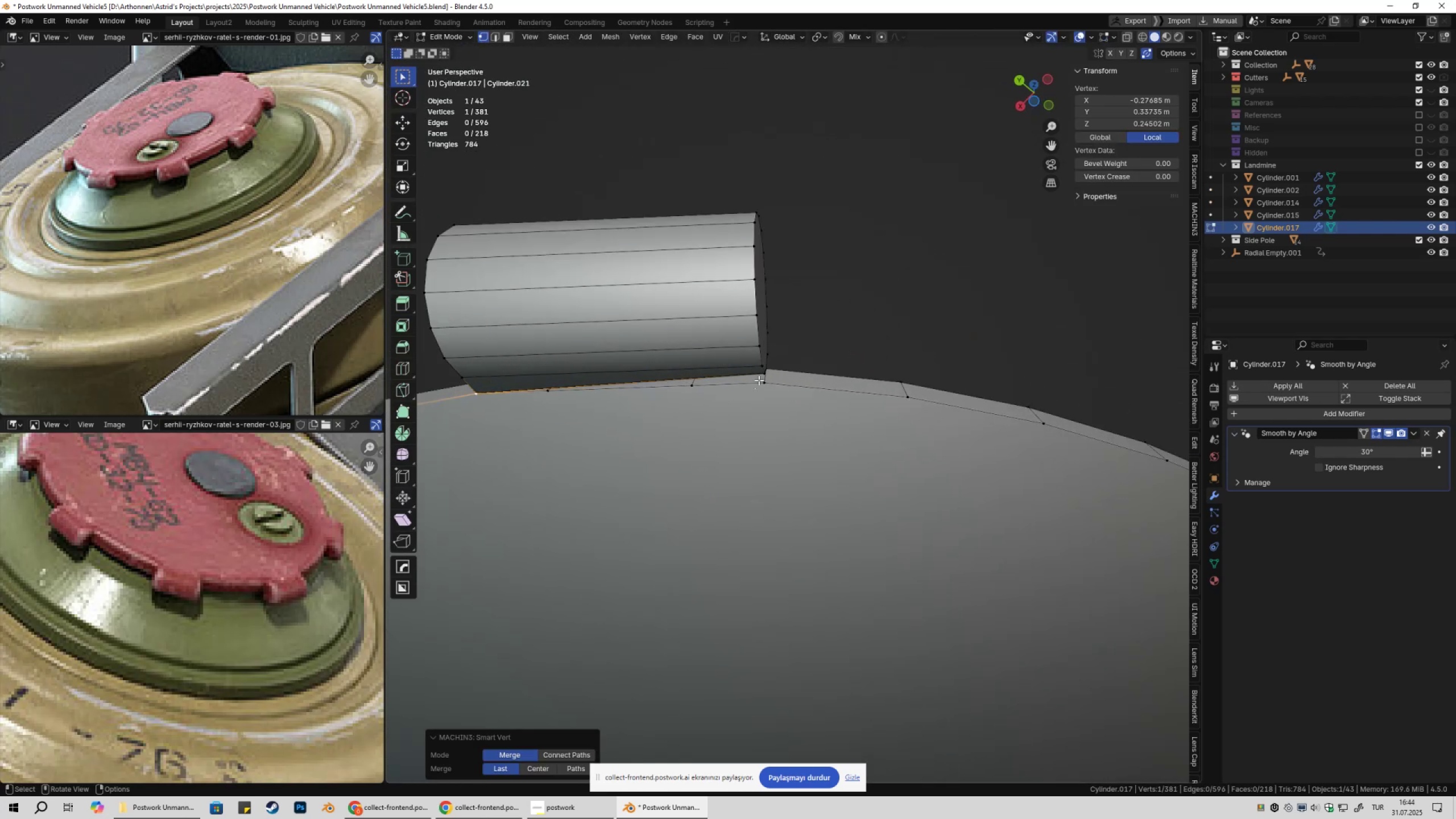 
left_click([760, 370])
 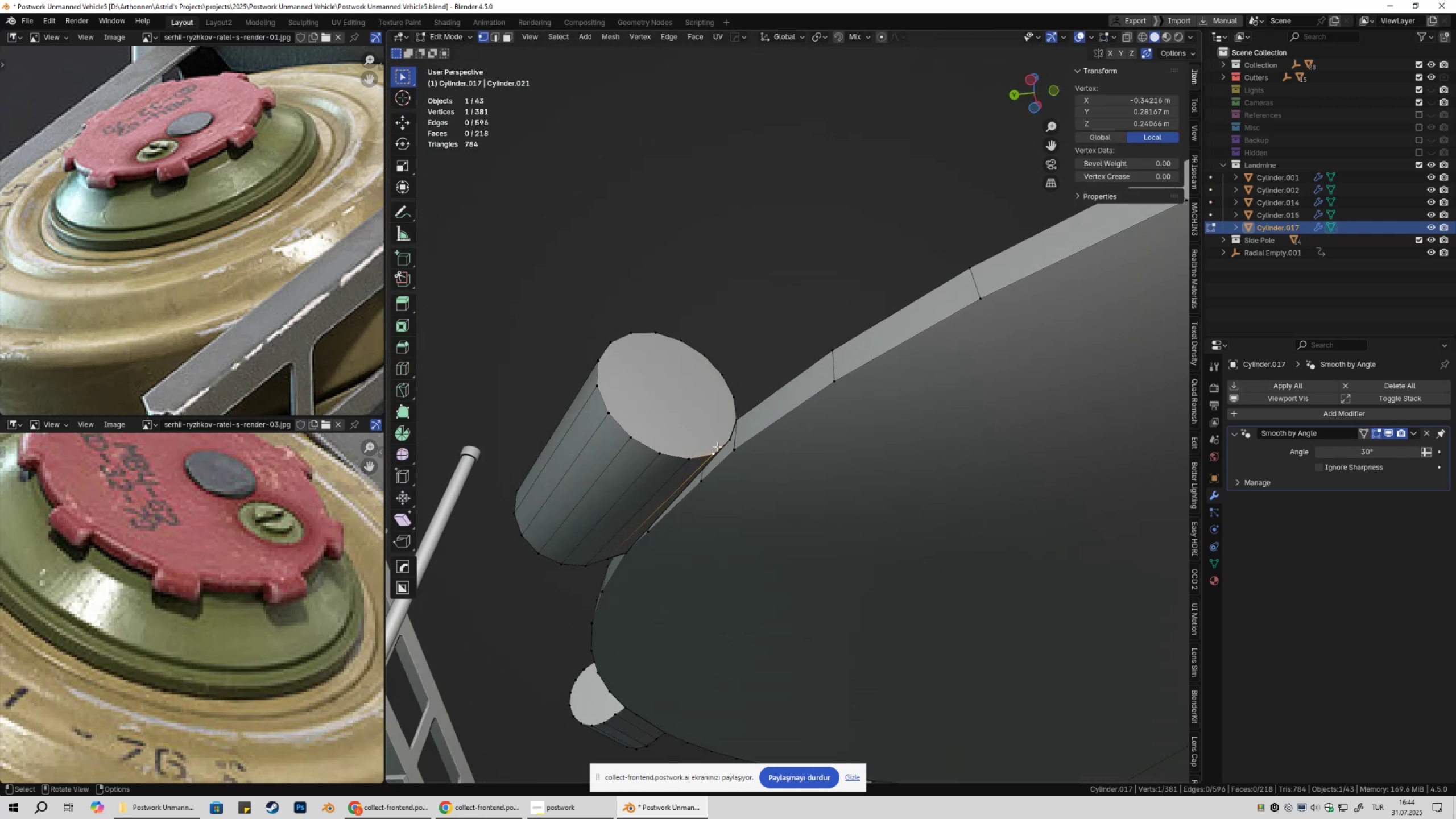 
left_click([730, 436])
 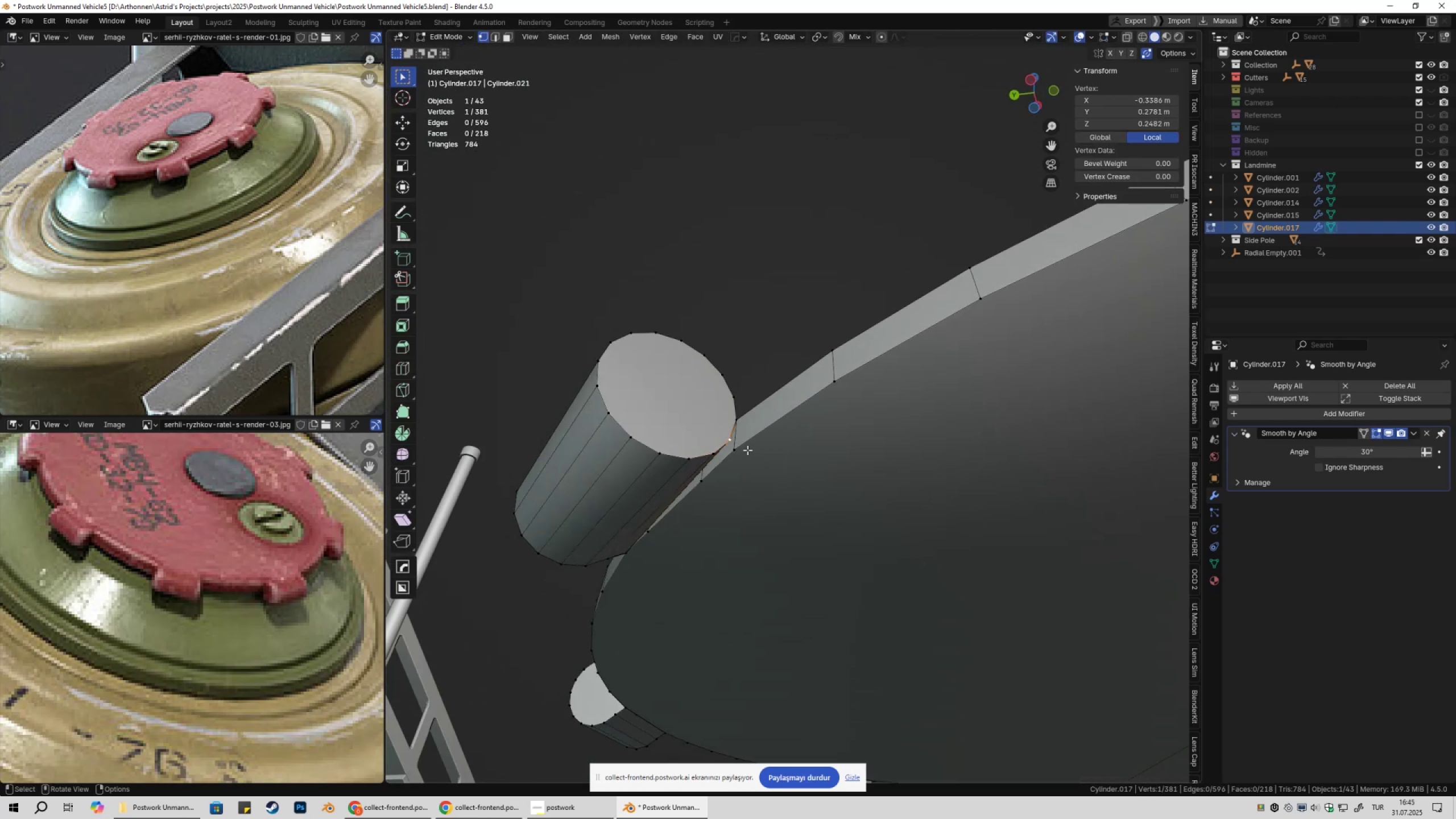 
key(Shift+ShiftLeft)
 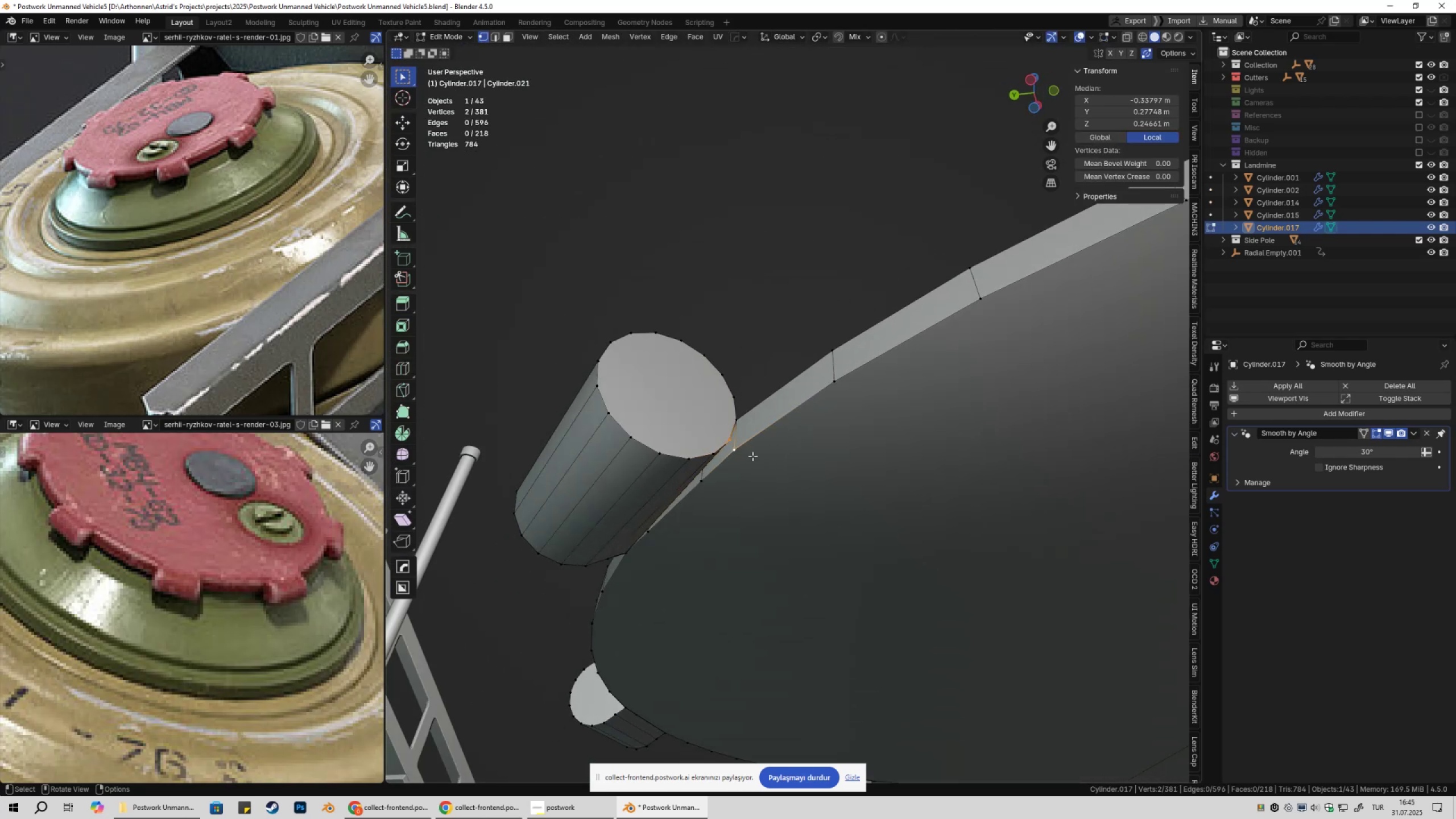 
key(4)
 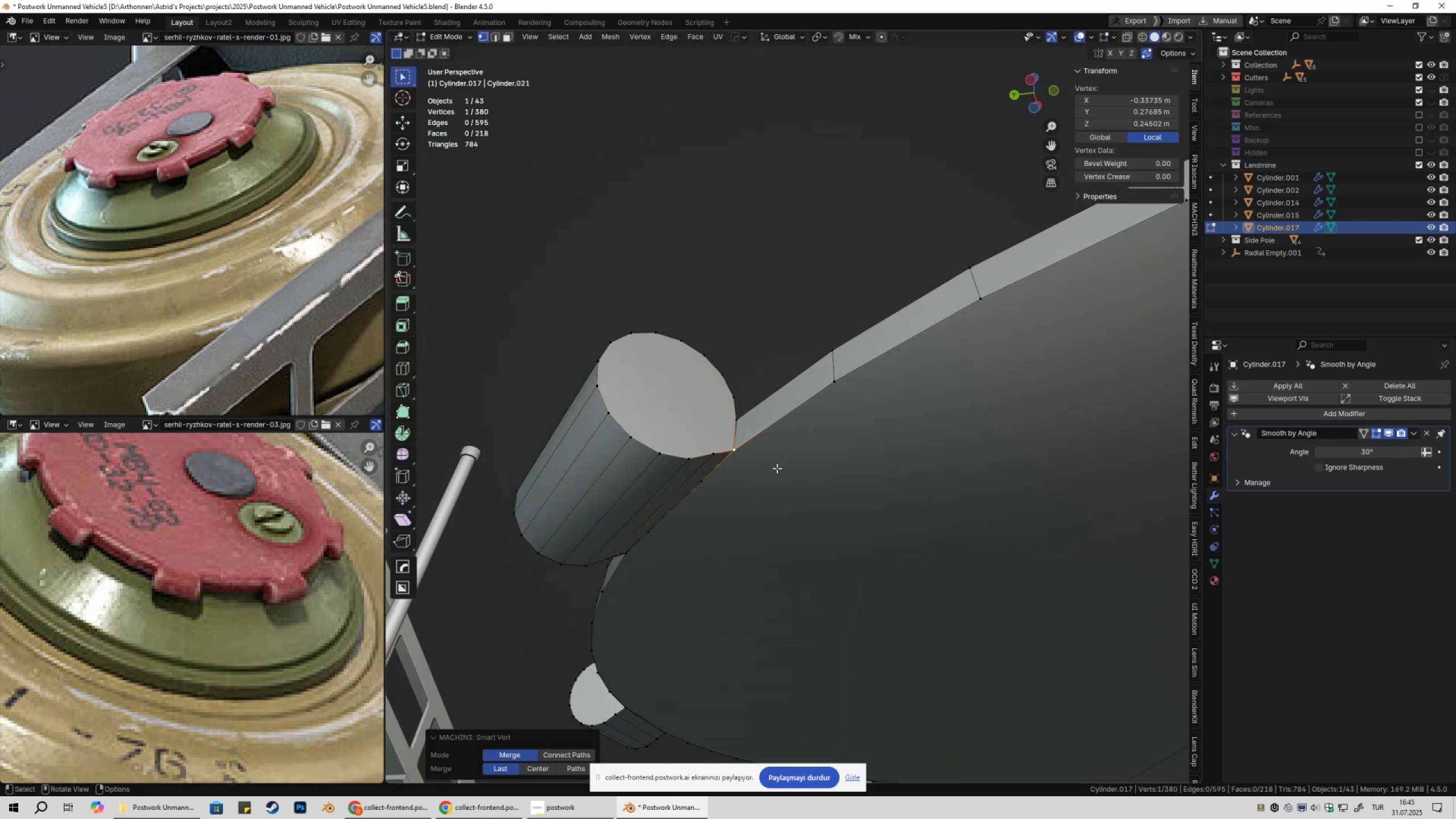 
scroll: coordinate [799, 491], scroll_direction: down, amount: 5.0
 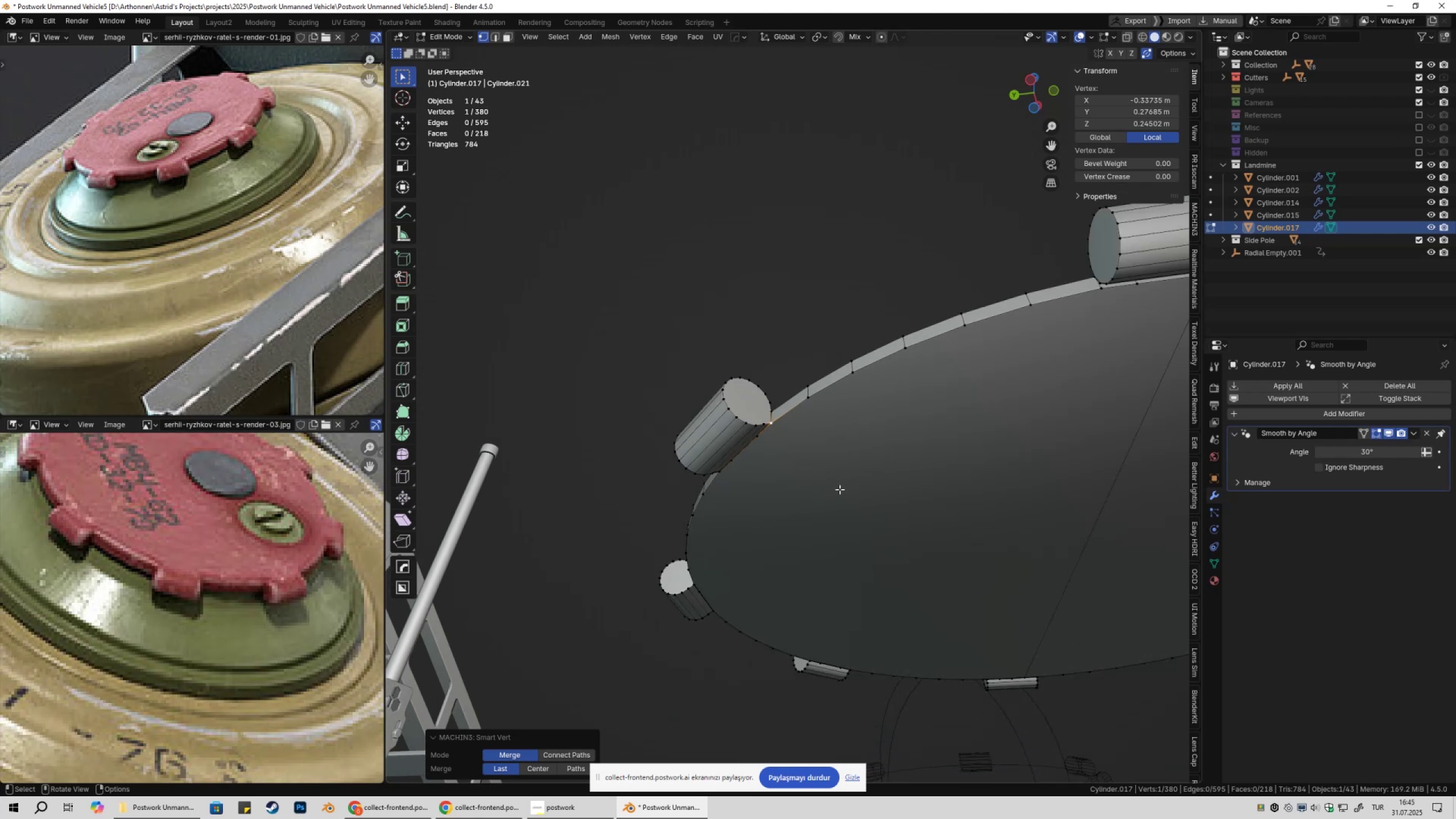 
hold_key(key=ShiftLeft, duration=0.31)
 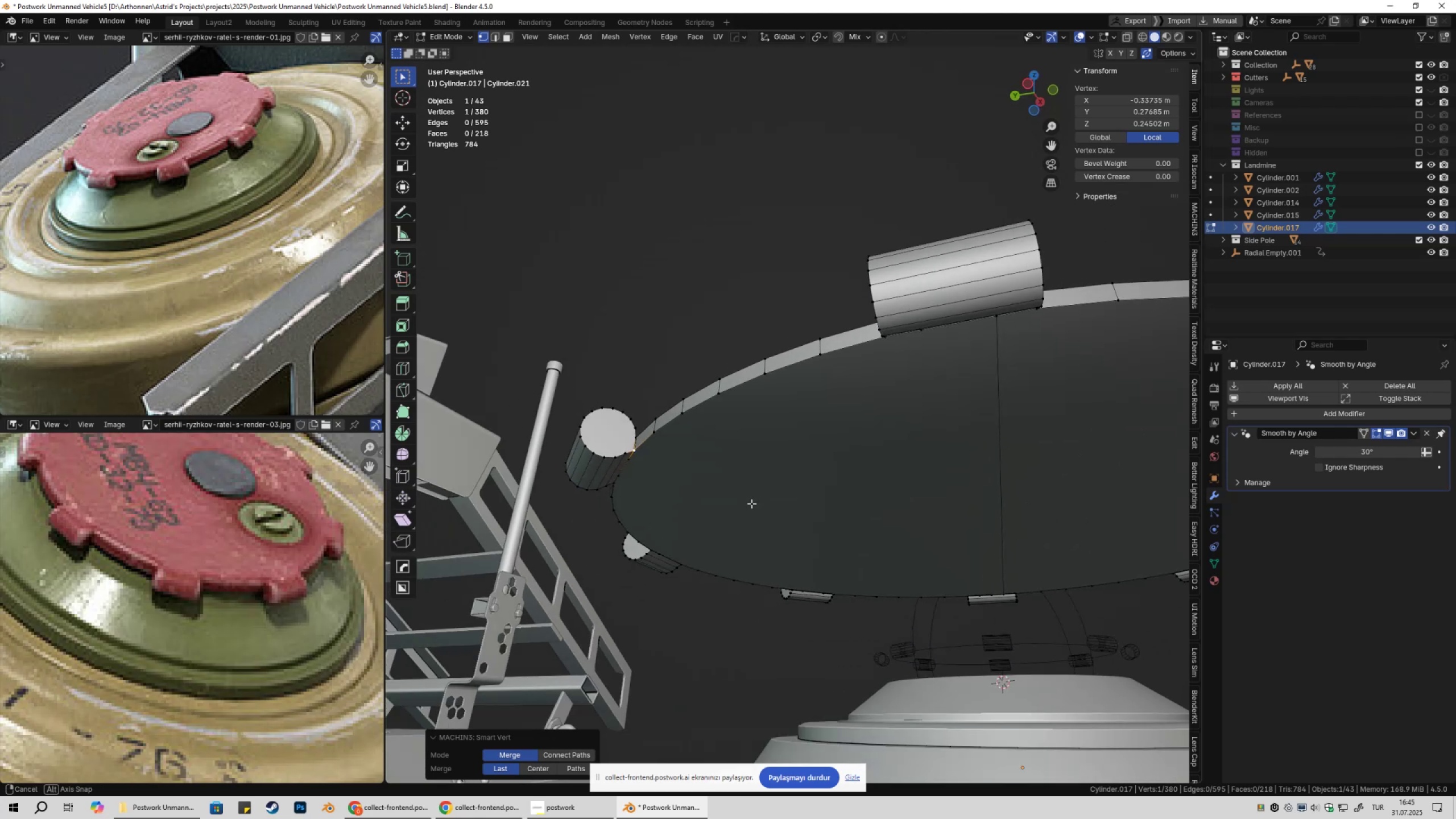 
key(Tab)
 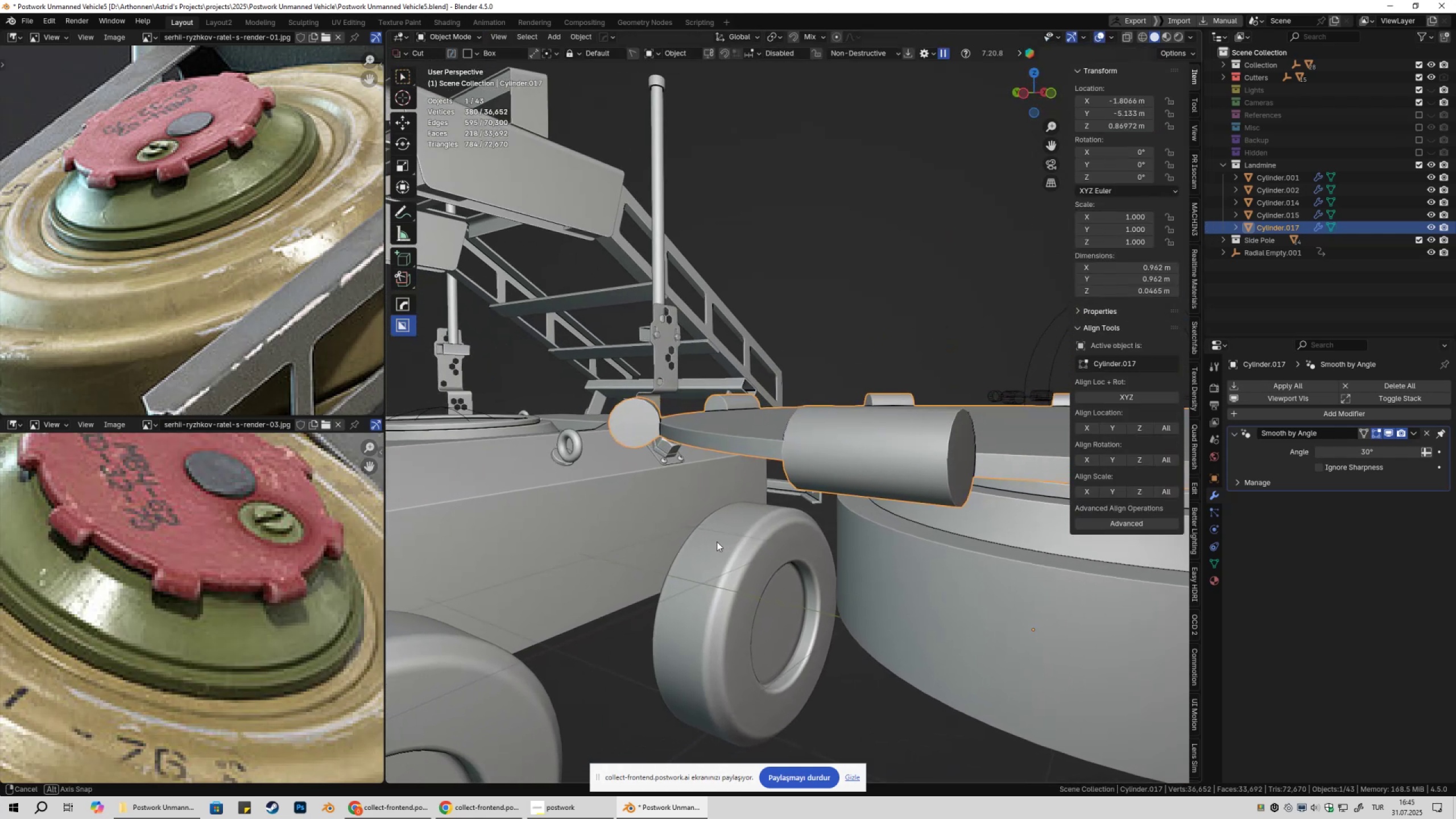 
hold_key(key=ShiftLeft, duration=0.3)
 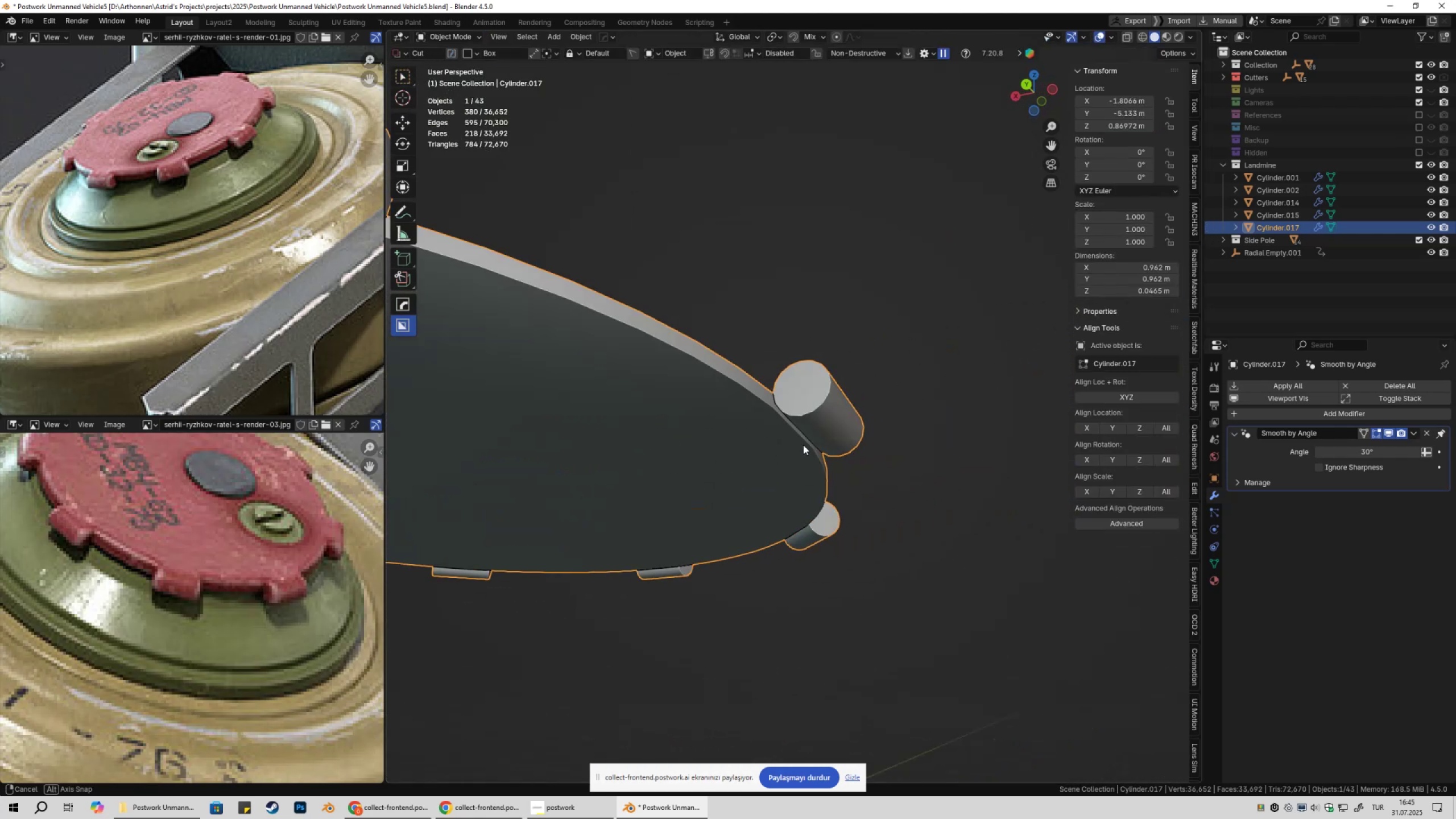 
scroll: coordinate [806, 444], scroll_direction: up, amount: 3.0
 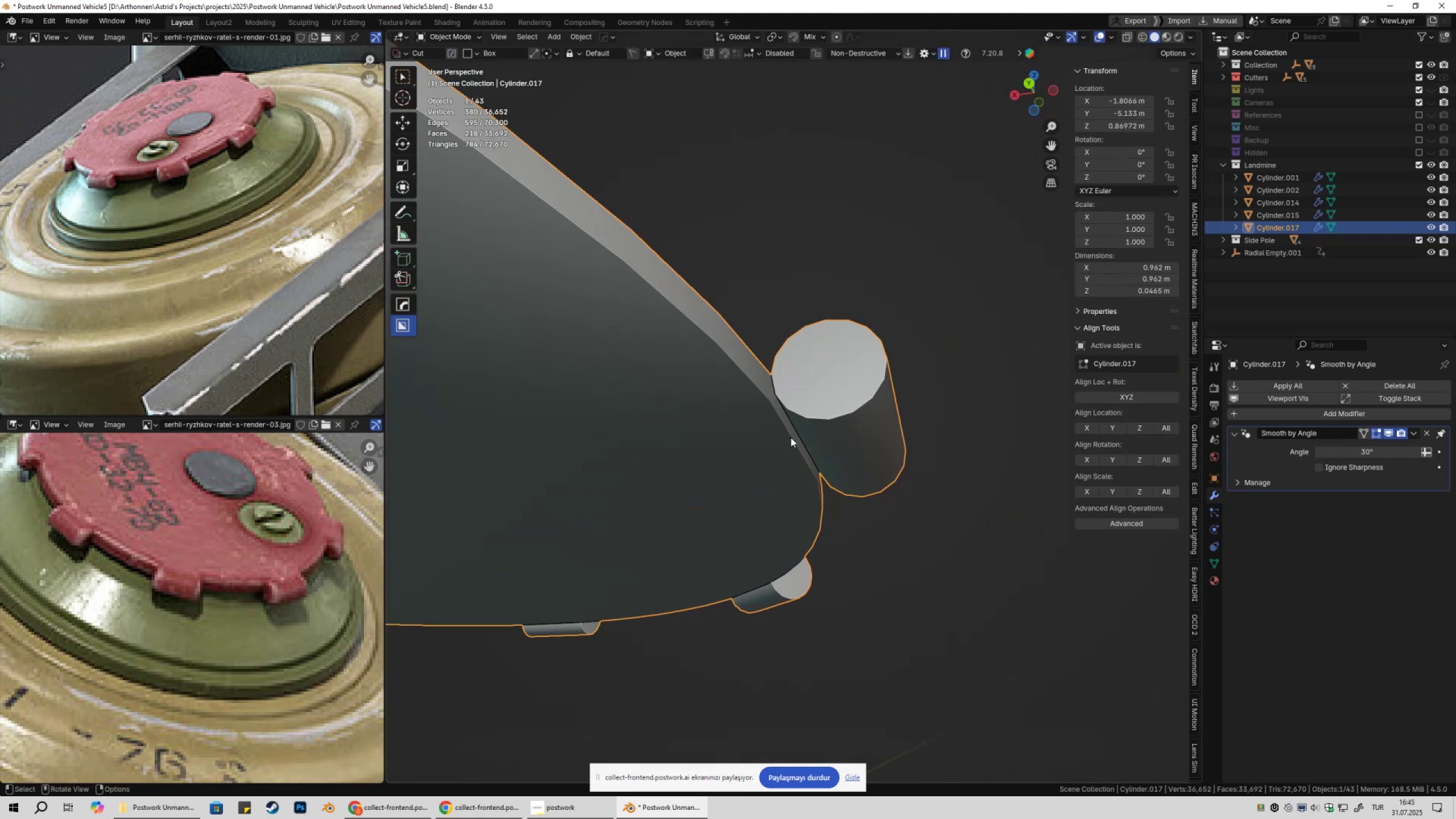 
key(Tab)
 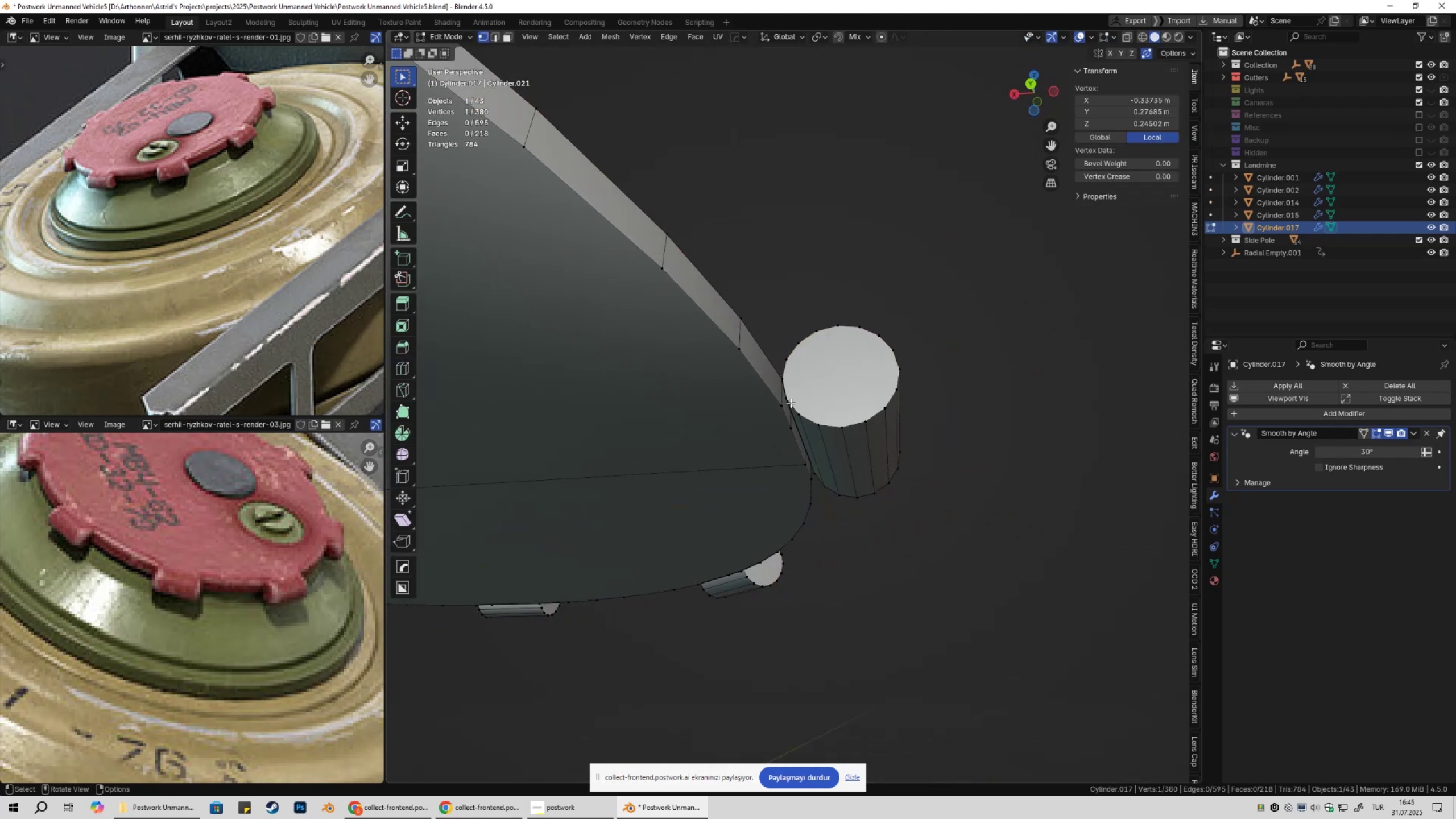 
left_click([792, 398])
 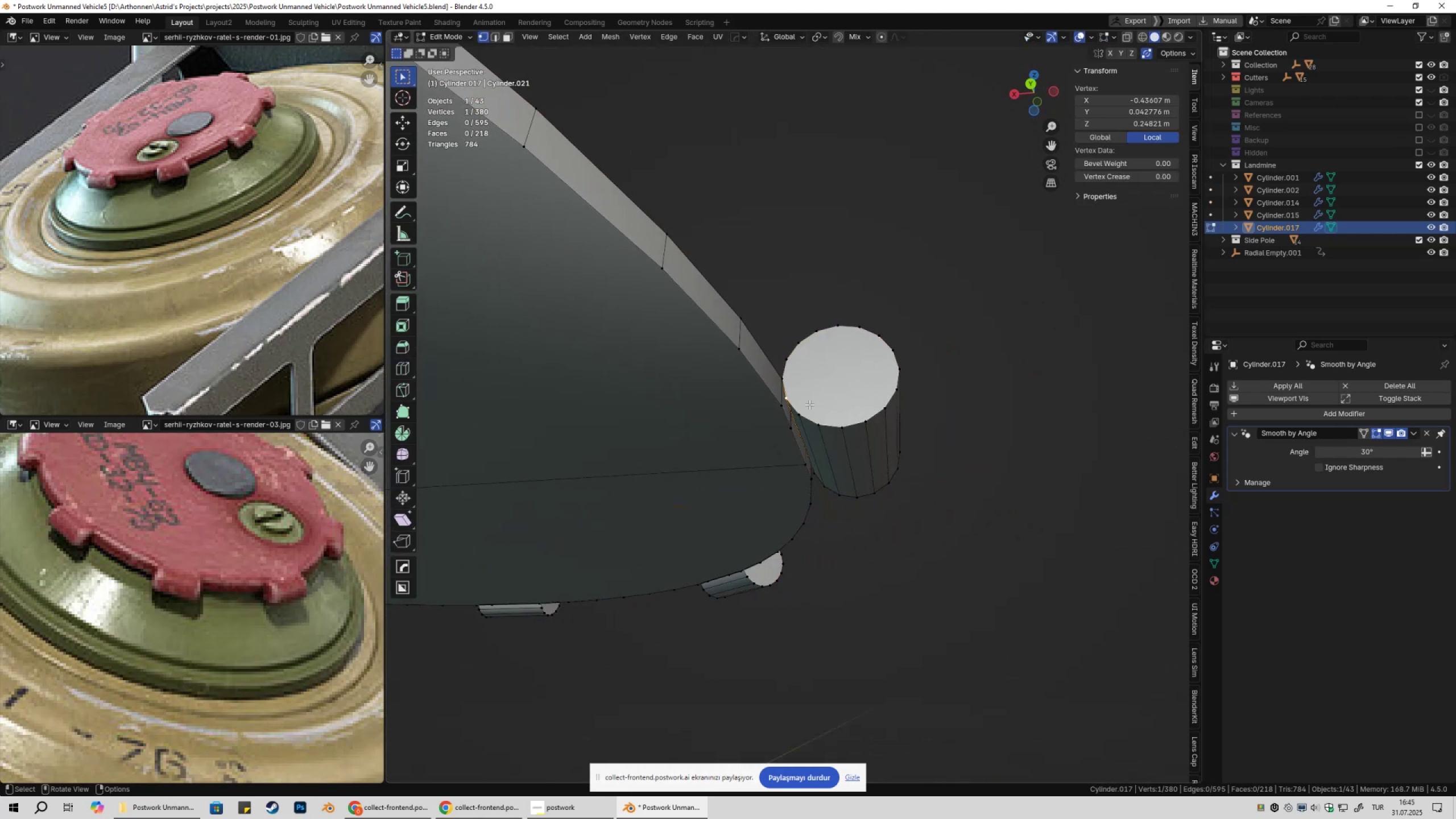 
scroll: coordinate [832, 427], scroll_direction: up, amount: 4.0
 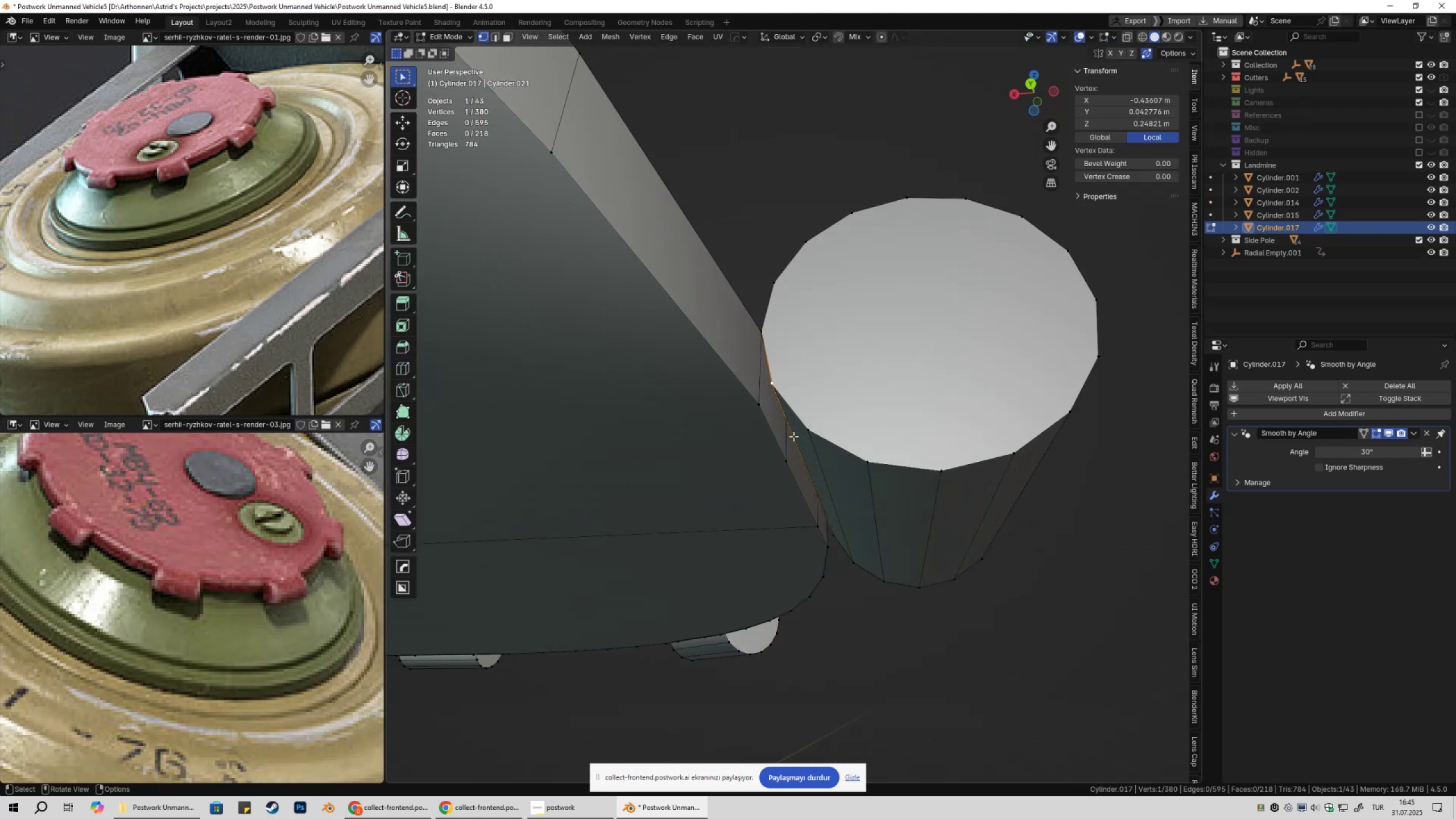 
key(Shift+ShiftLeft)
 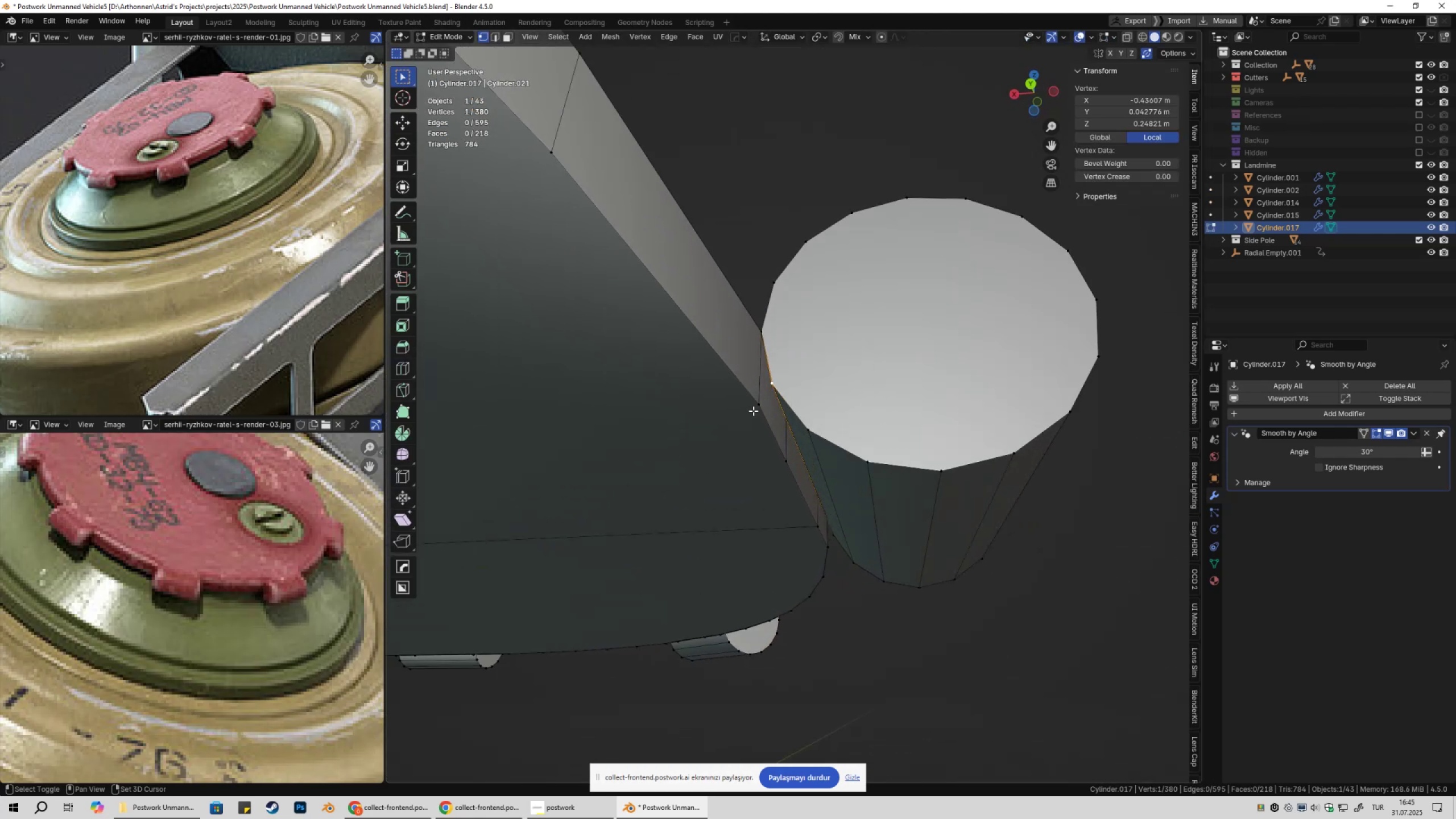 
left_click([753, 411])
 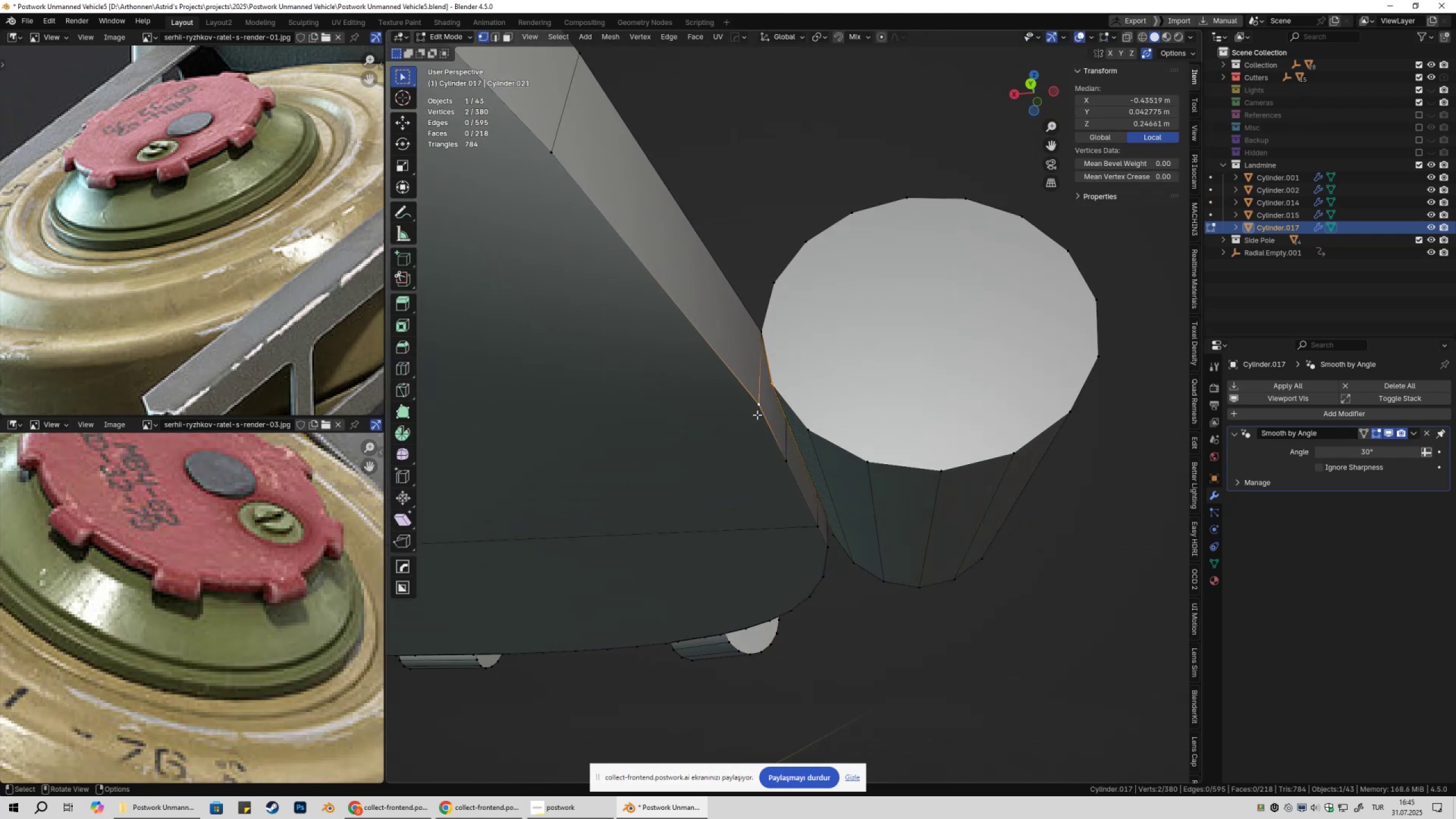 
key(4)
 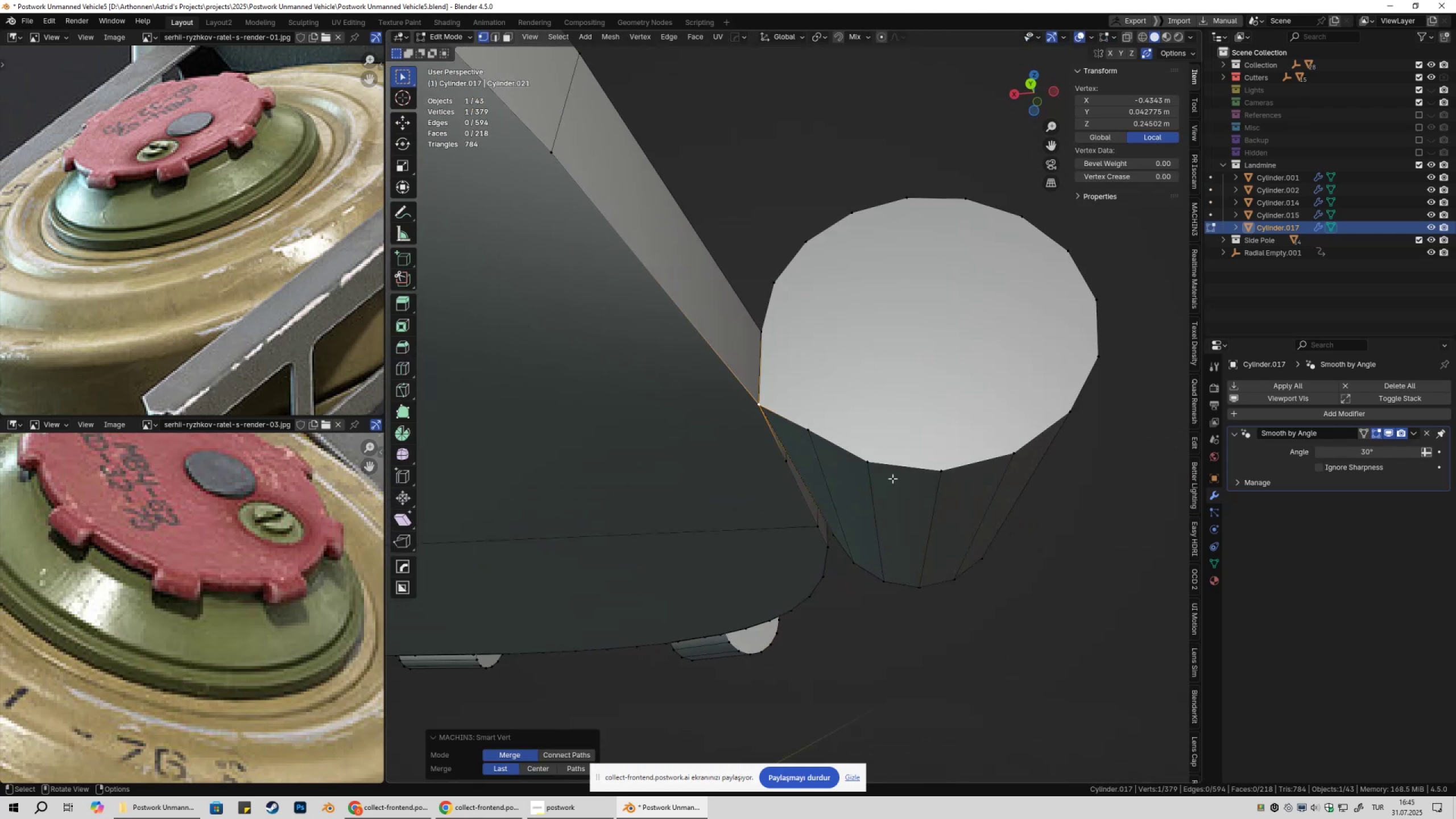 
key(Shift+ShiftLeft)
 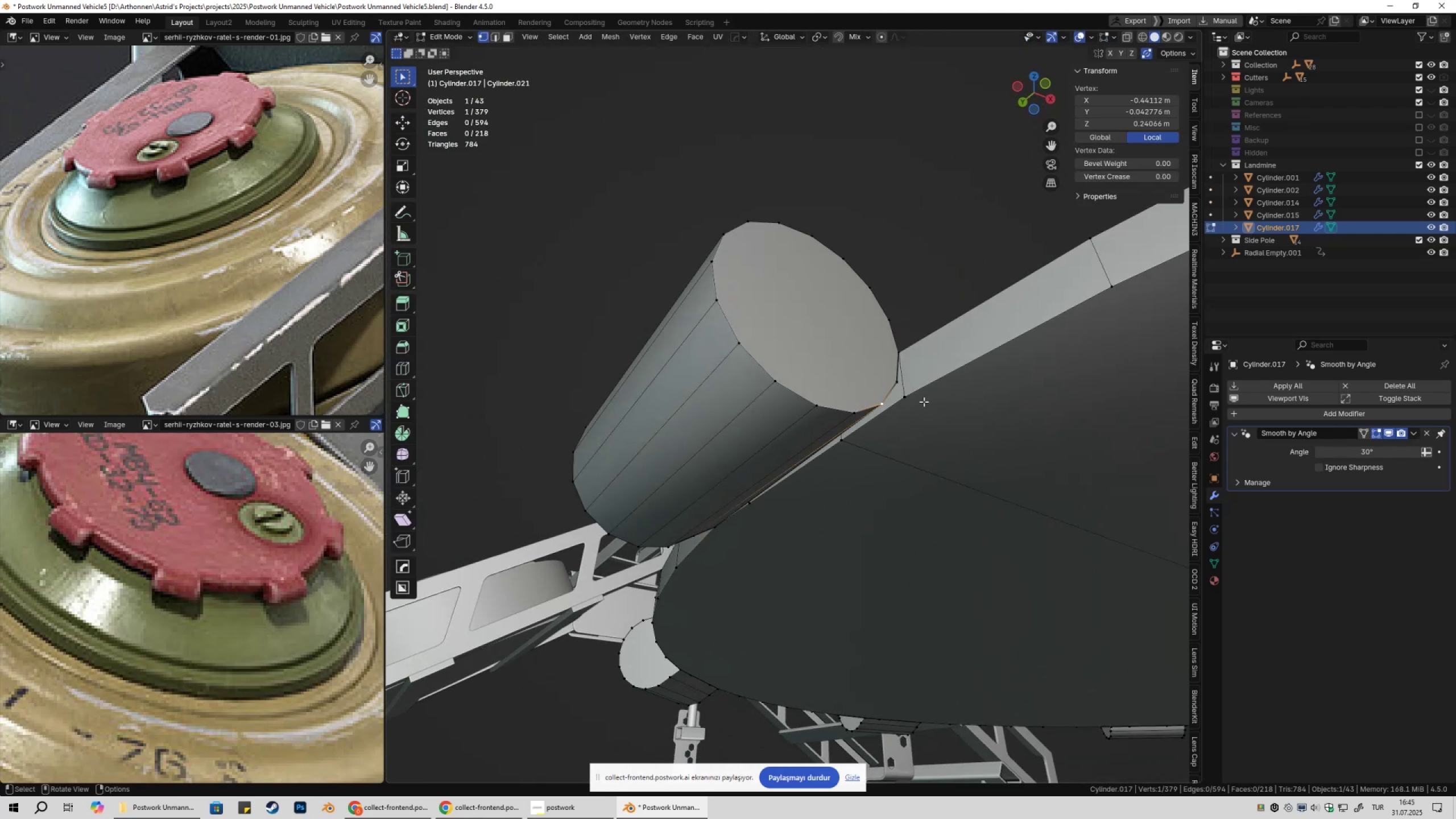 
left_click([865, 382])
 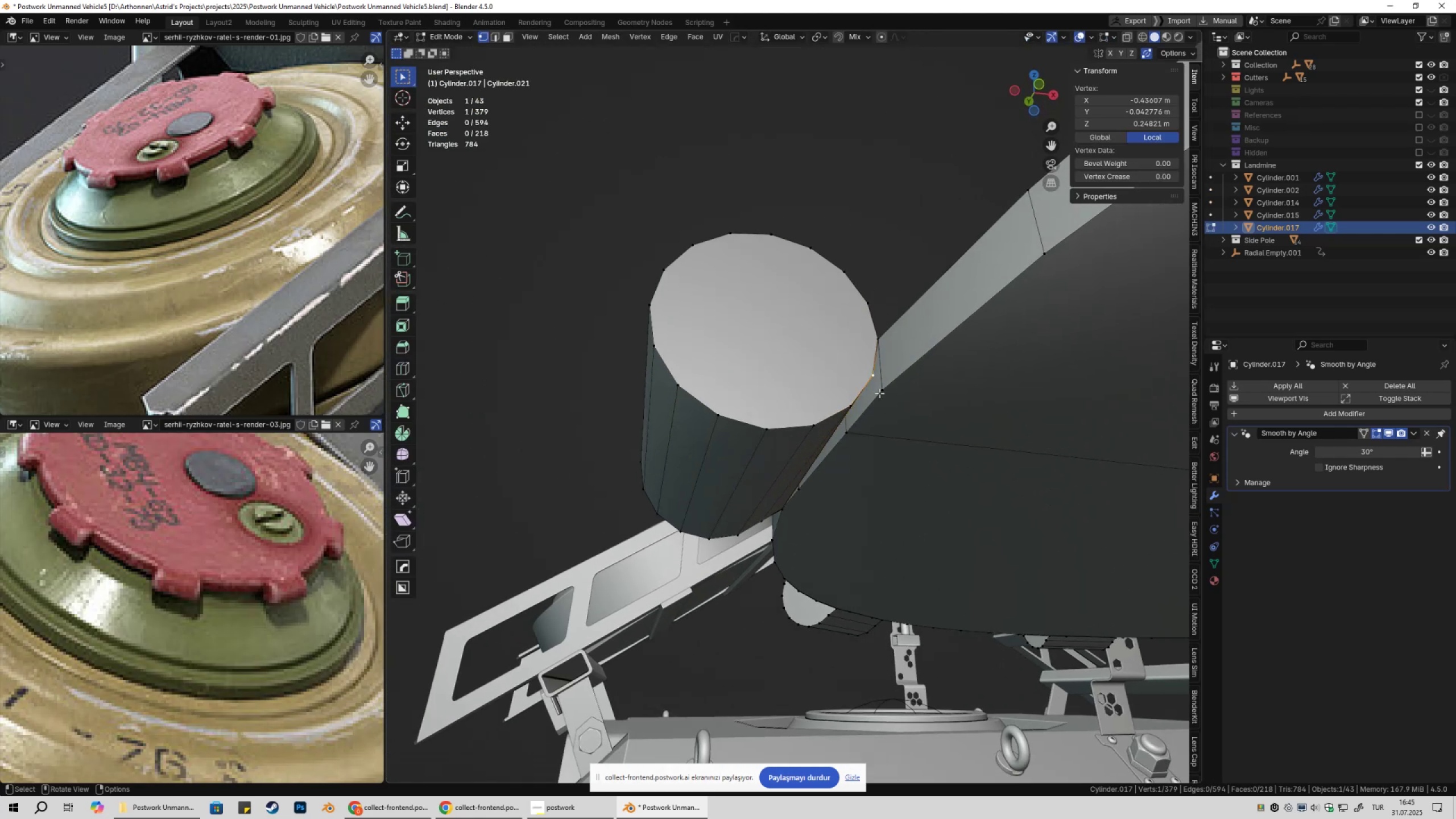 
key(Shift+ShiftLeft)
 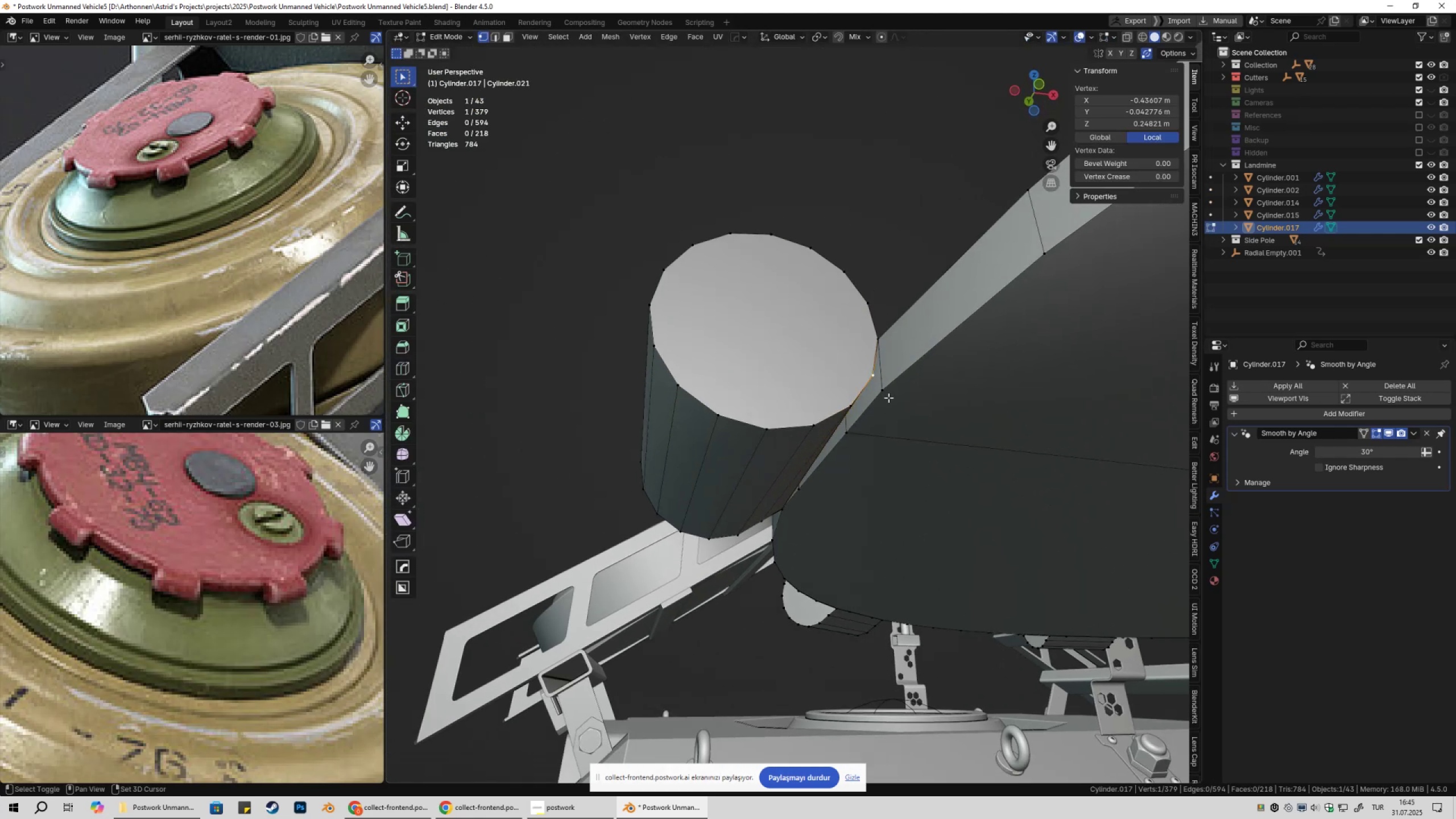 
double_click([888, 398])
 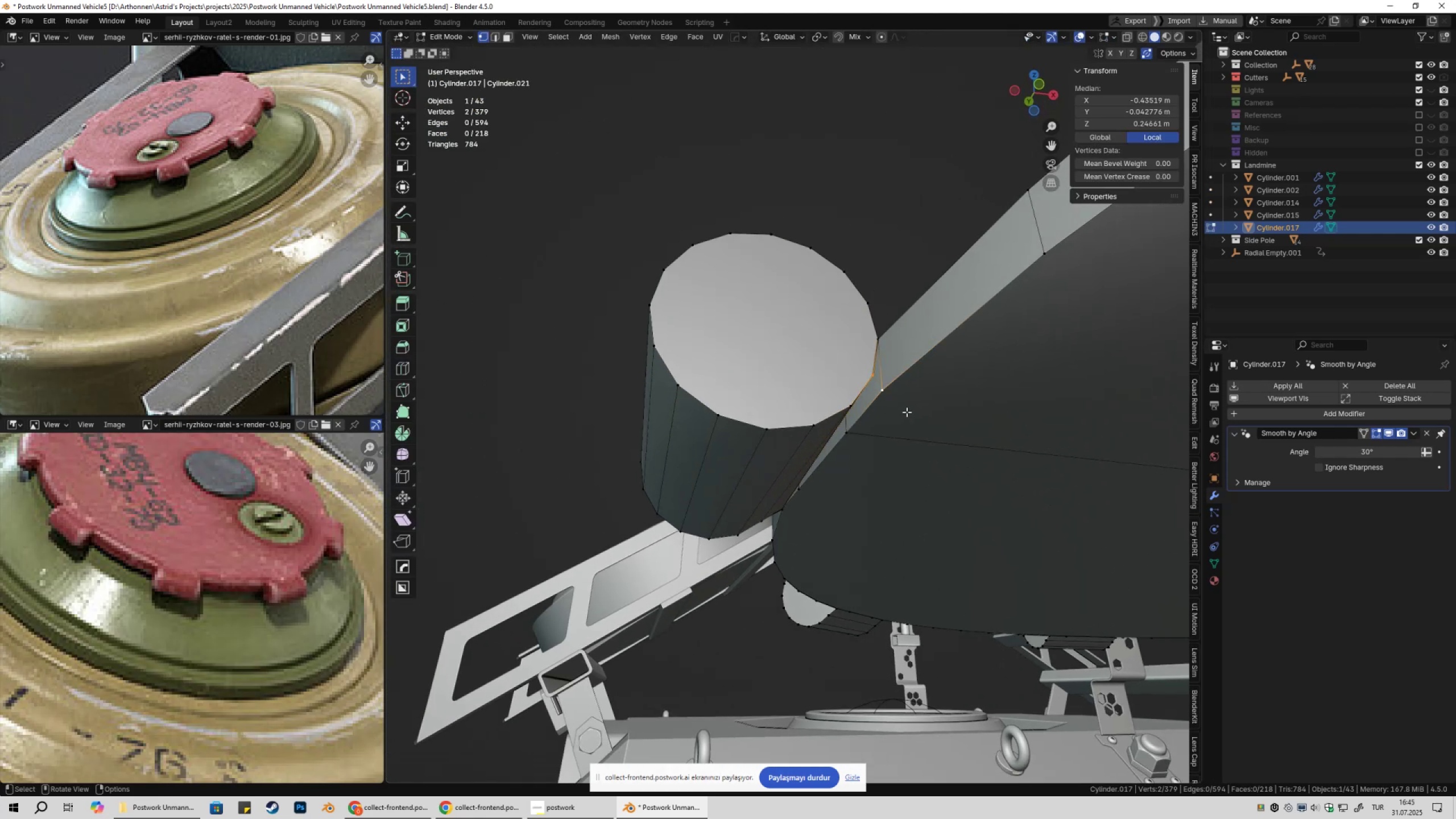 
key(4)
 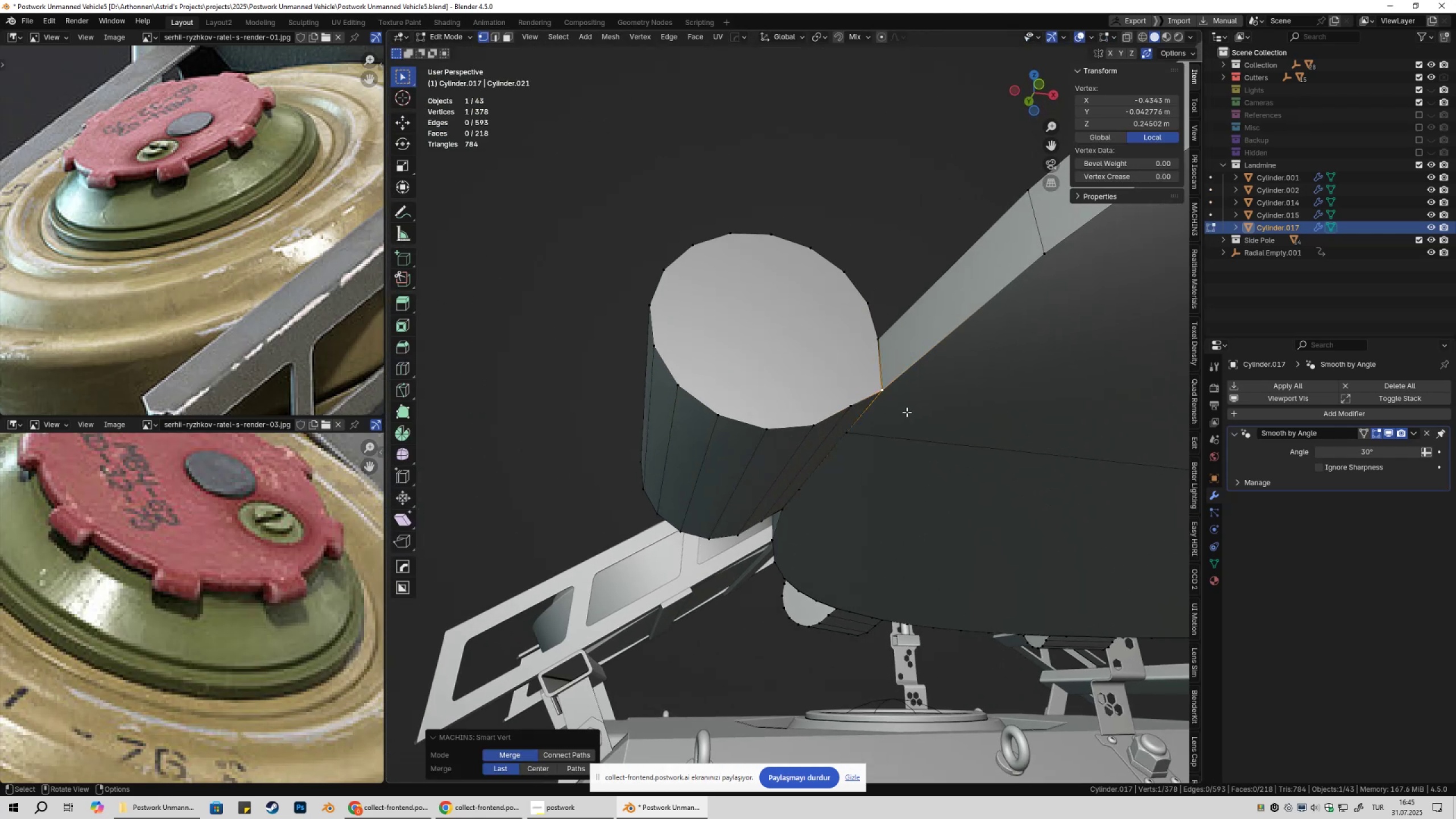 
scroll: coordinate [909, 431], scroll_direction: down, amount: 4.0
 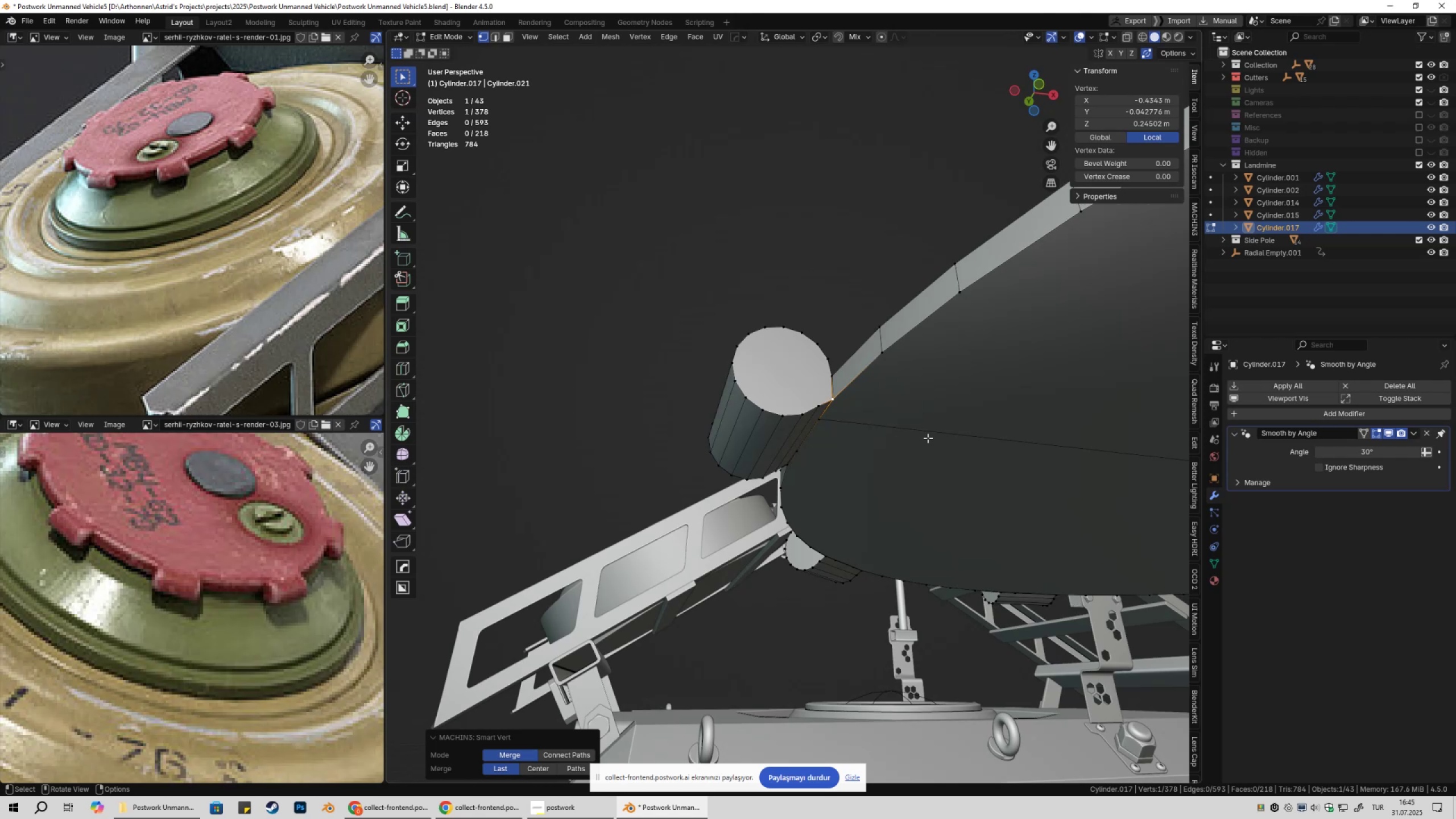 
key(Shift+ShiftLeft)
 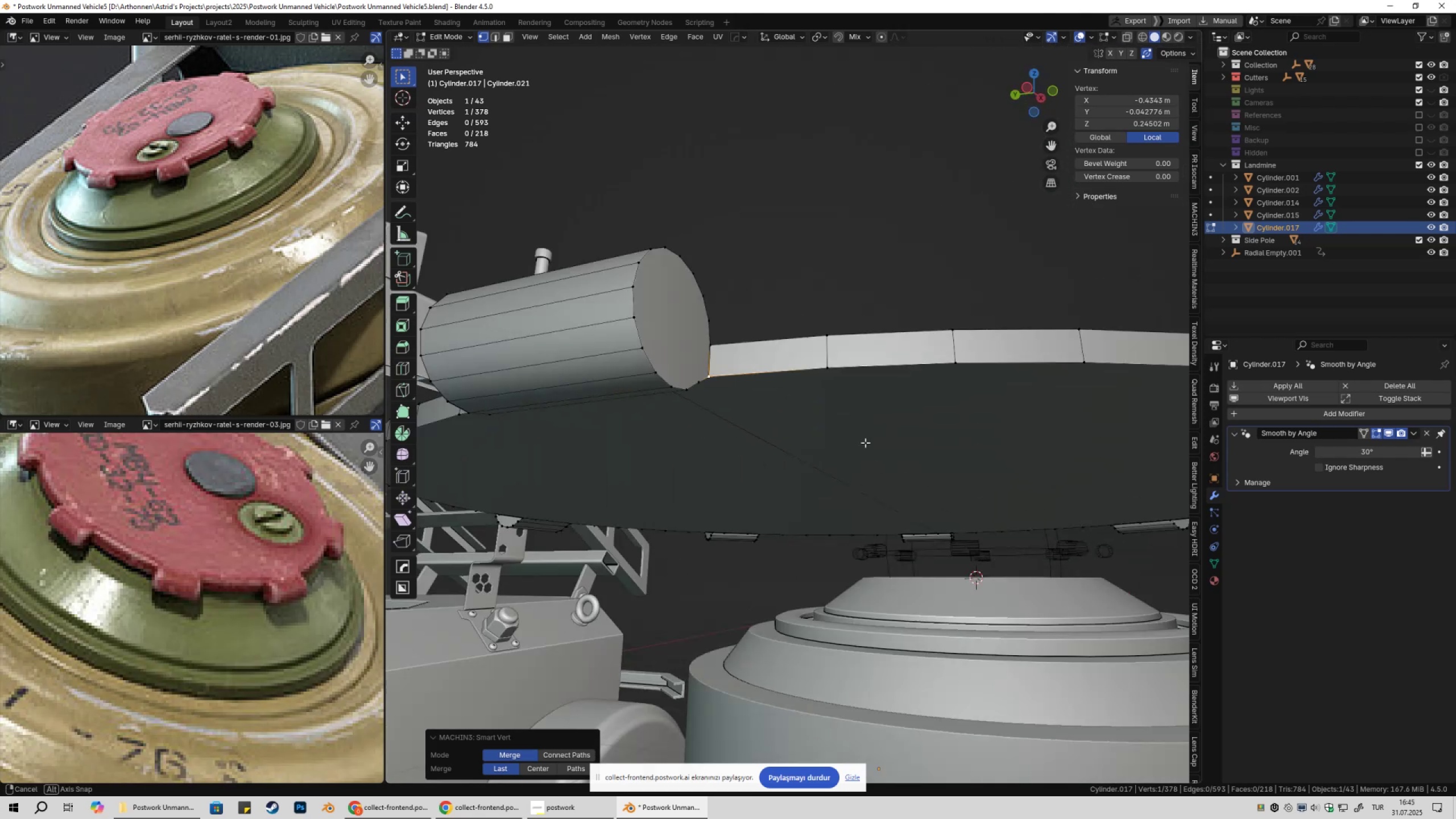 
key(Shift+ShiftLeft)
 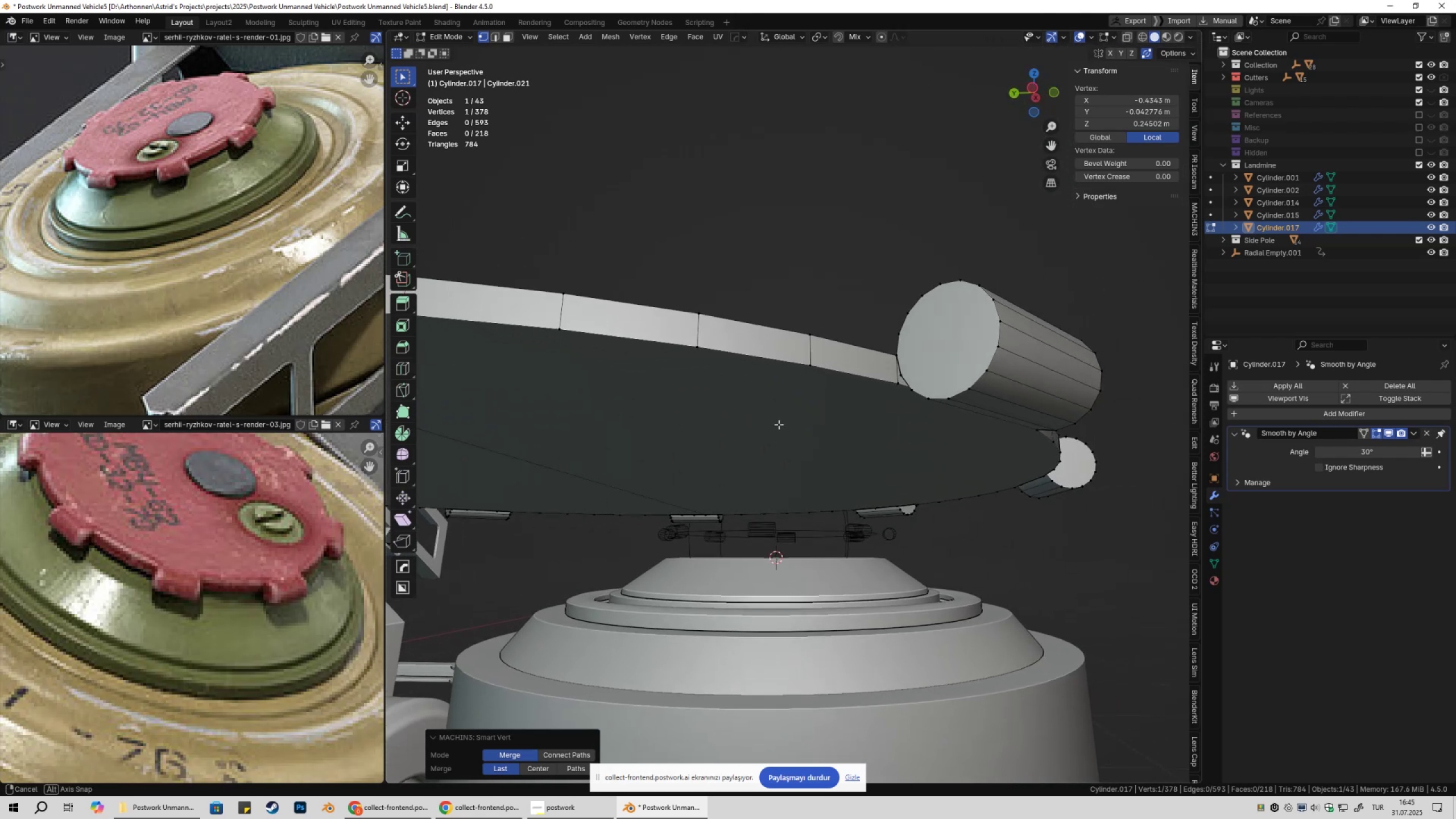 
key(Shift+ShiftLeft)
 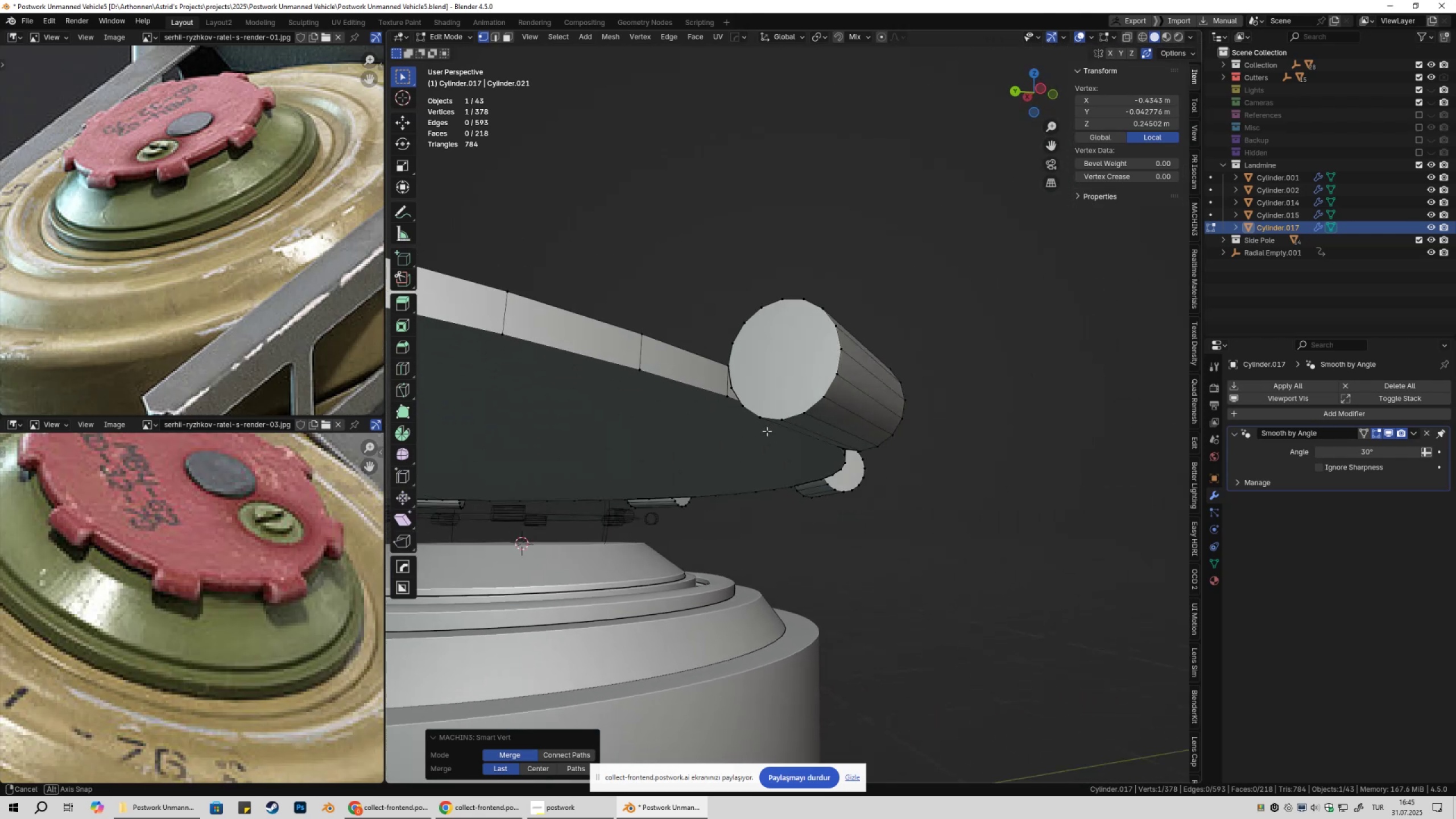 
scroll: coordinate [772, 428], scroll_direction: up, amount: 2.0
 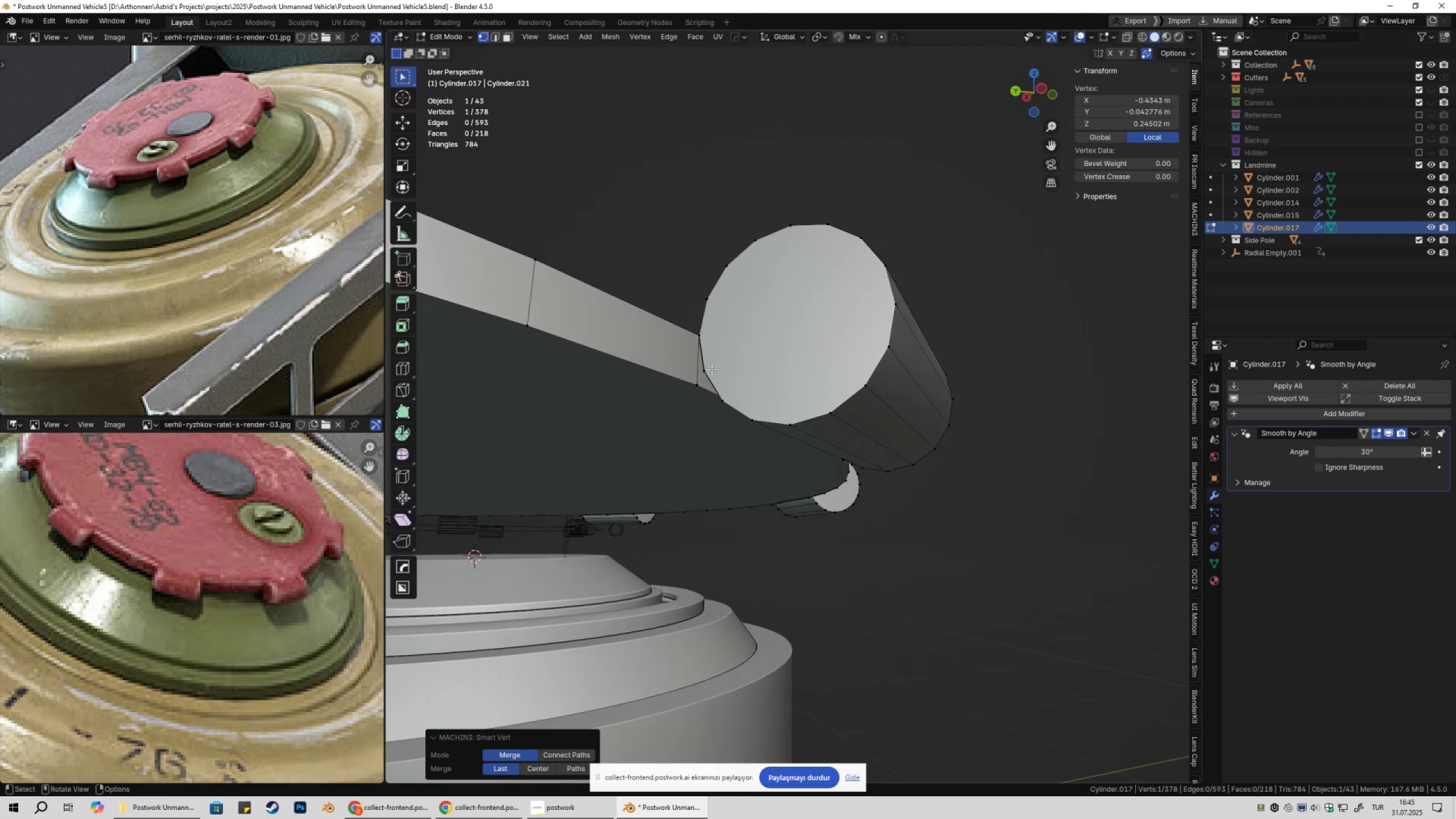 
left_click([710, 369])
 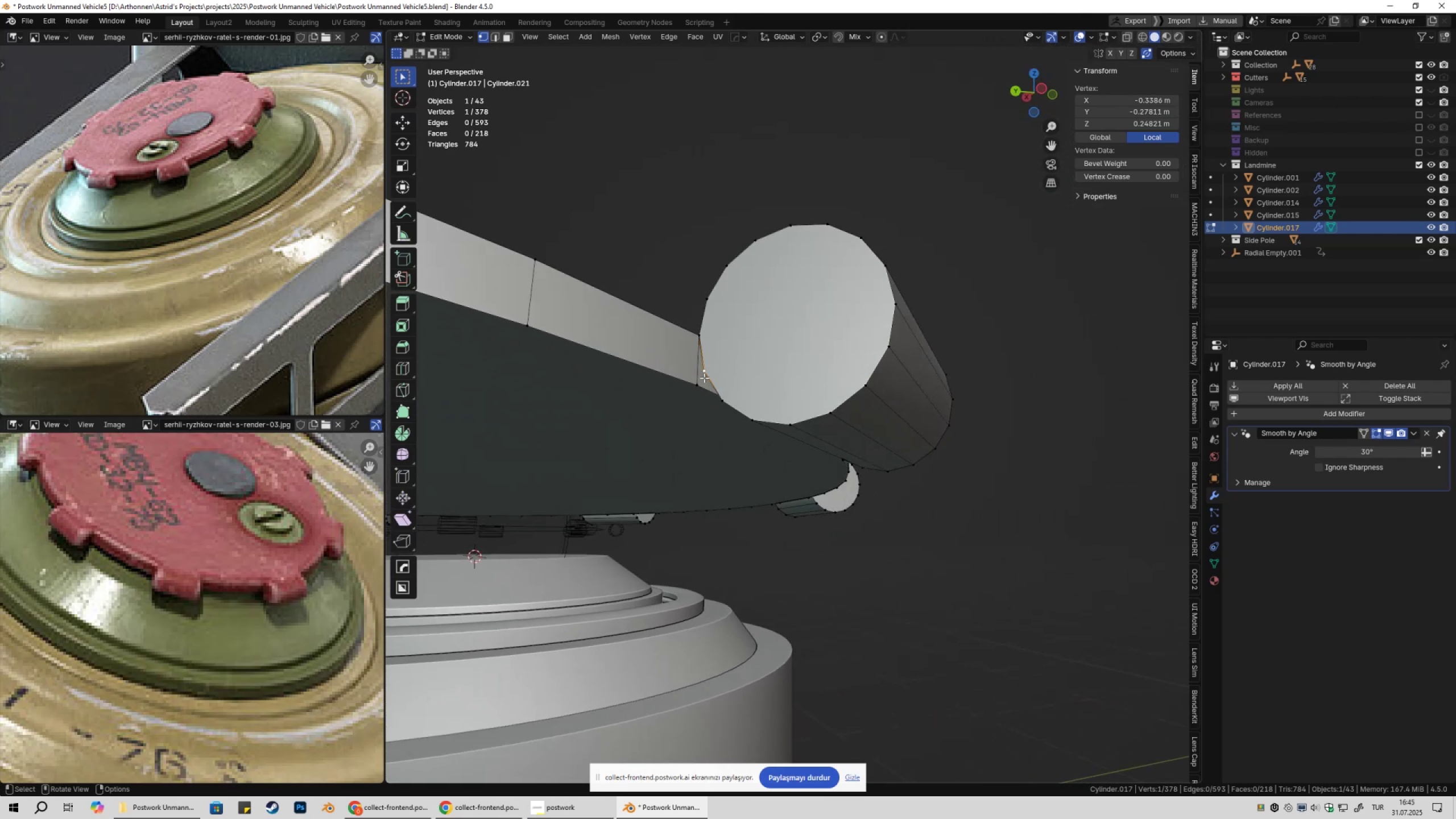 
key(Shift+ShiftLeft)
 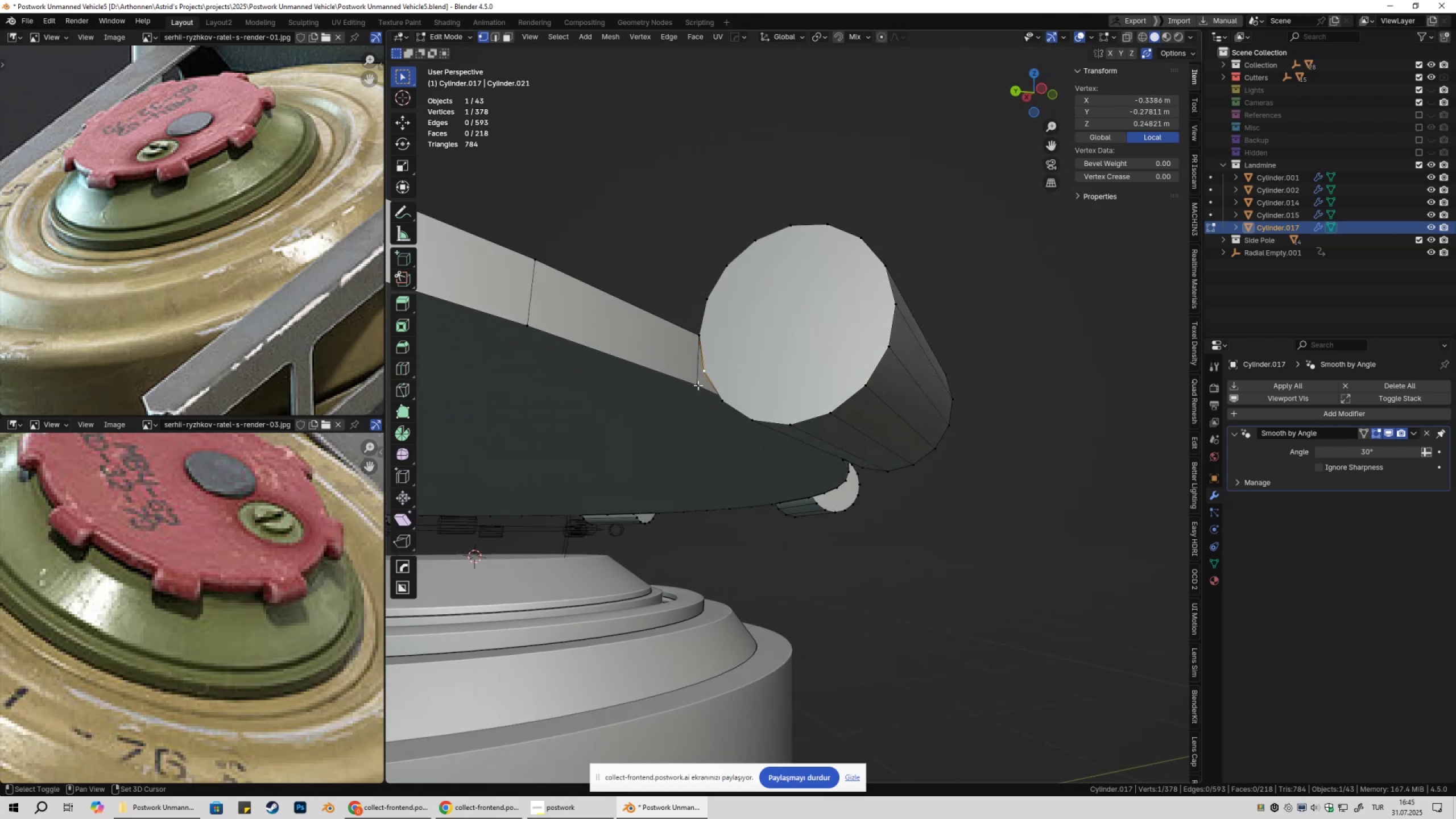 
double_click([698, 385])
 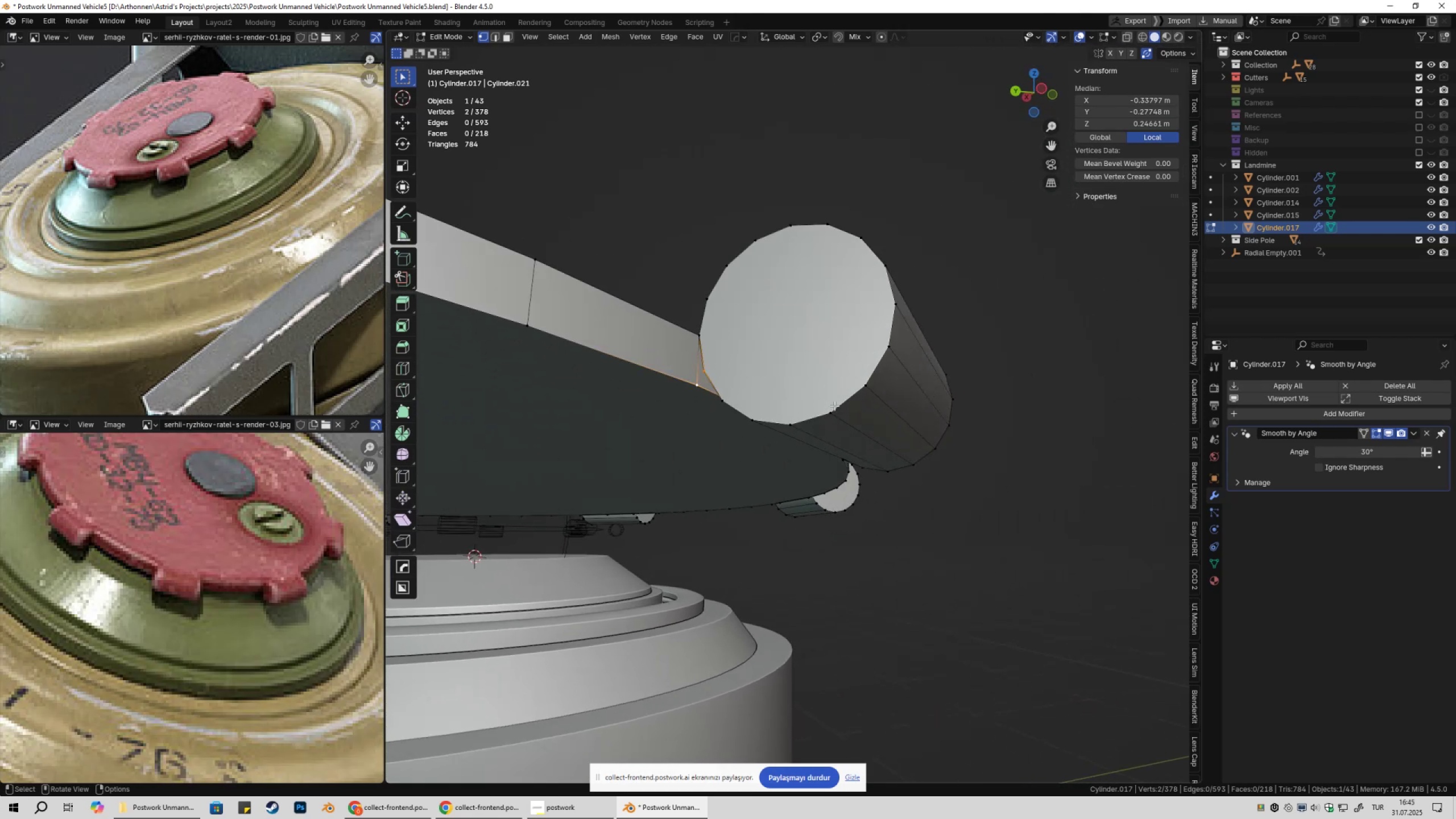 
key(4)
 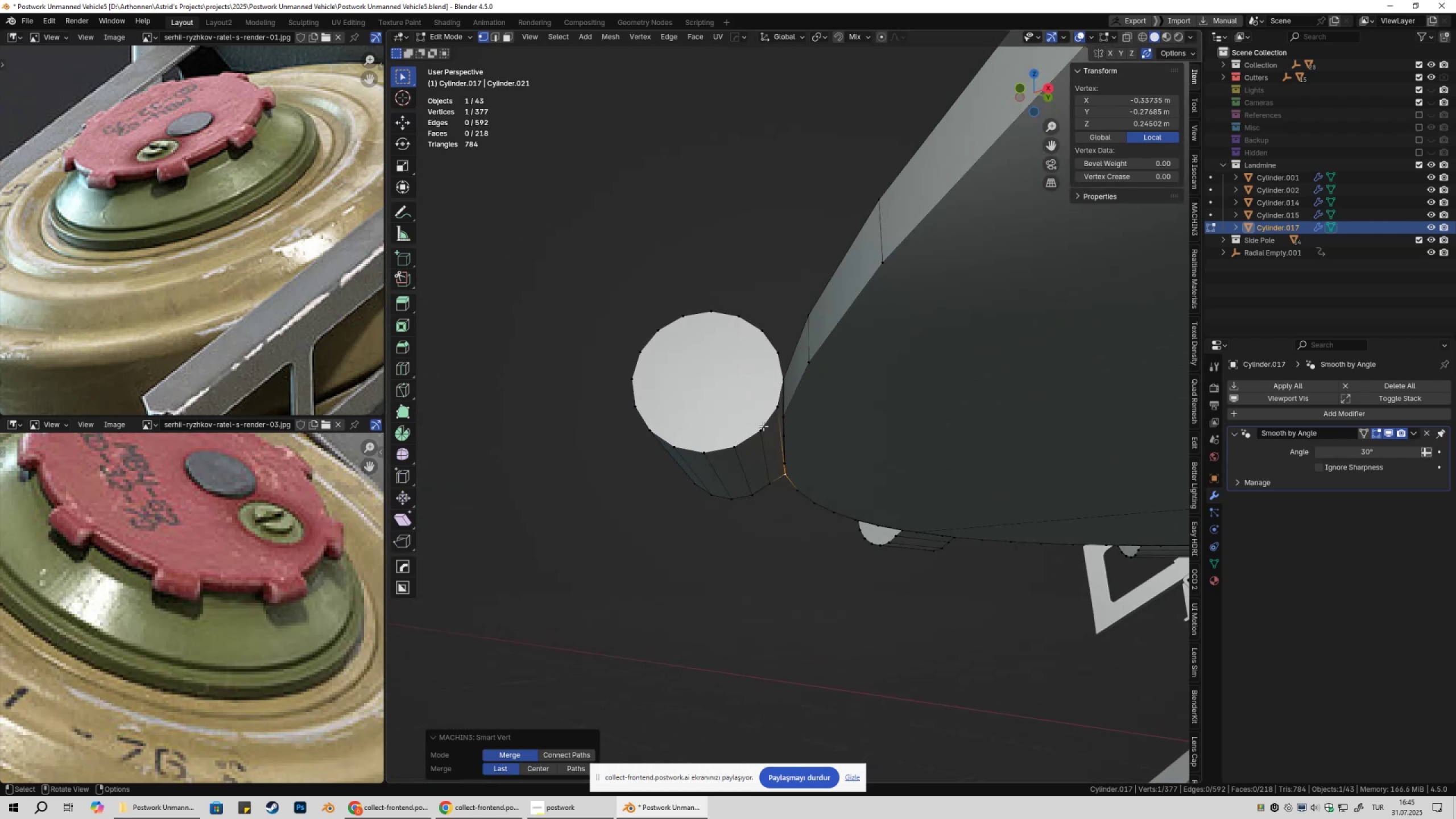 
left_click([769, 406])
 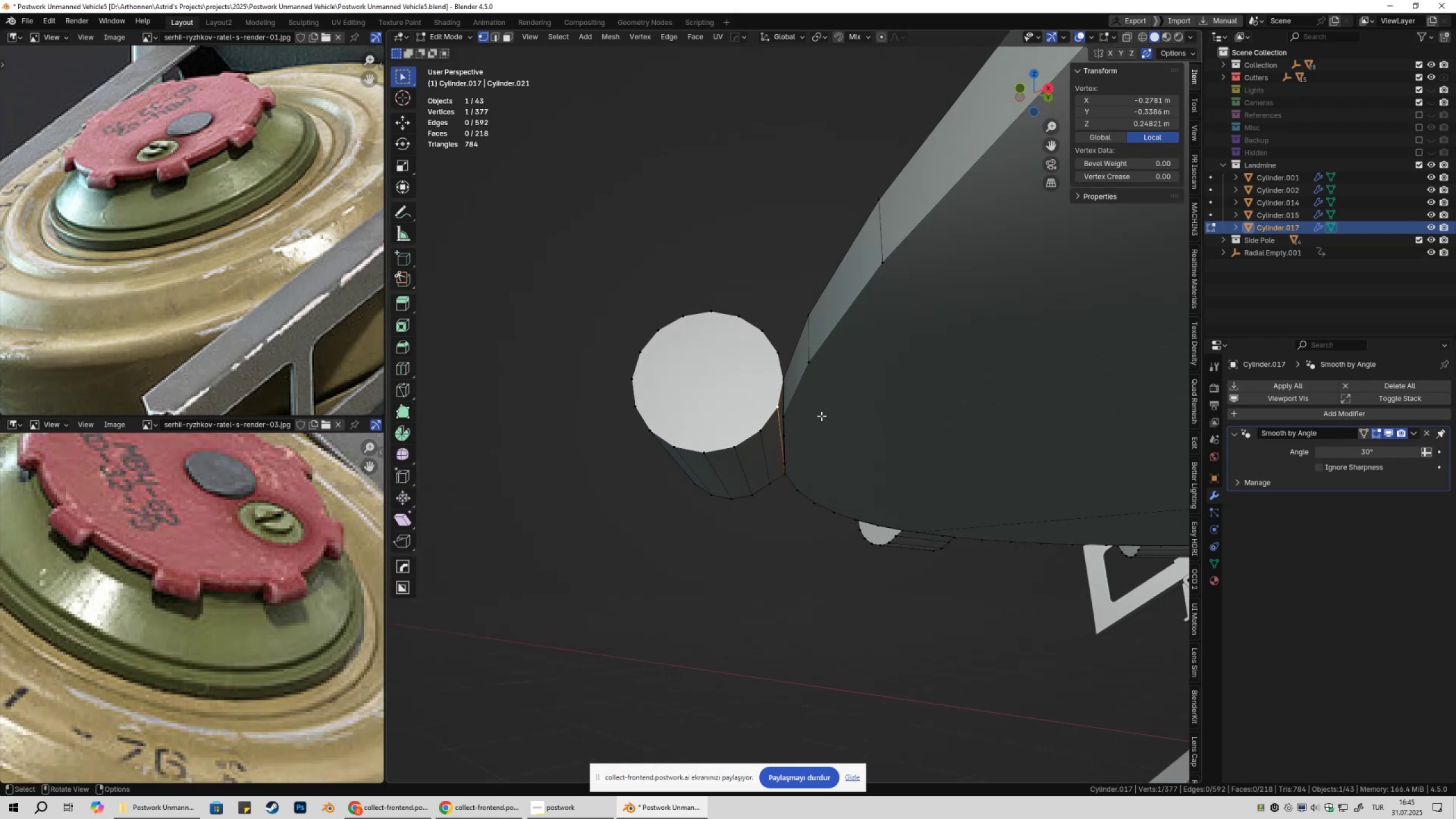 
hold_key(key=ShiftLeft, duration=0.34)
left_click([799, 416])
 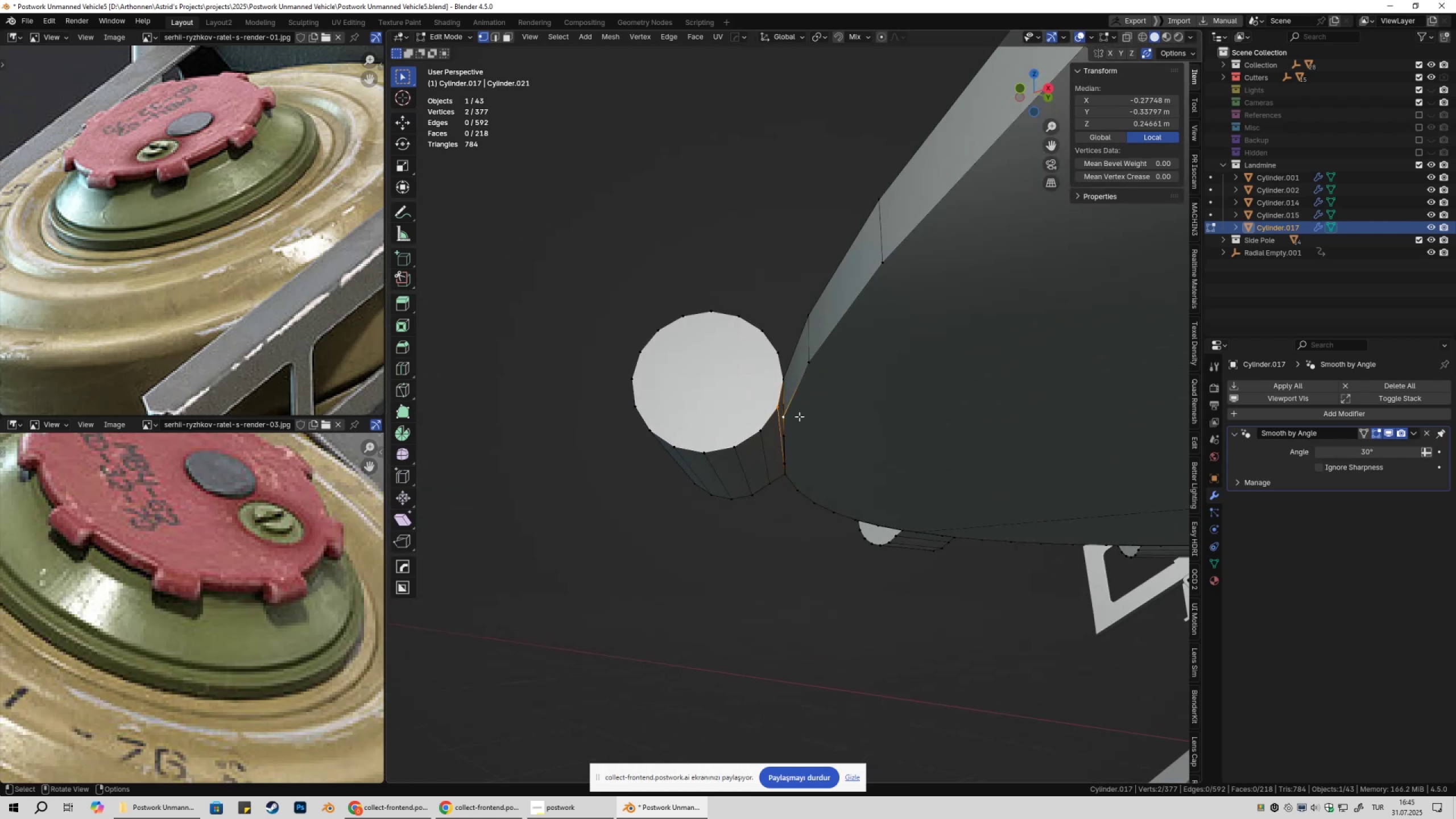 
key(4)
 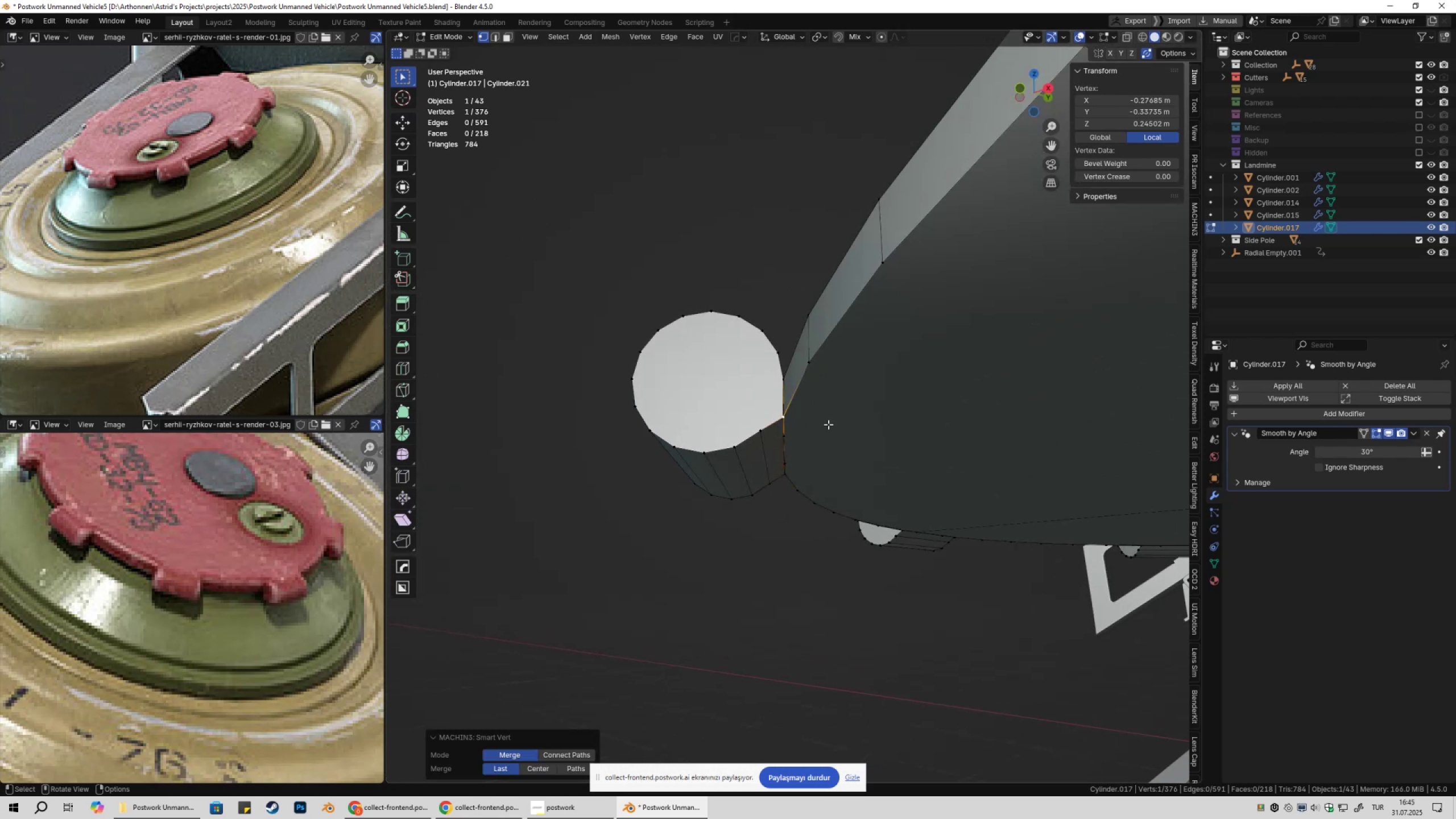 
scroll: coordinate [829, 429], scroll_direction: down, amount: 3.0
 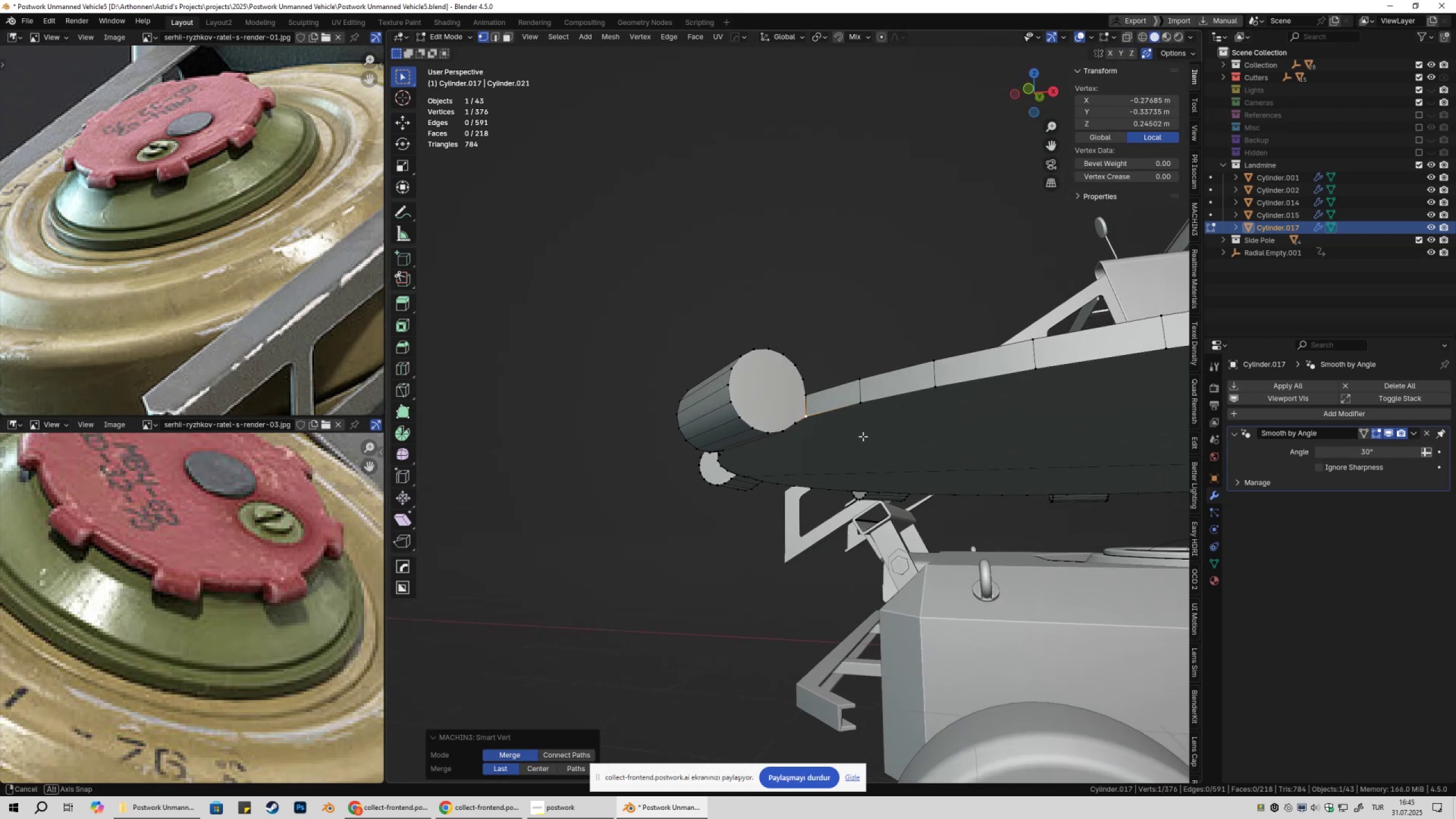 
key(Tab)
 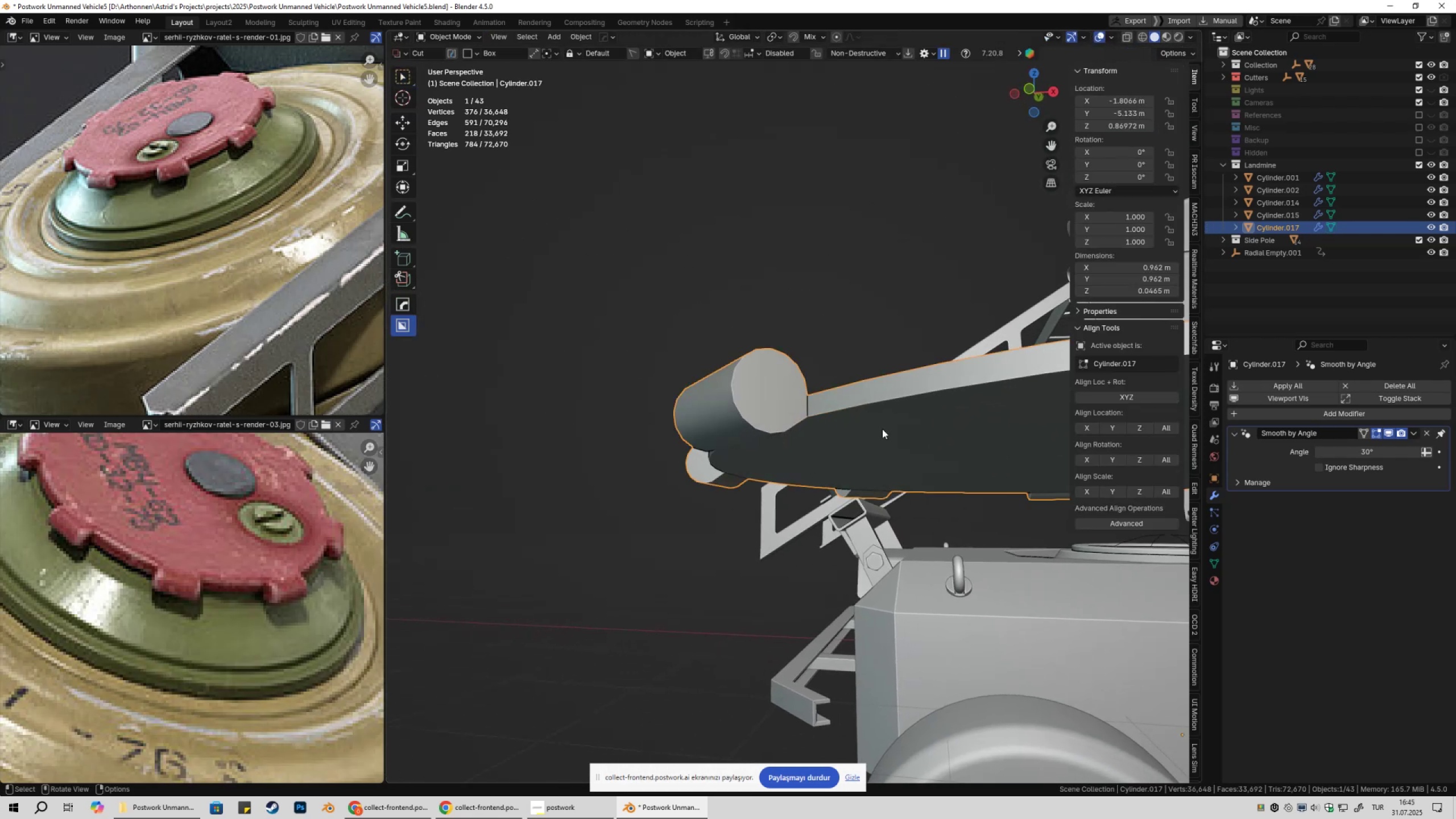 
hold_key(key=ShiftLeft, duration=0.55)
 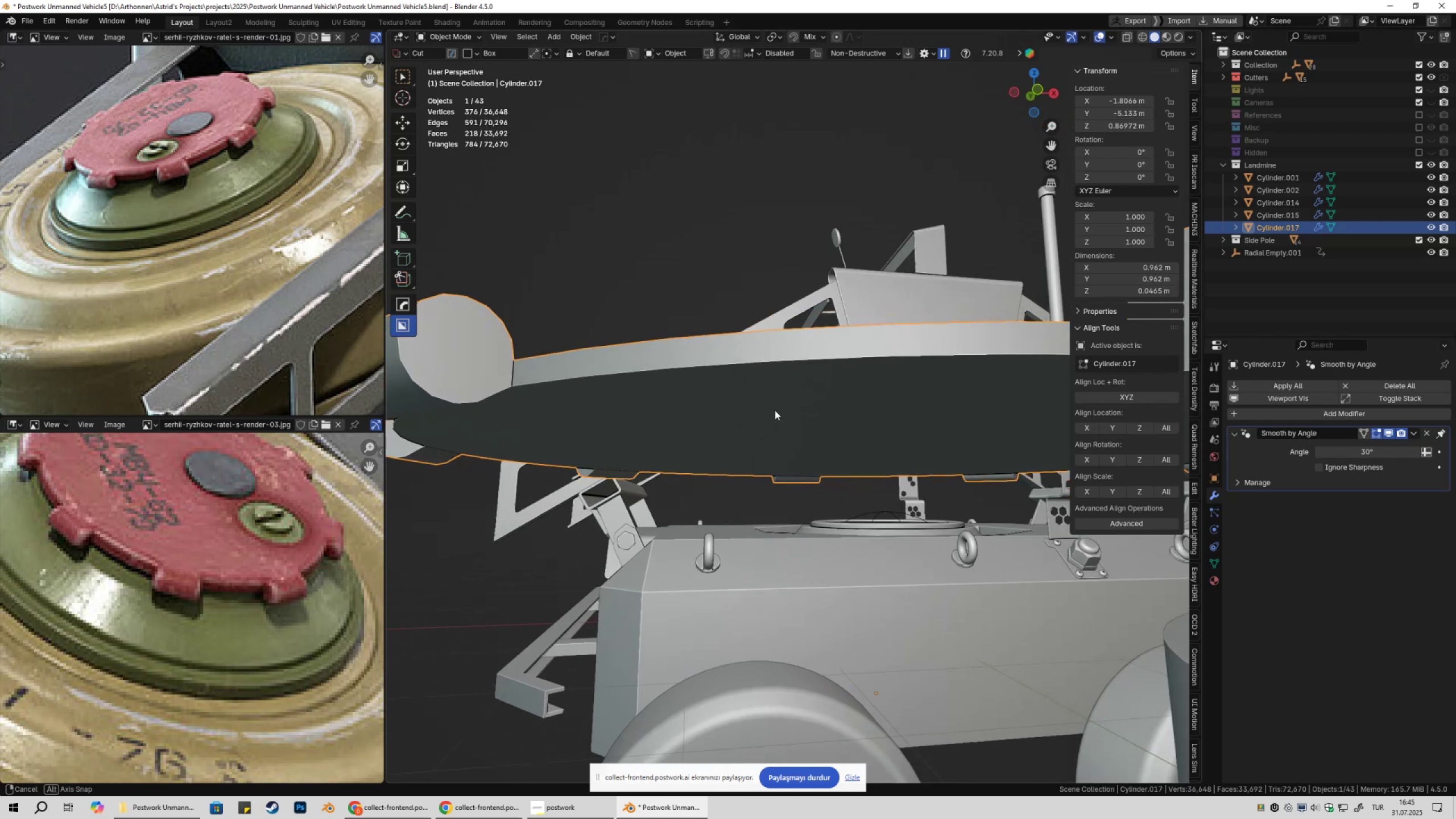 
hold_key(key=ShiftLeft, duration=0.43)
 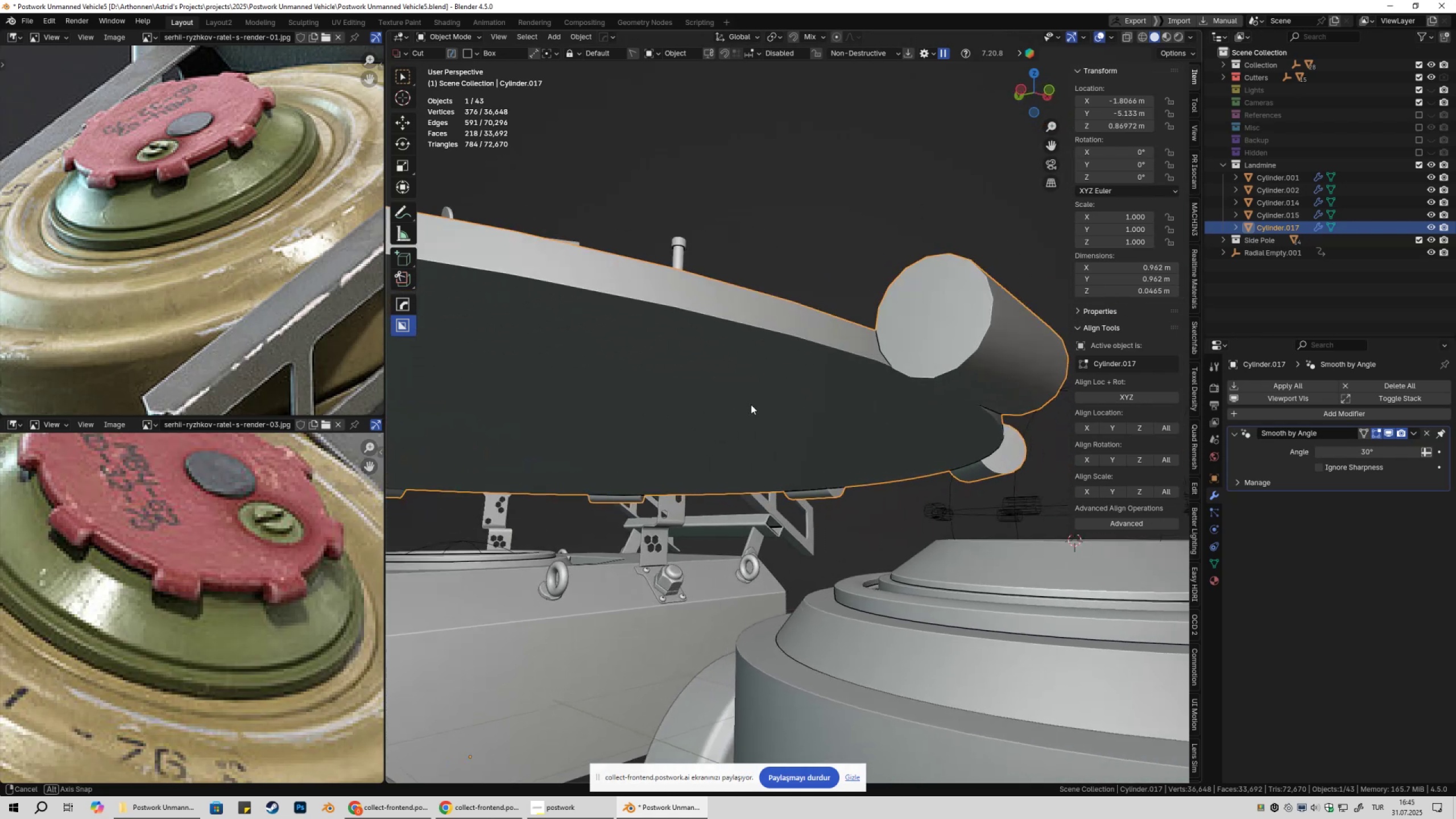 
key(Tab)
 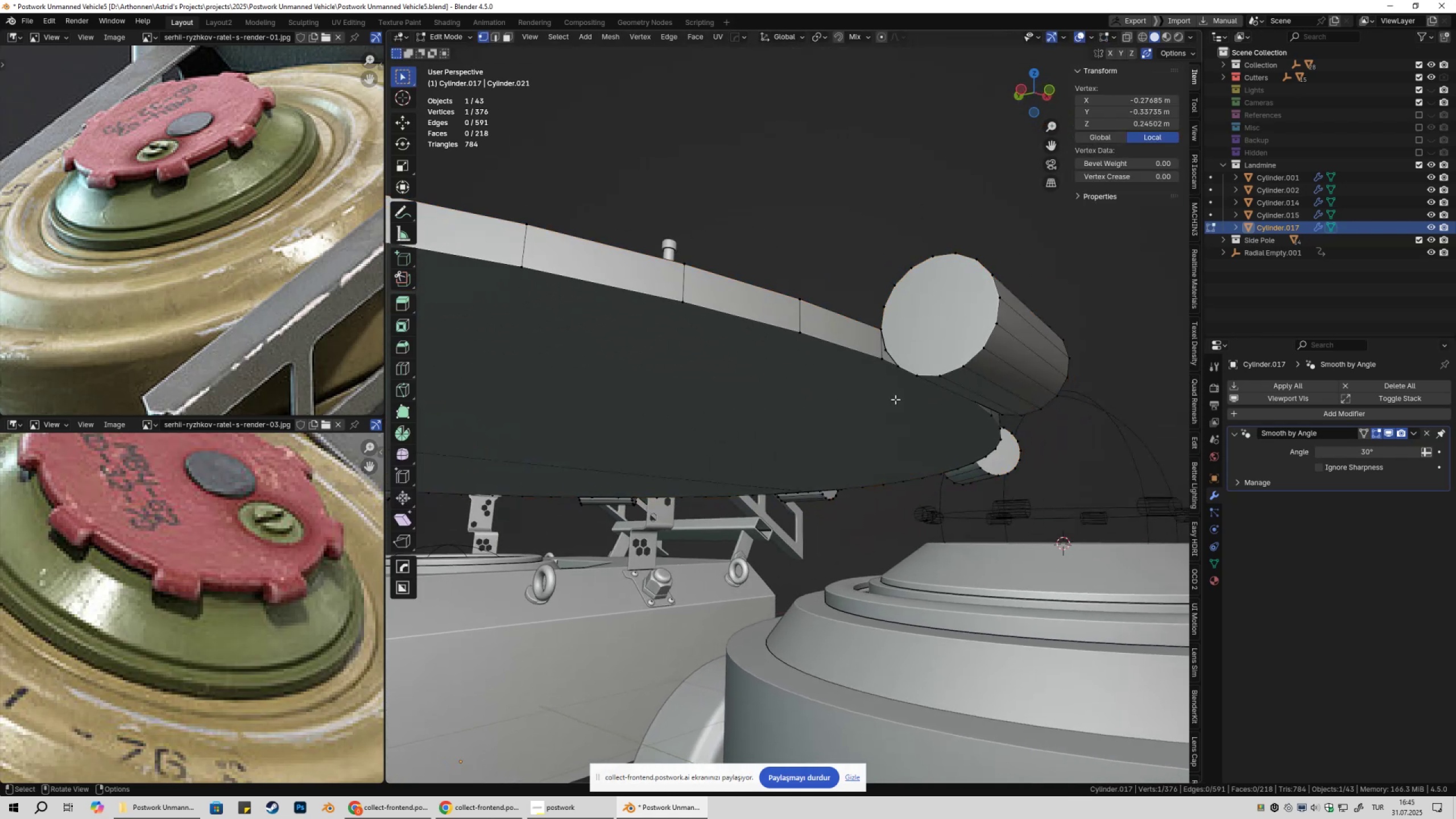 
key(Shift+ShiftLeft)
 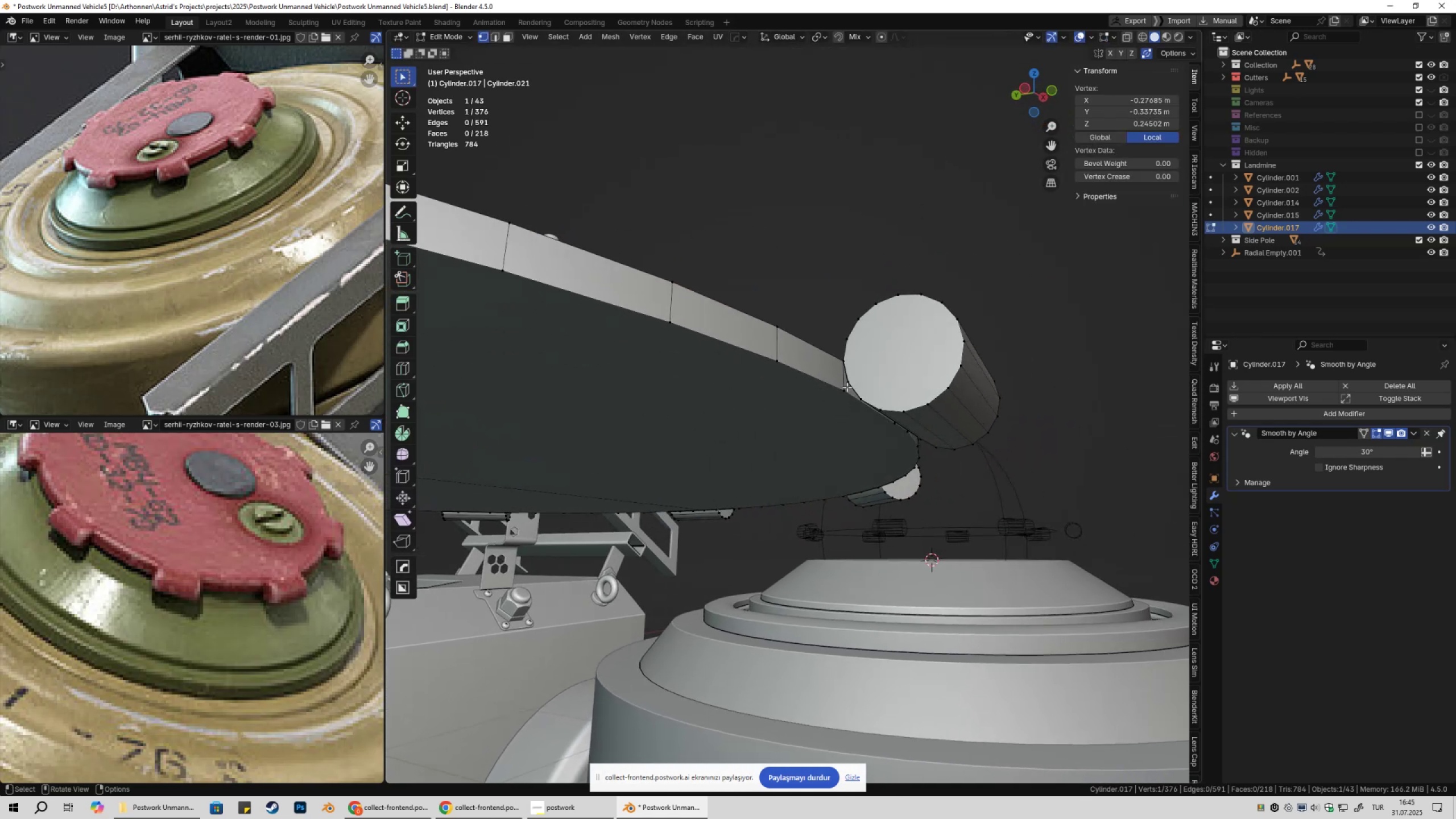 
left_click([850, 383])
 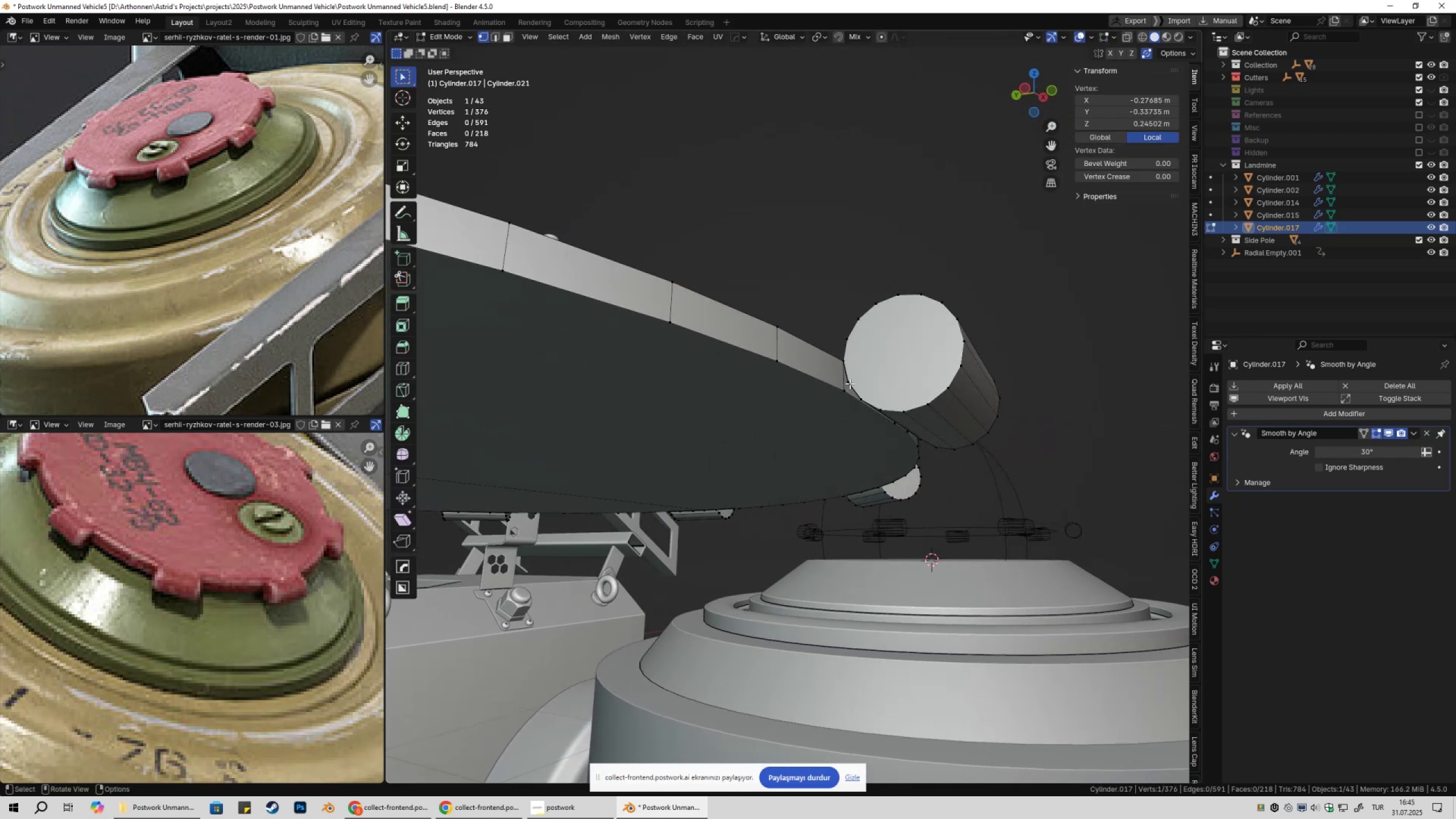 
hold_key(key=ShiftLeft, duration=0.41)
 